 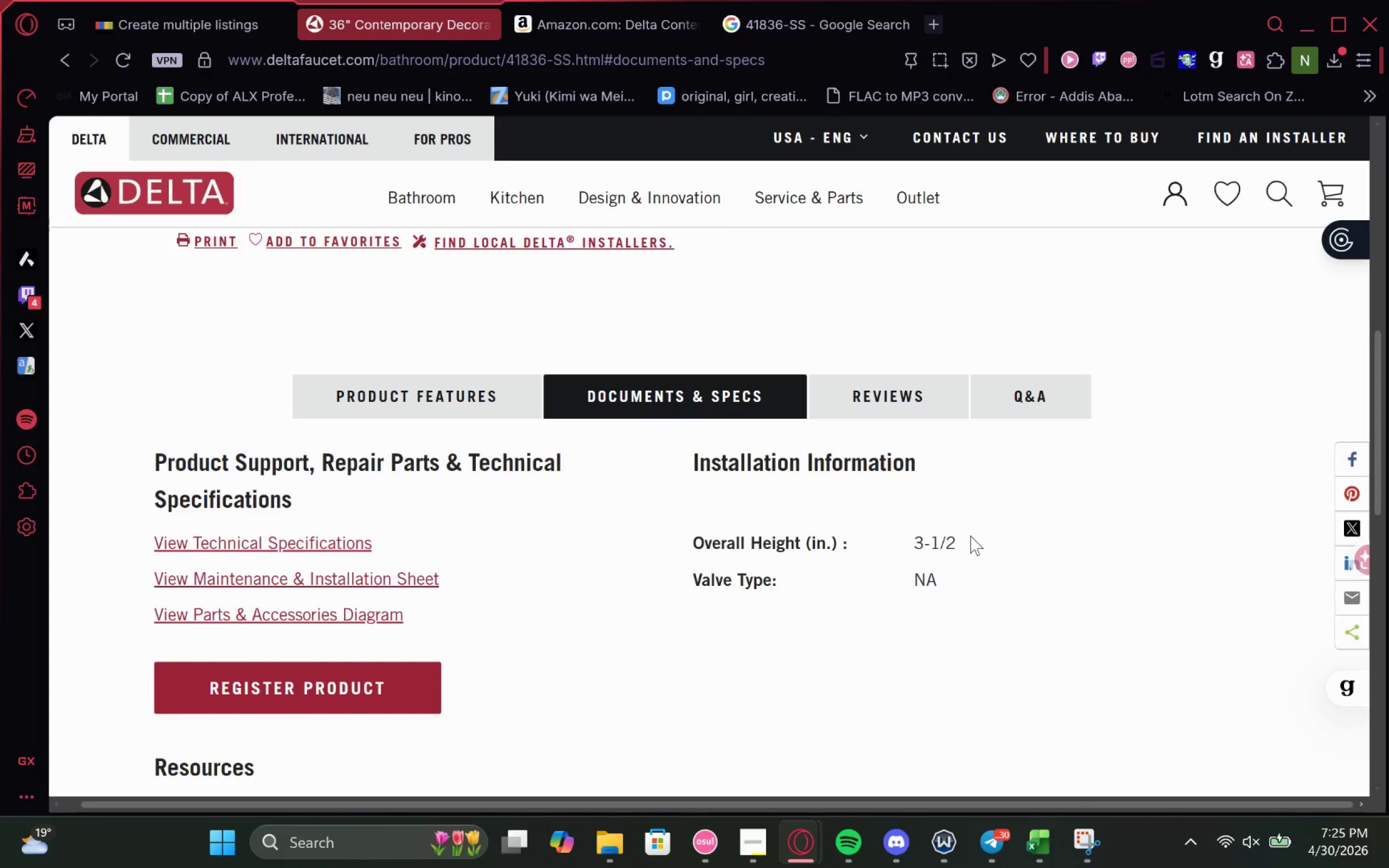 
left_click([490, 330])
 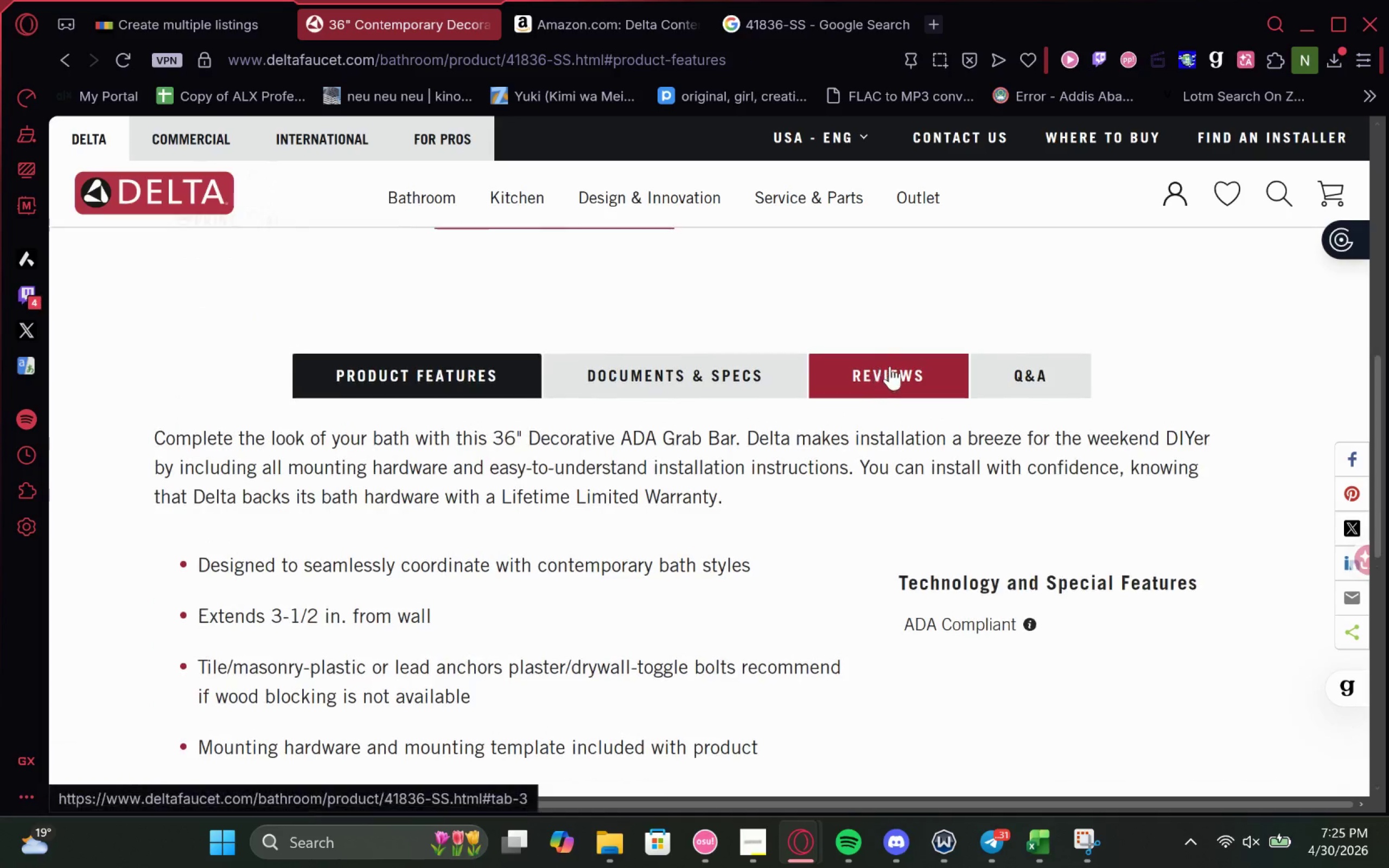 
scroll: coordinate [0, 71], scroll_direction: none, amount: 0.0
 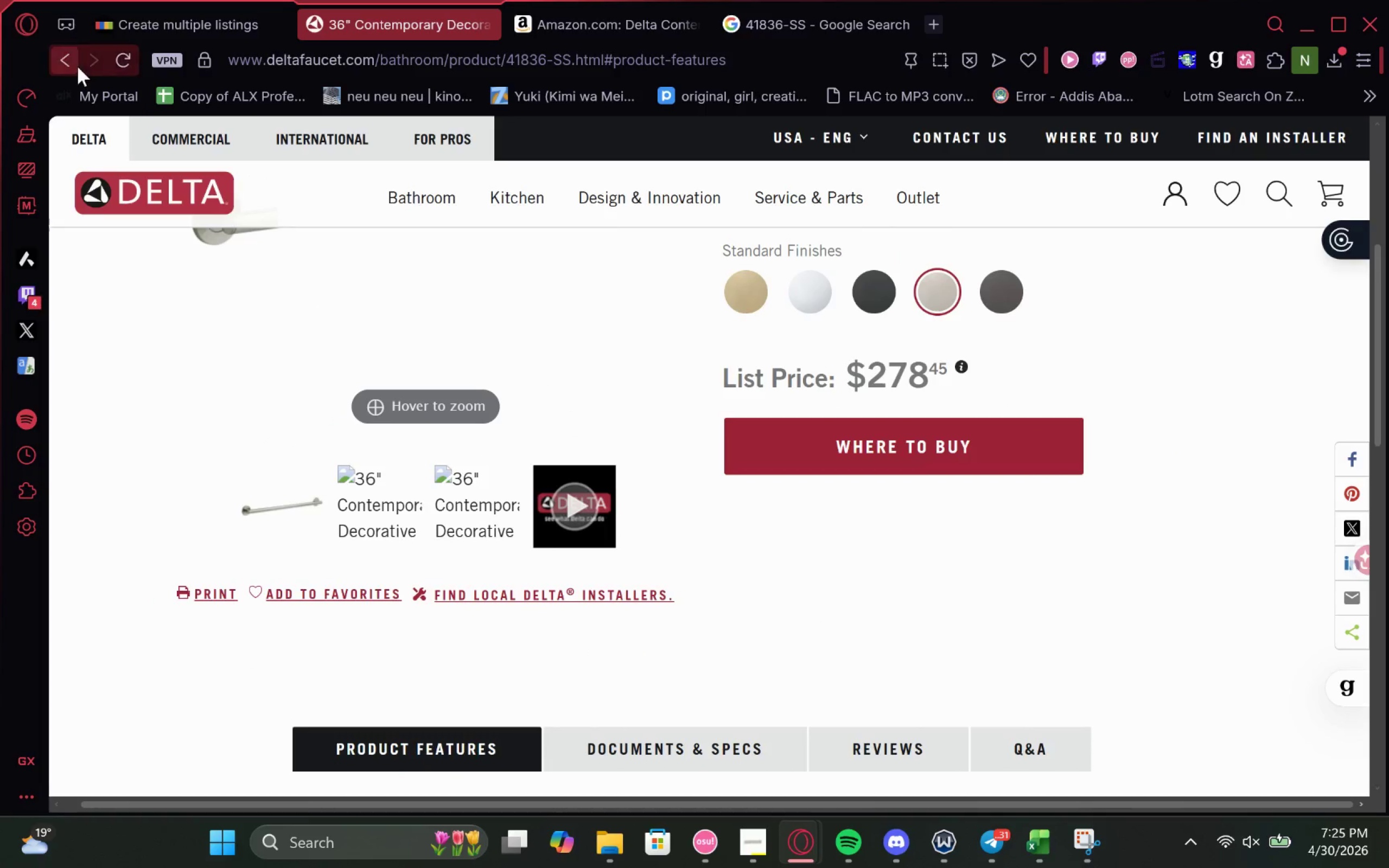 
left_click([75, 67])
 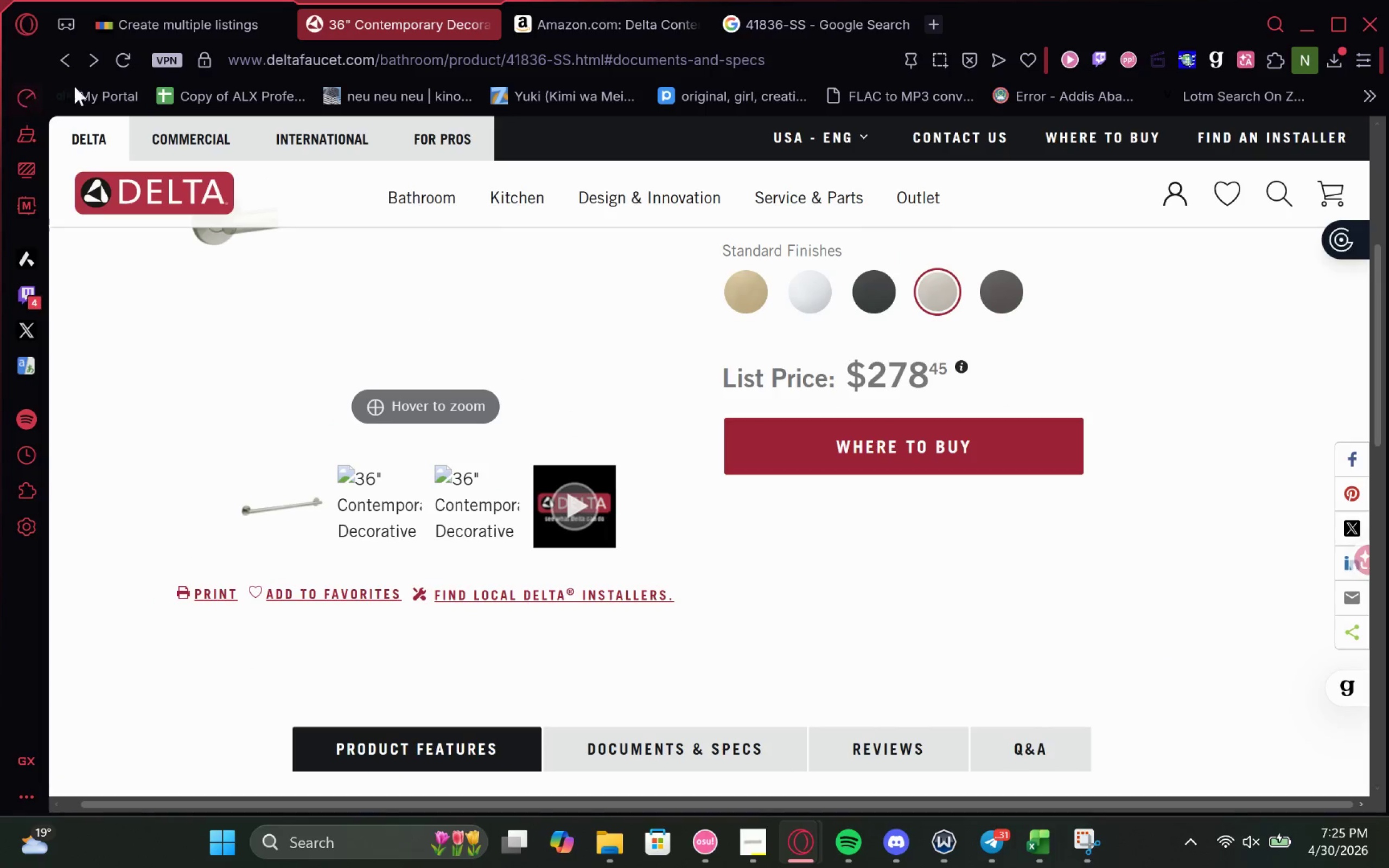 
left_click([71, 59])
 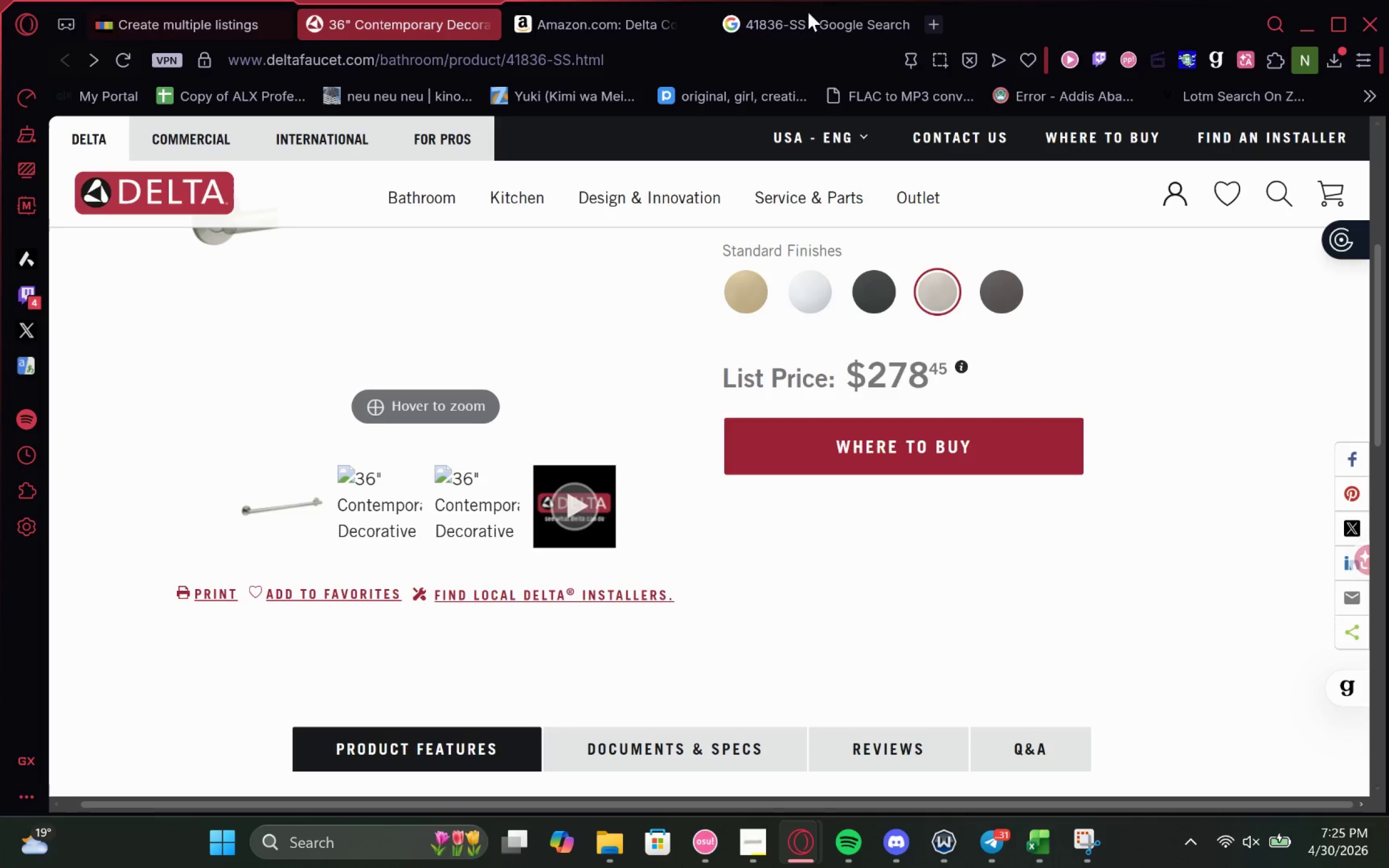 
left_click_drag(start_coordinate=[777, 26], to_coordinate=[383, 18])
 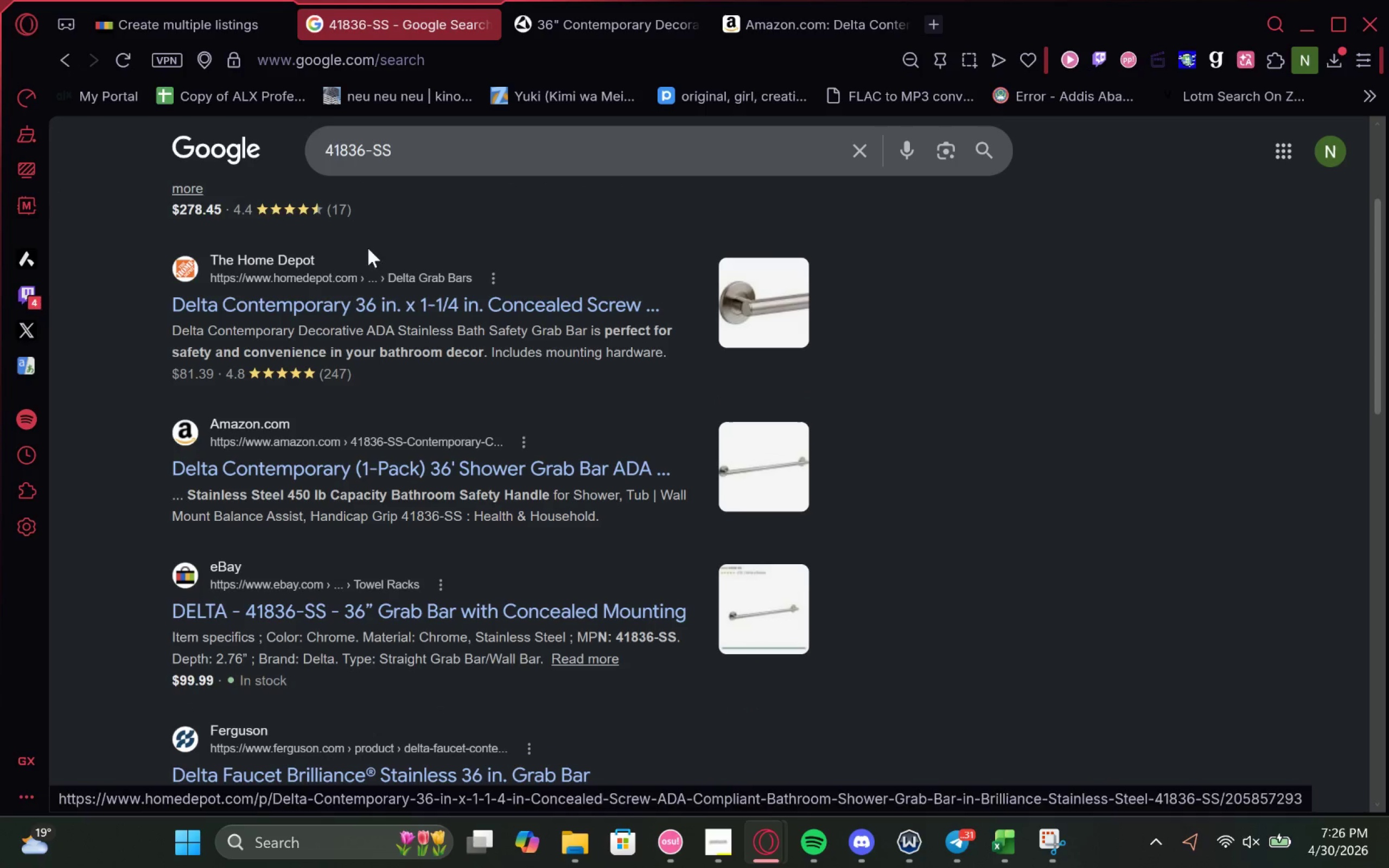 
mouse_move([193, 72])
 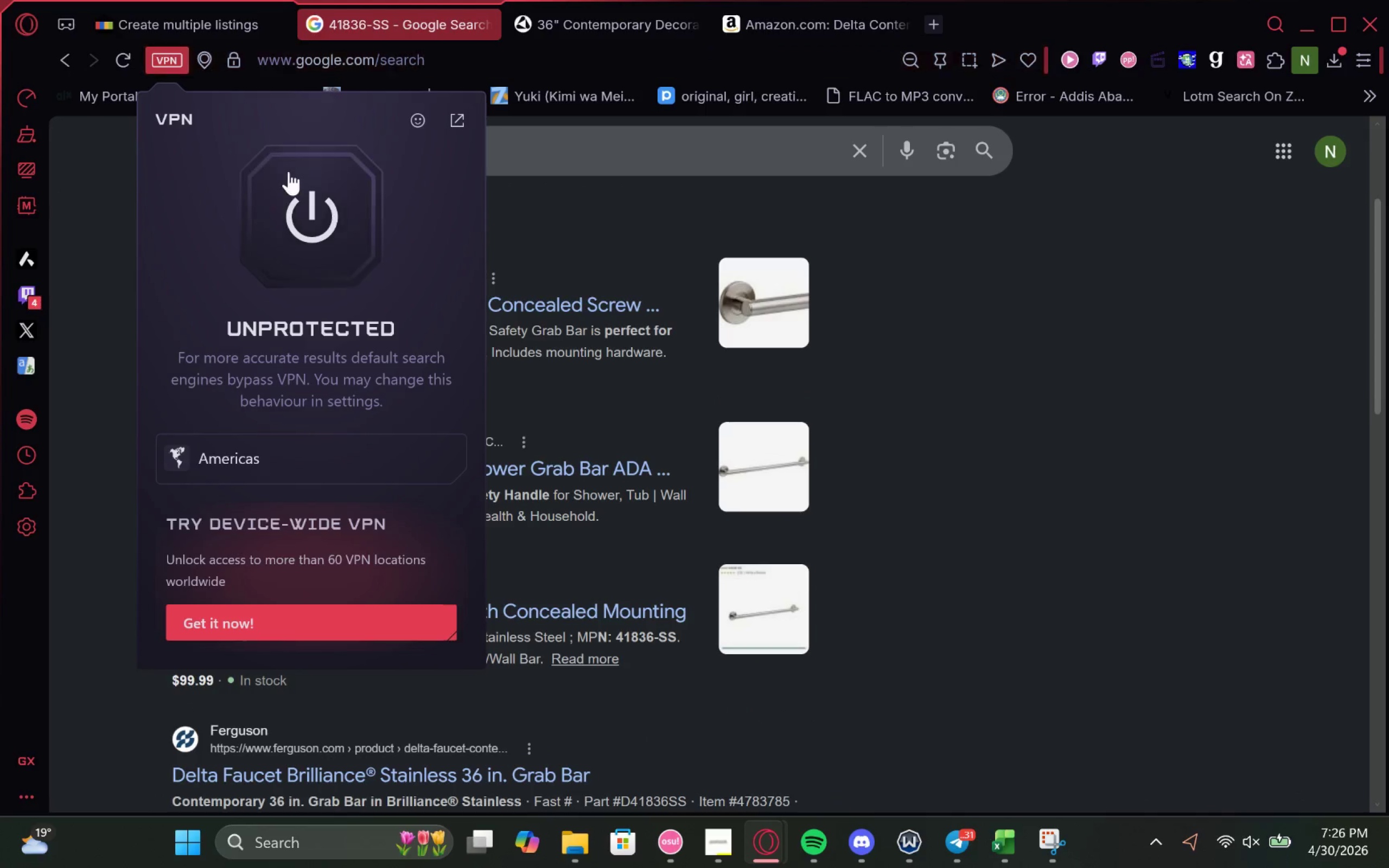 
left_click([289, 172])
 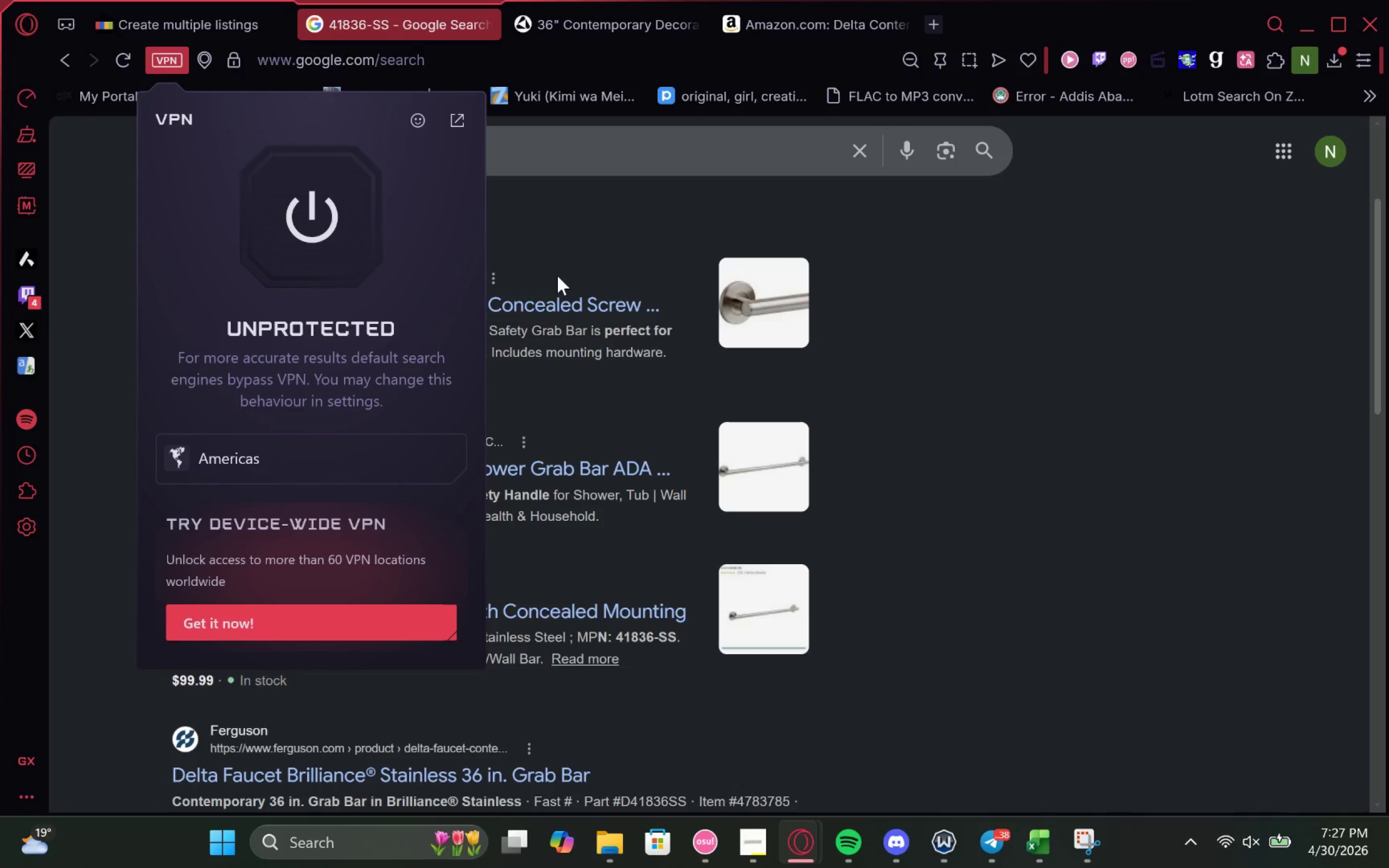 
wait(68.2)
 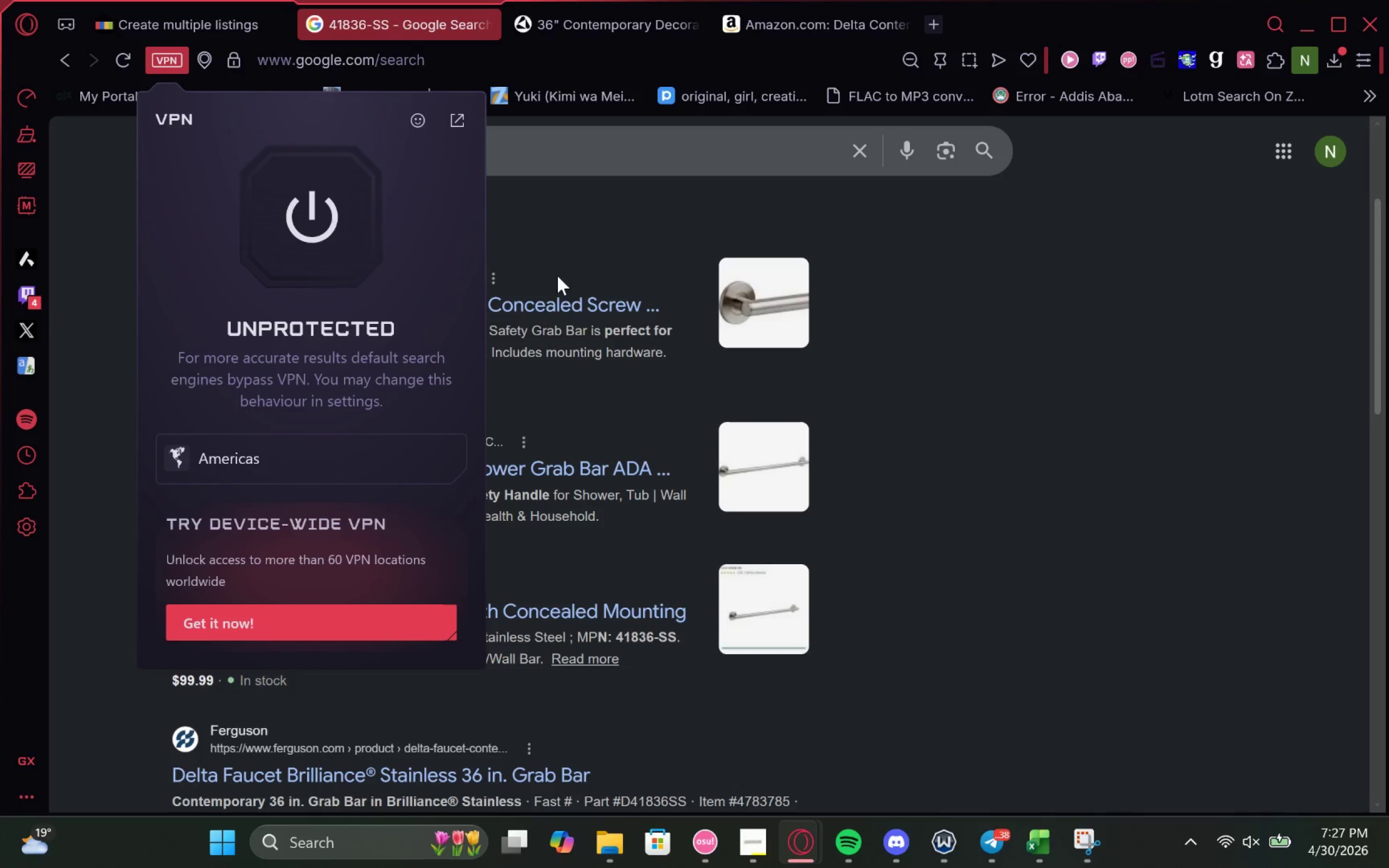 
left_click([345, 189])
 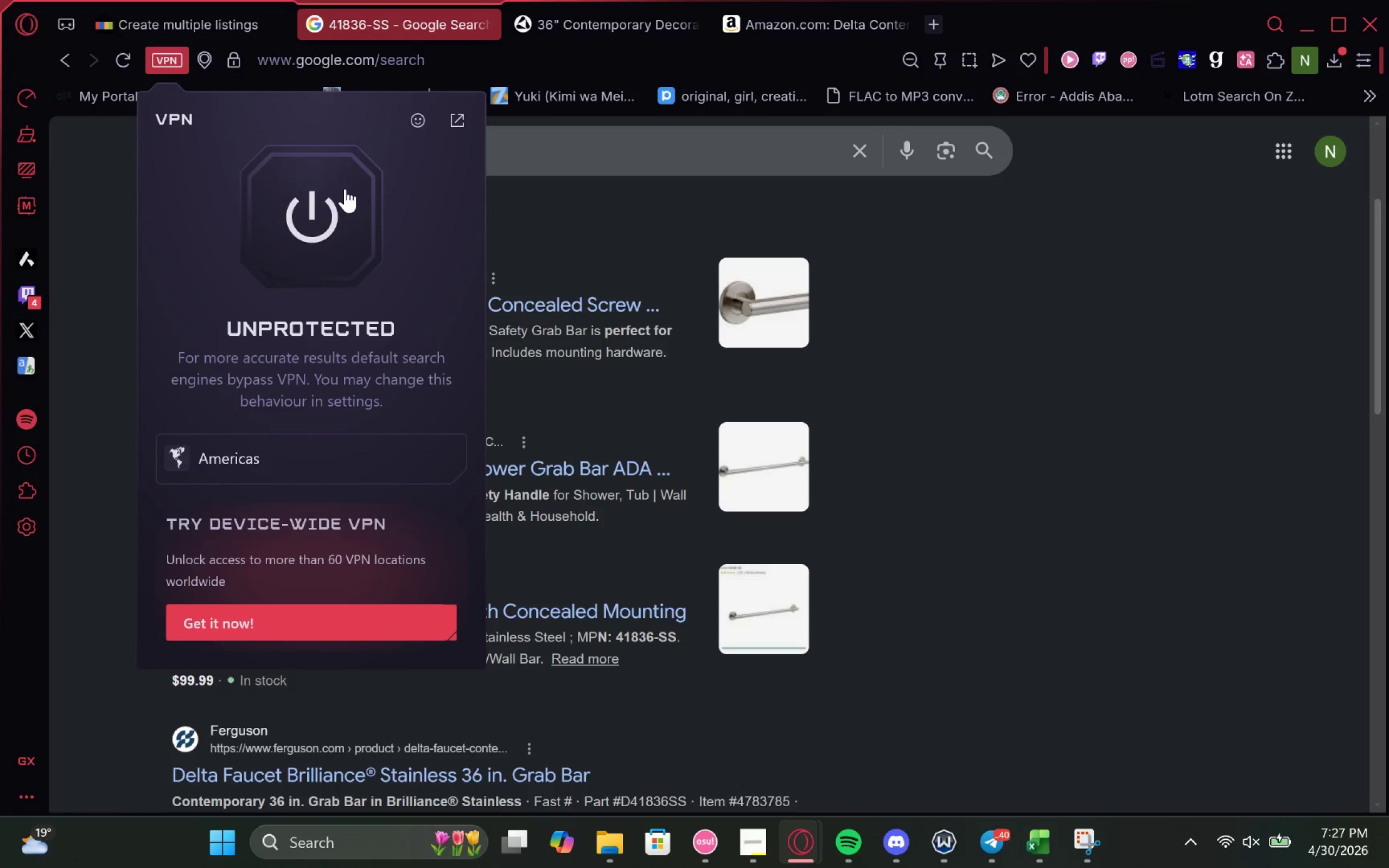 
left_click([349, 622])
 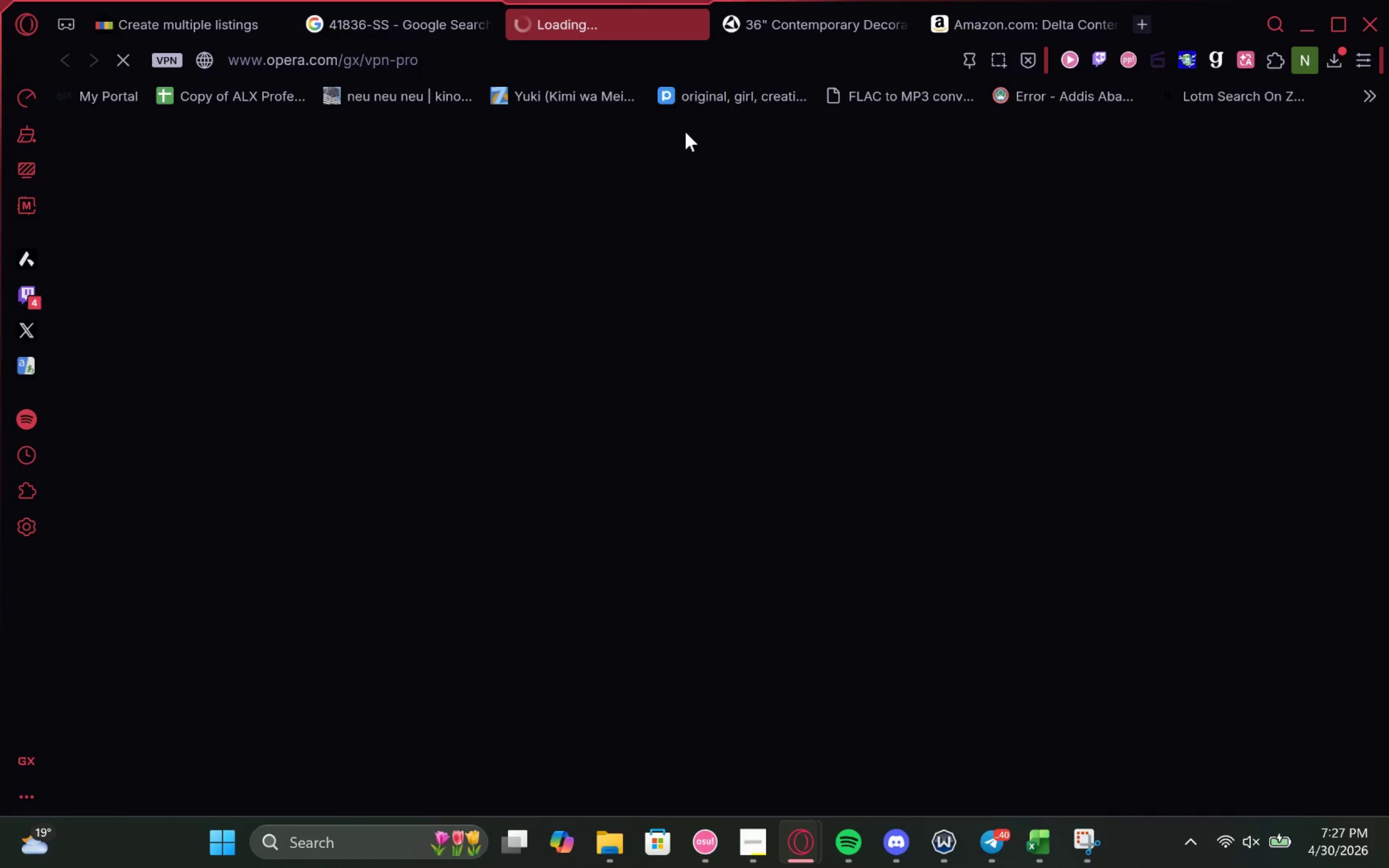 
left_click([689, 21])
 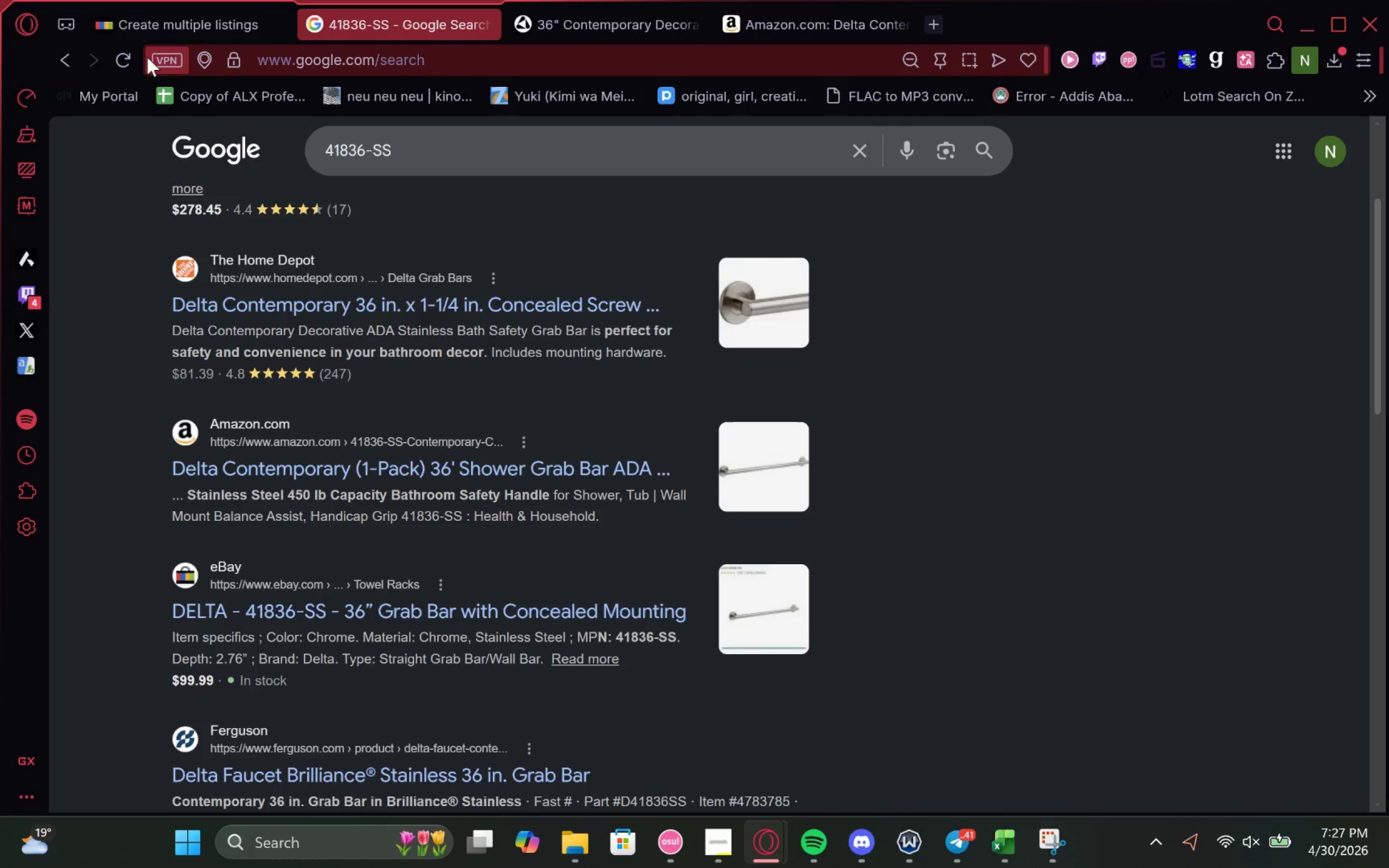 
left_click([147, 57])
 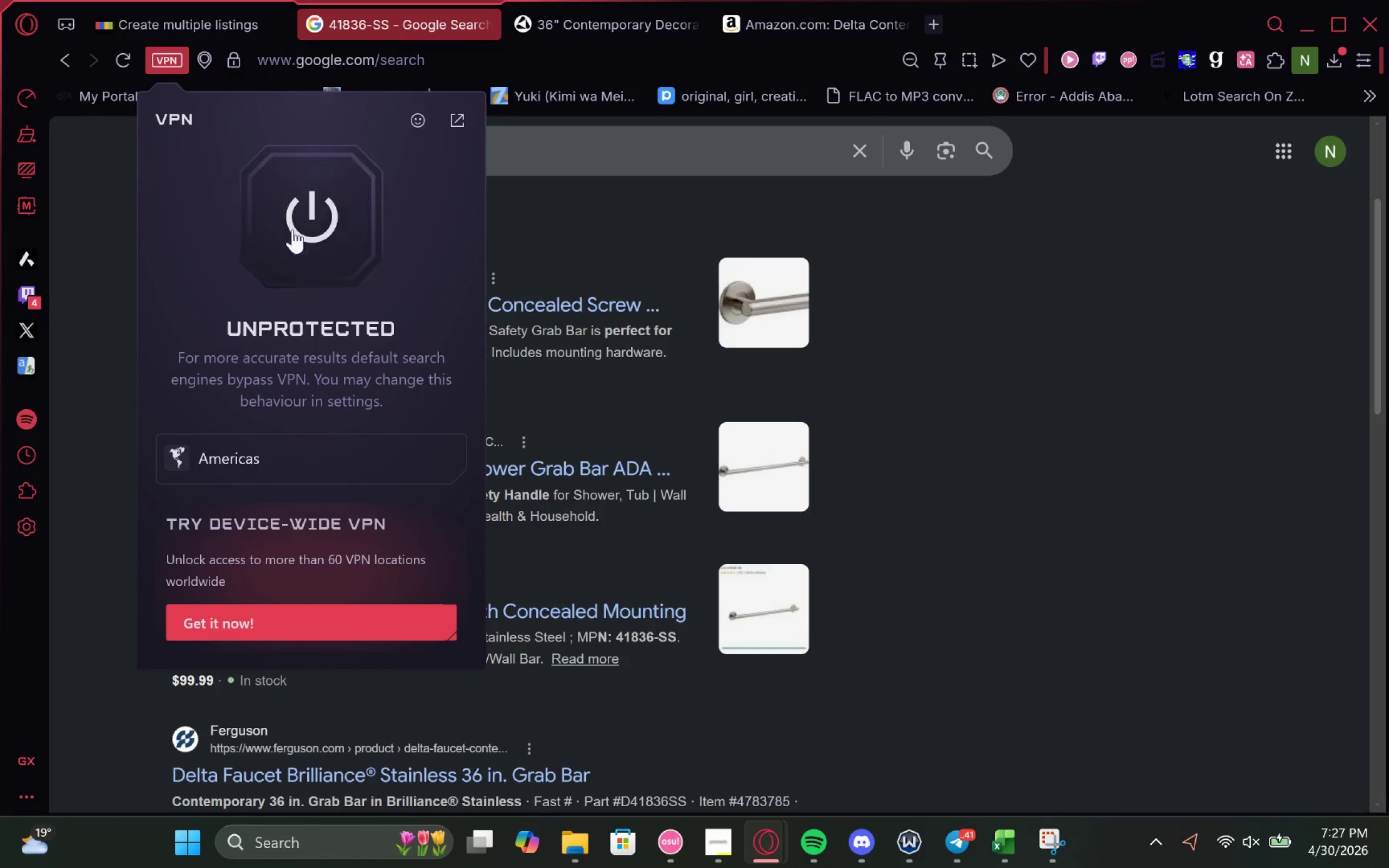 
left_click([346, 242])
 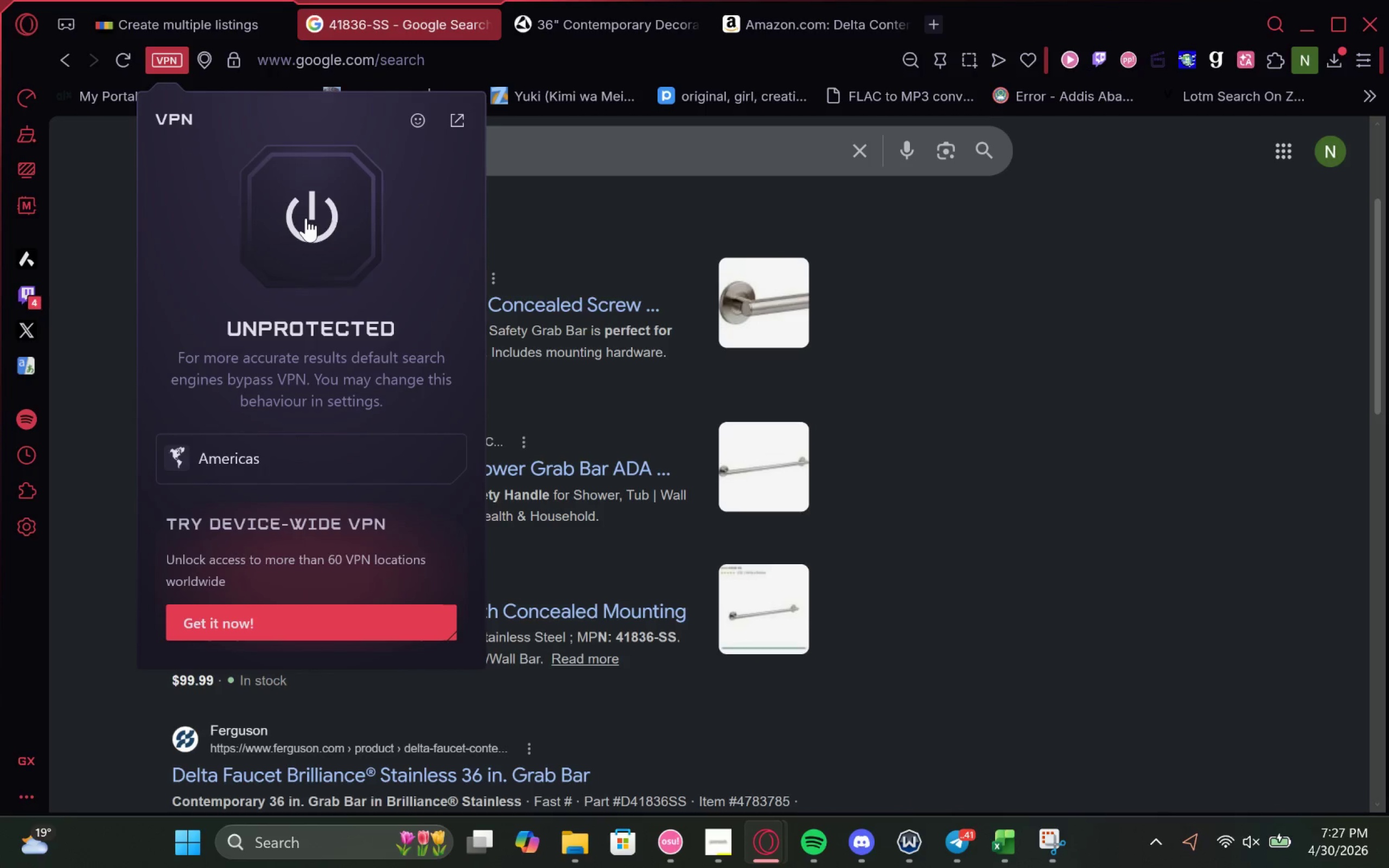 
left_click([306, 218])
 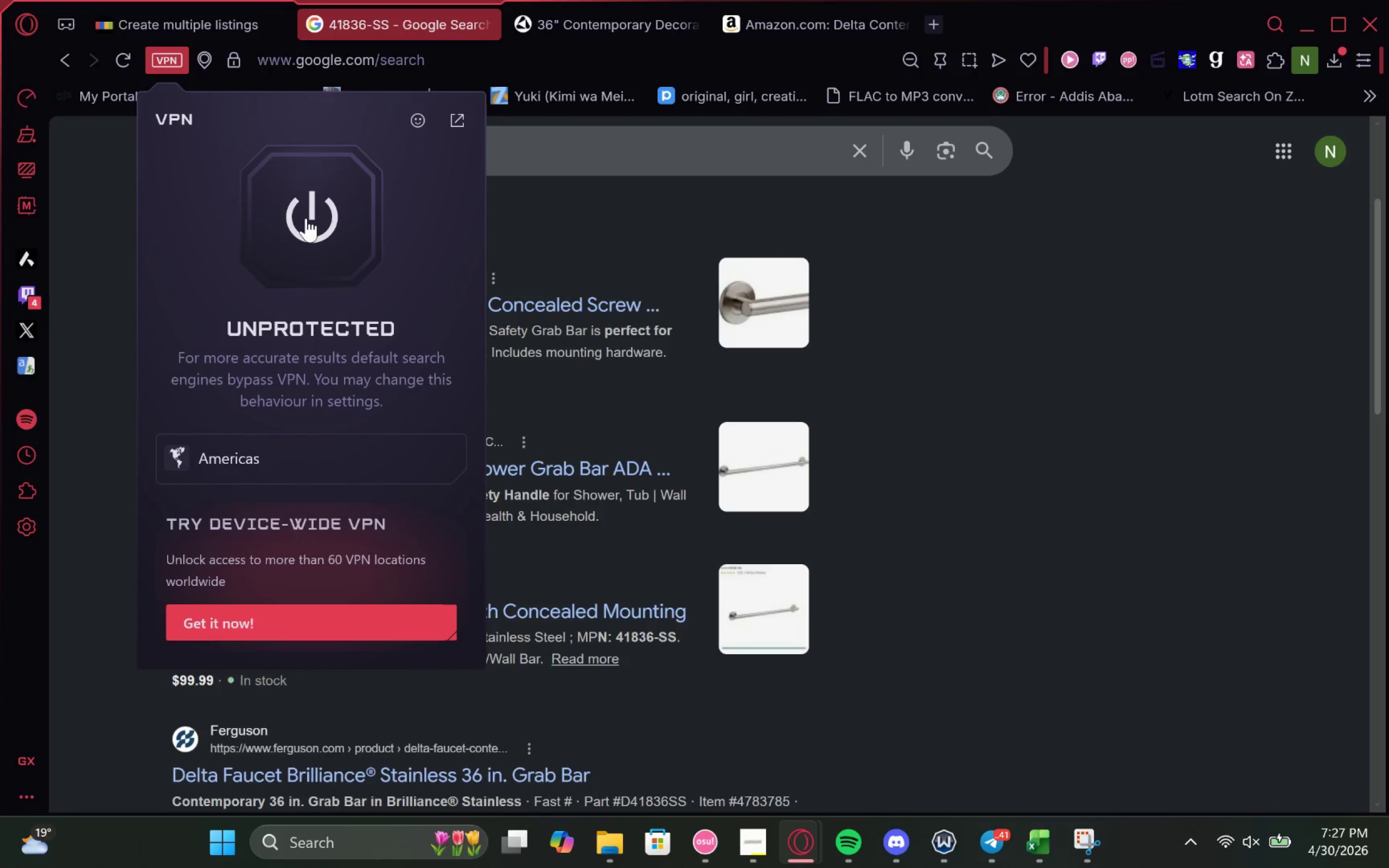 
left_click([306, 218])
 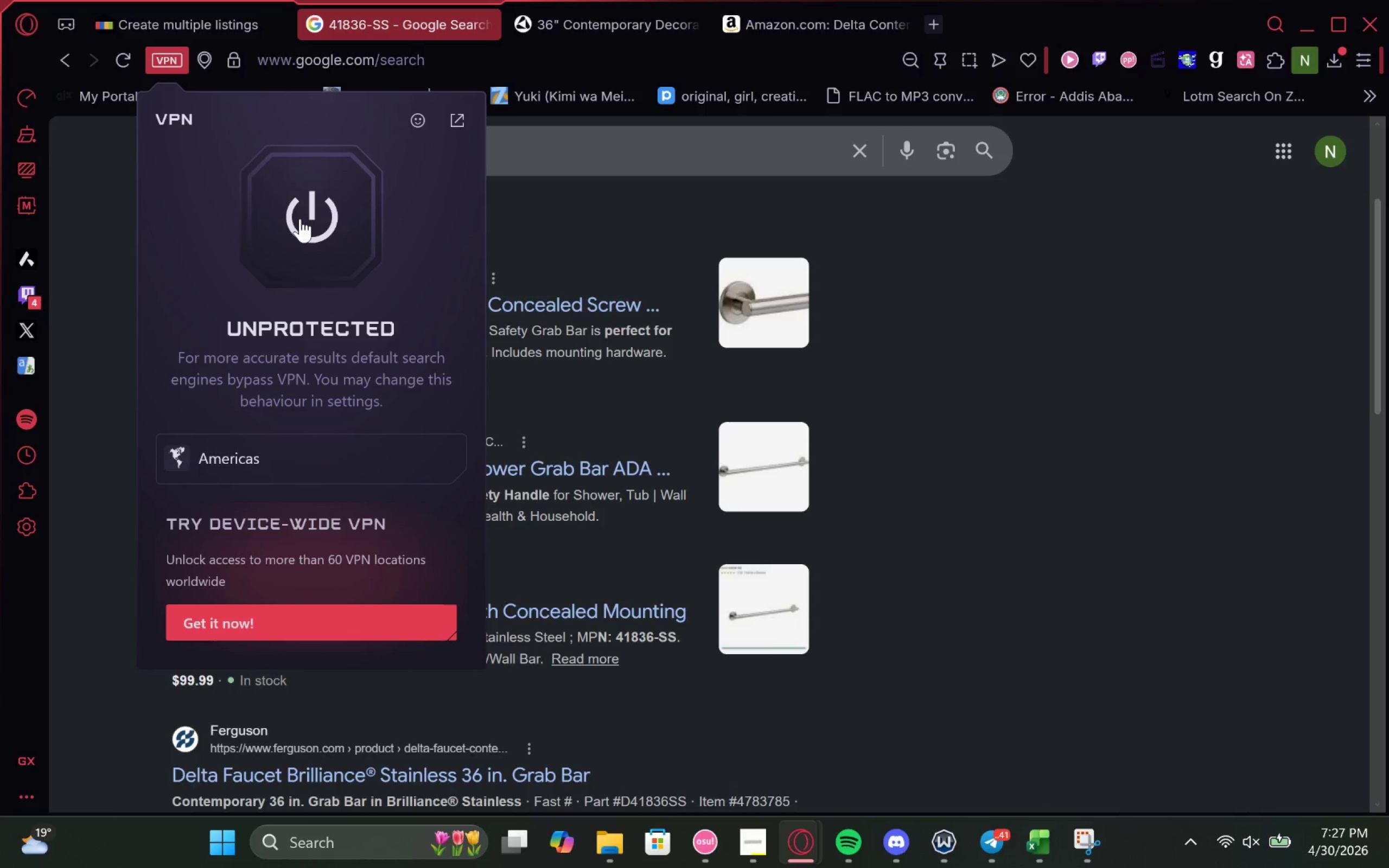 
left_click_drag(start_coordinate=[316, 213], to_coordinate=[308, 260])
 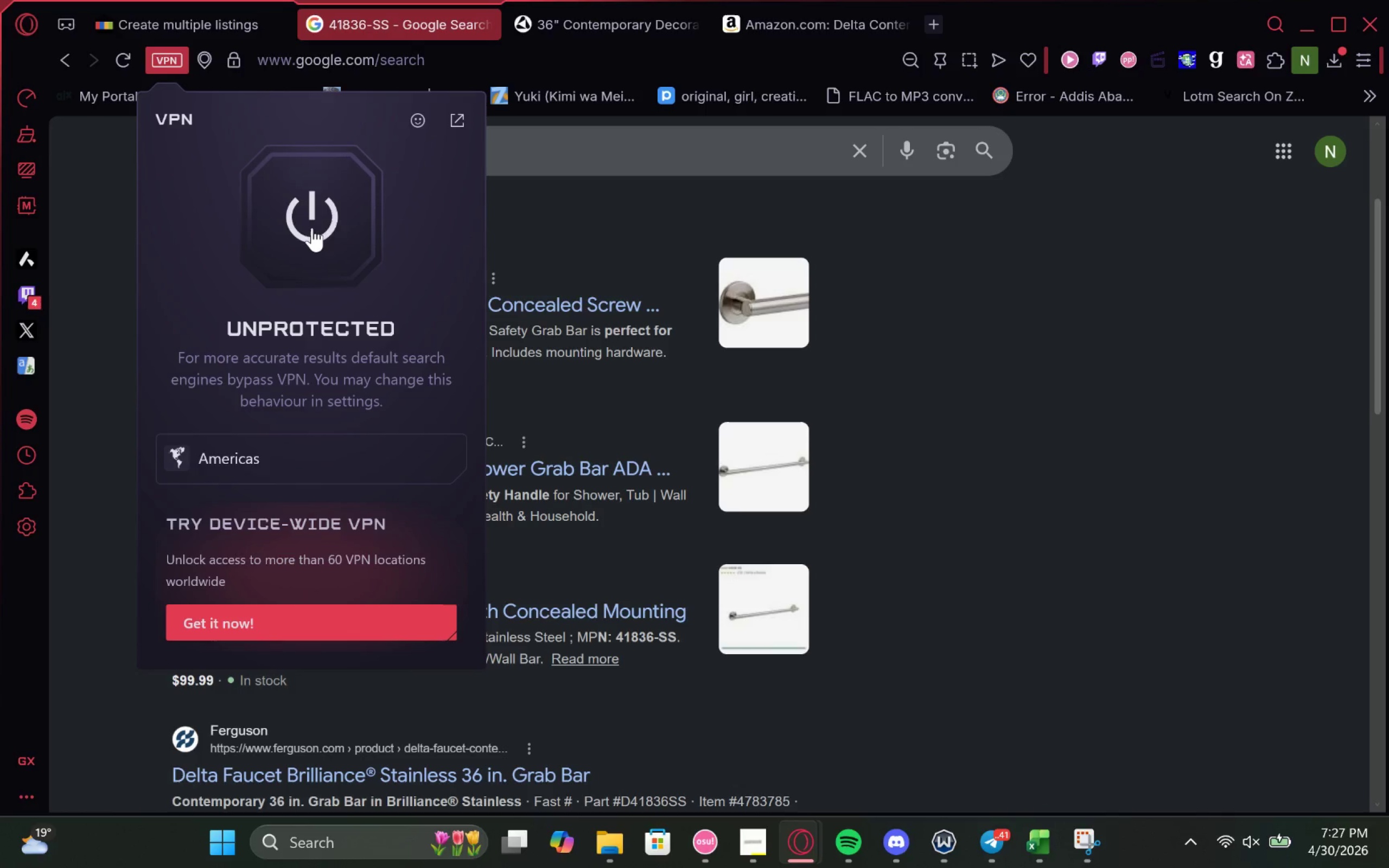 
left_click([312, 221])
 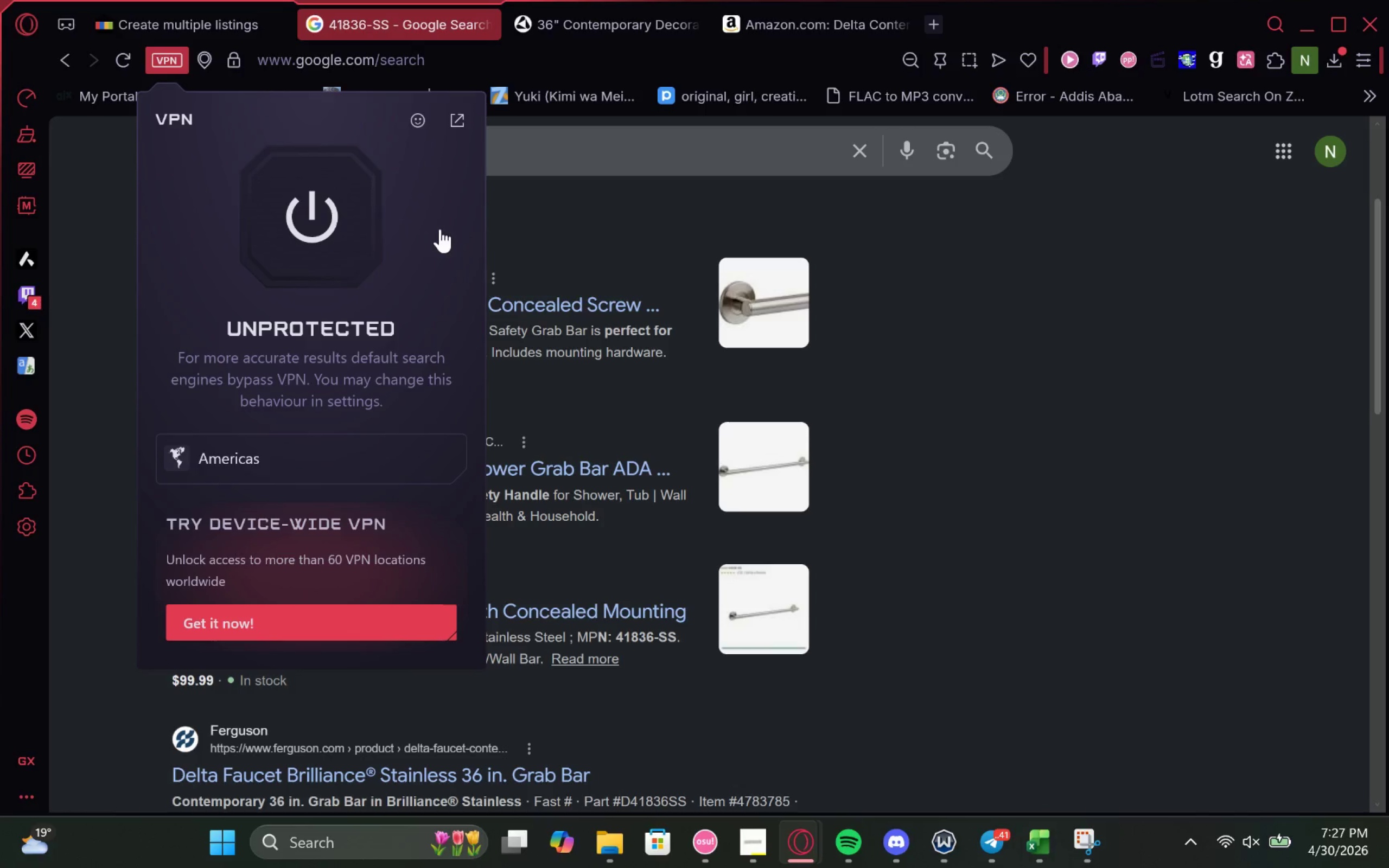 
left_click([516, 229])
 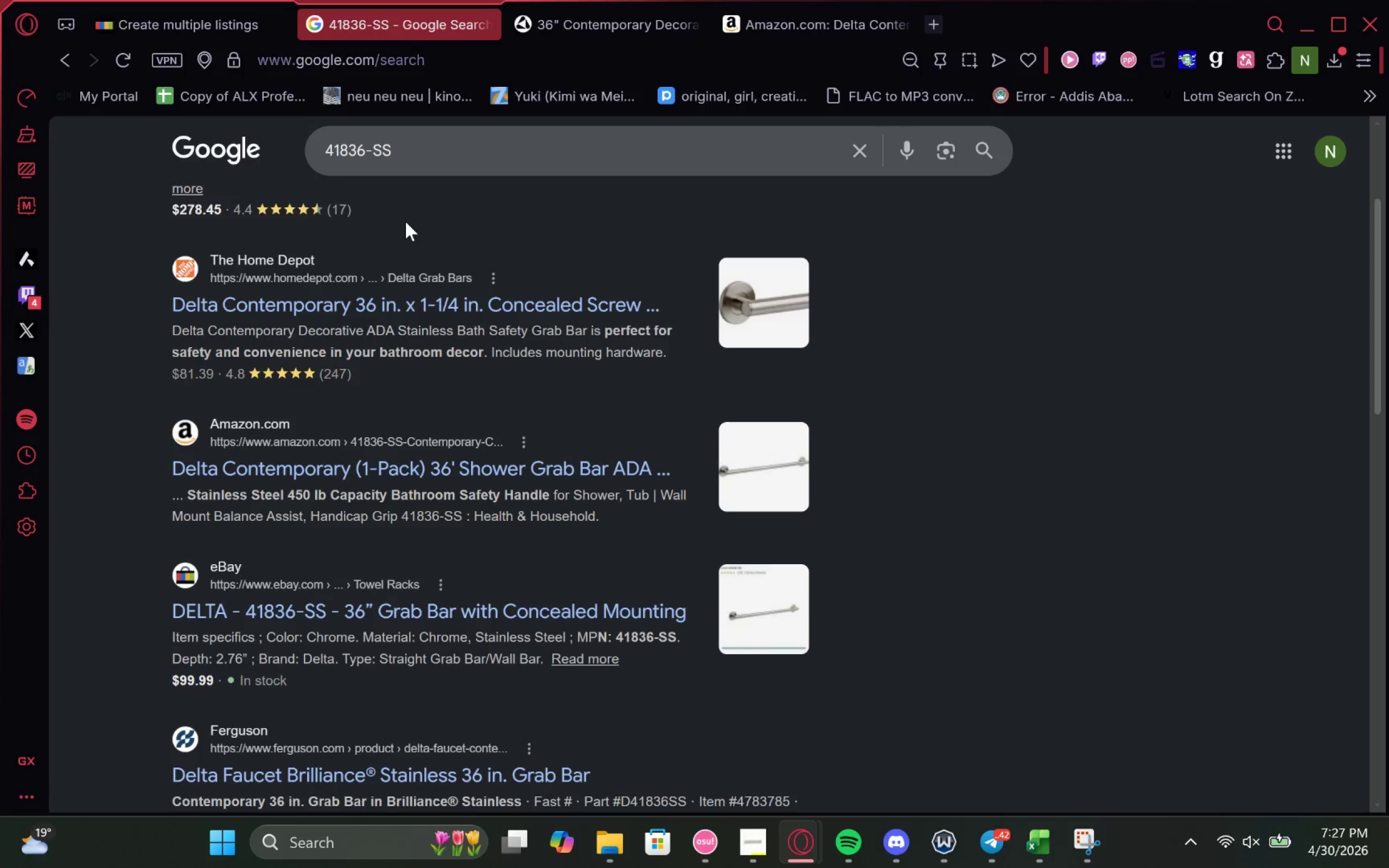 
wait(8.97)
 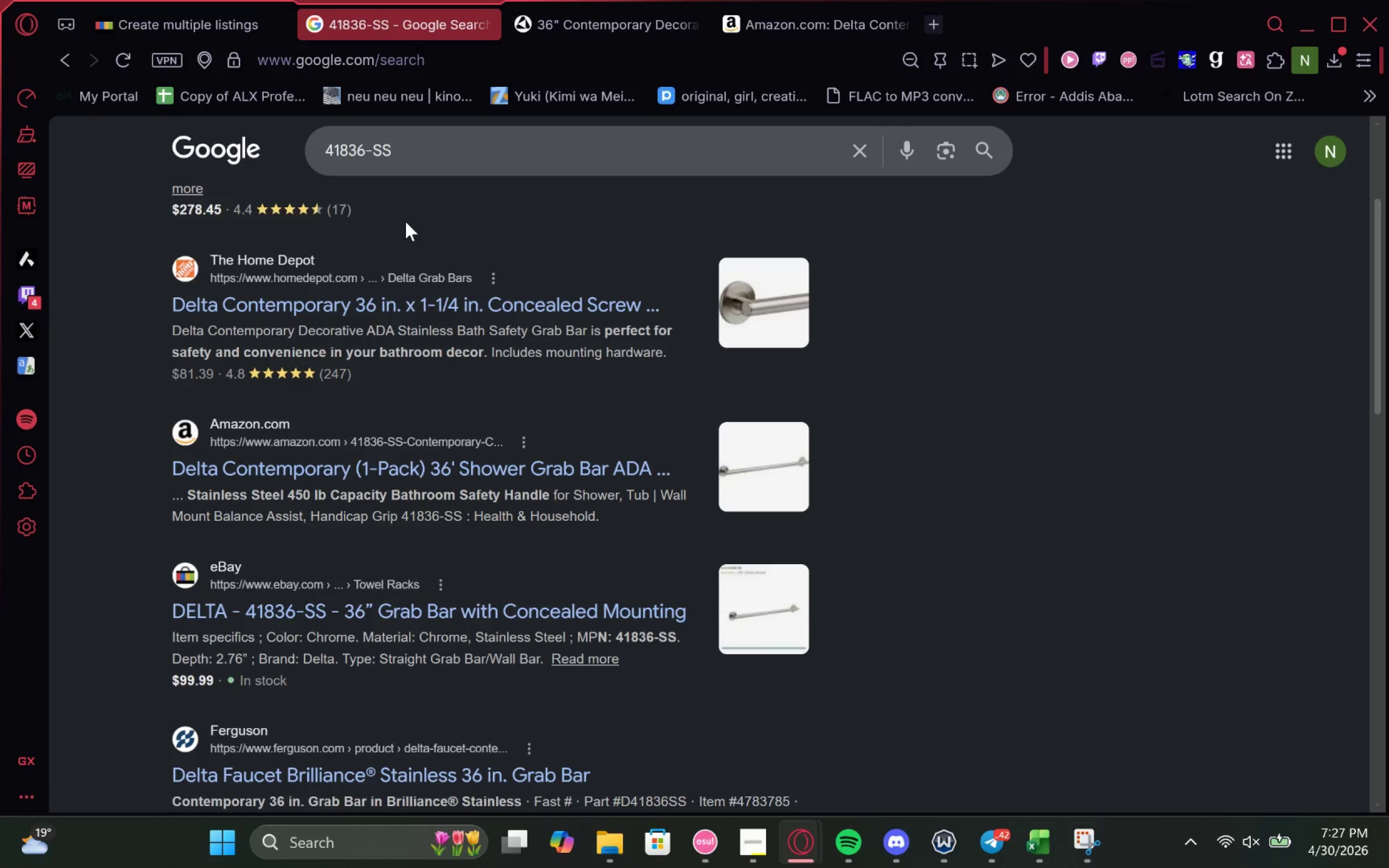 
left_click_drag(start_coordinate=[442, 605], to_coordinate=[438, 605])
 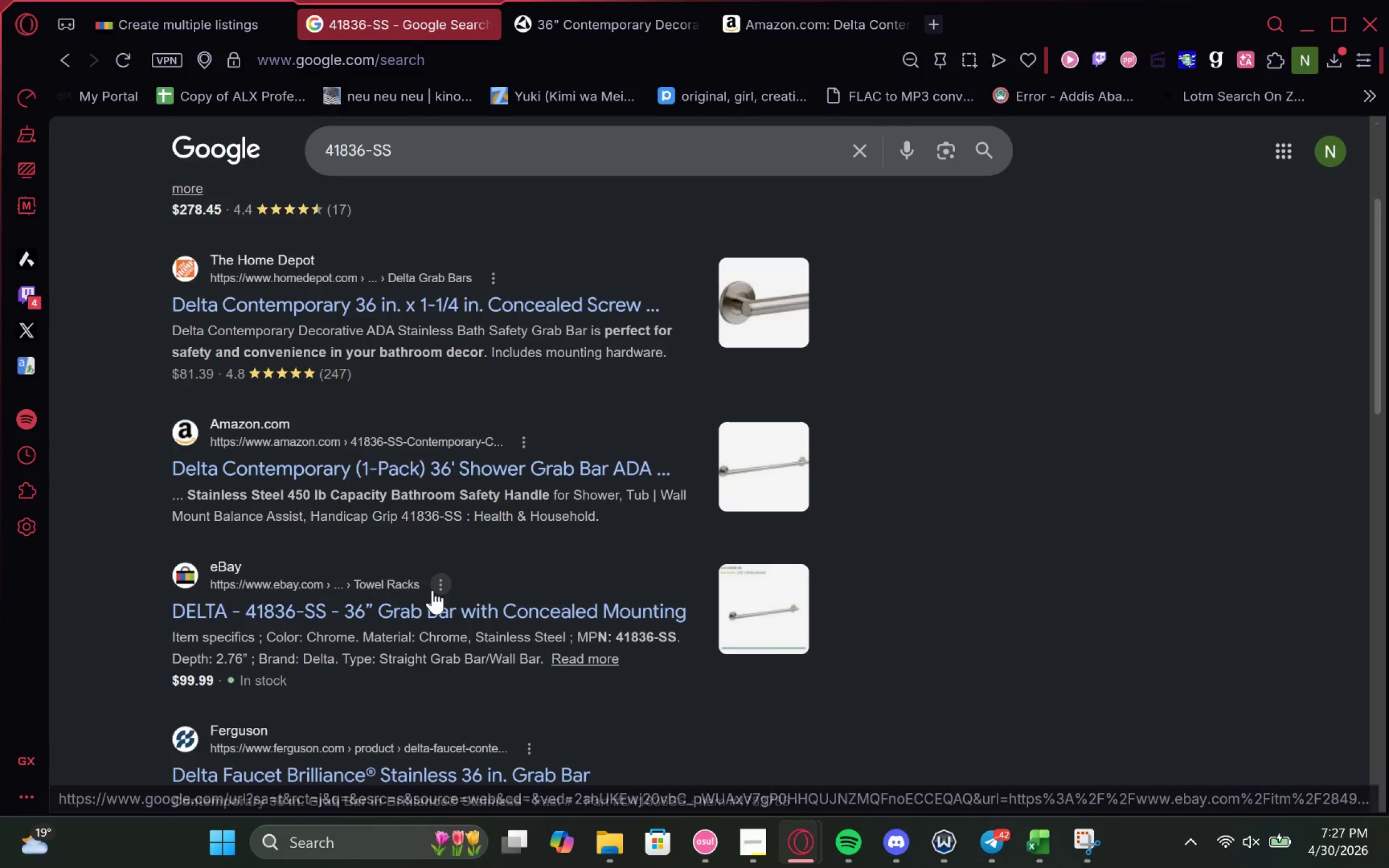 
wait(5.97)
 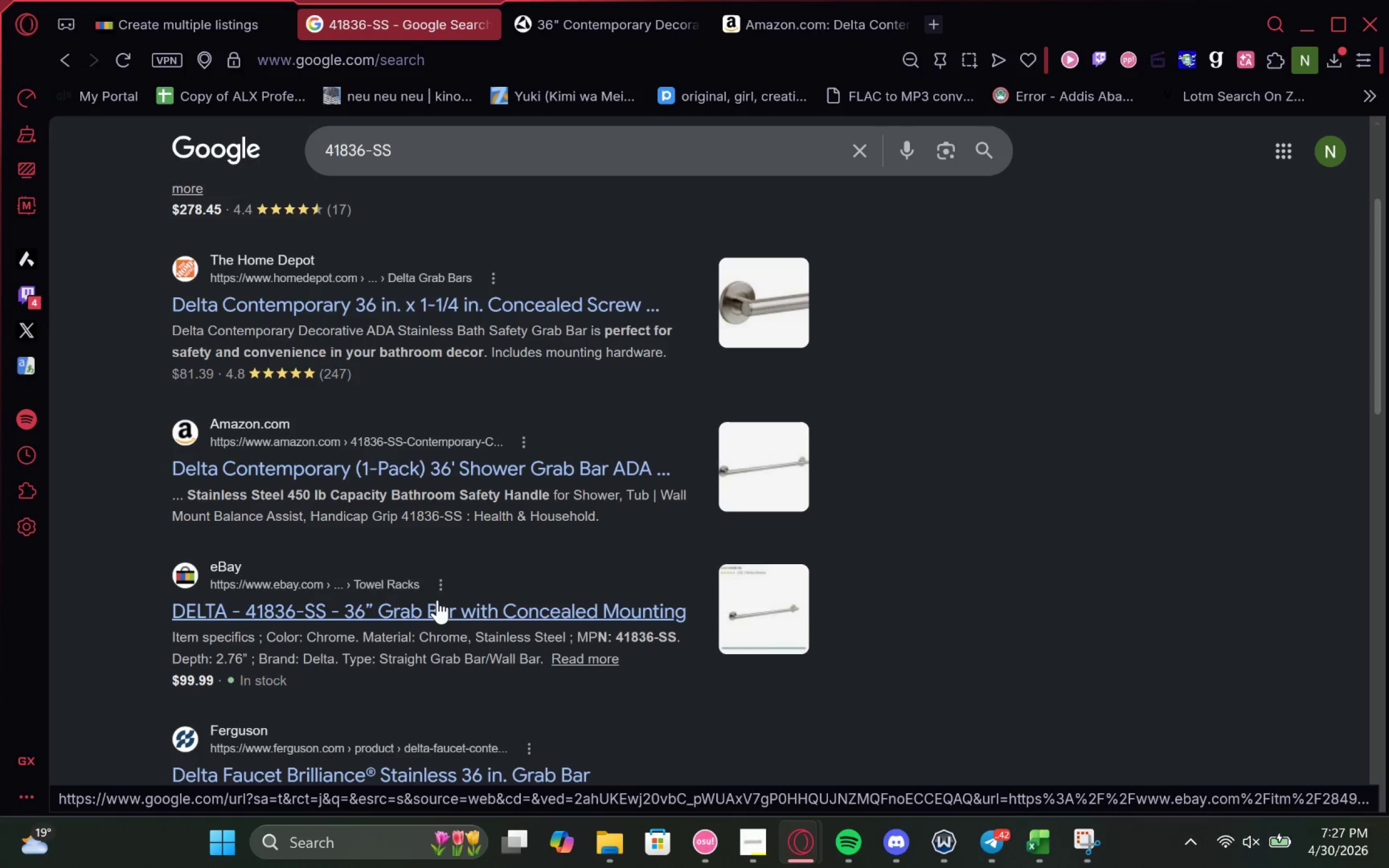 
left_click([456, 641])
 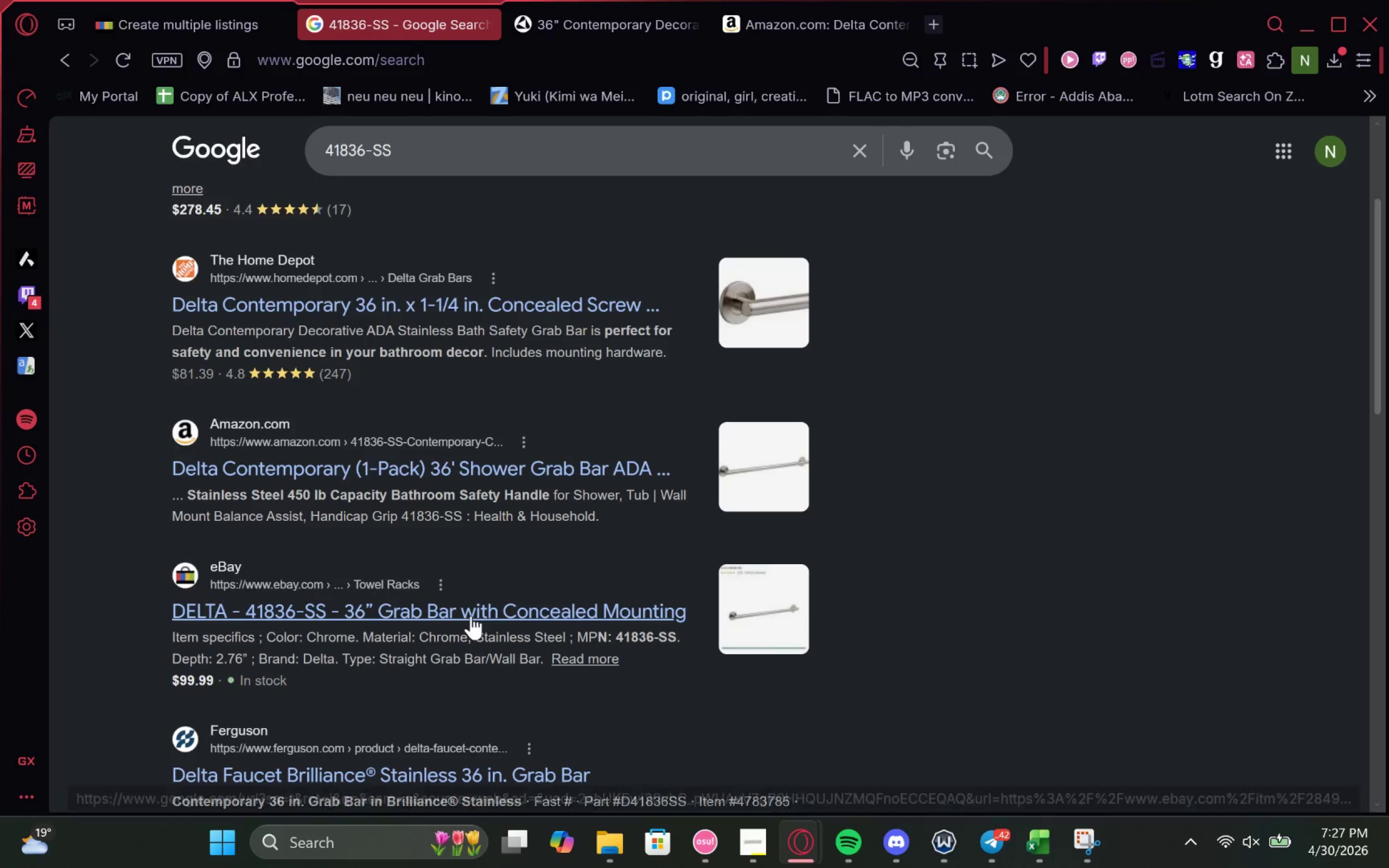 
left_click([473, 610])
 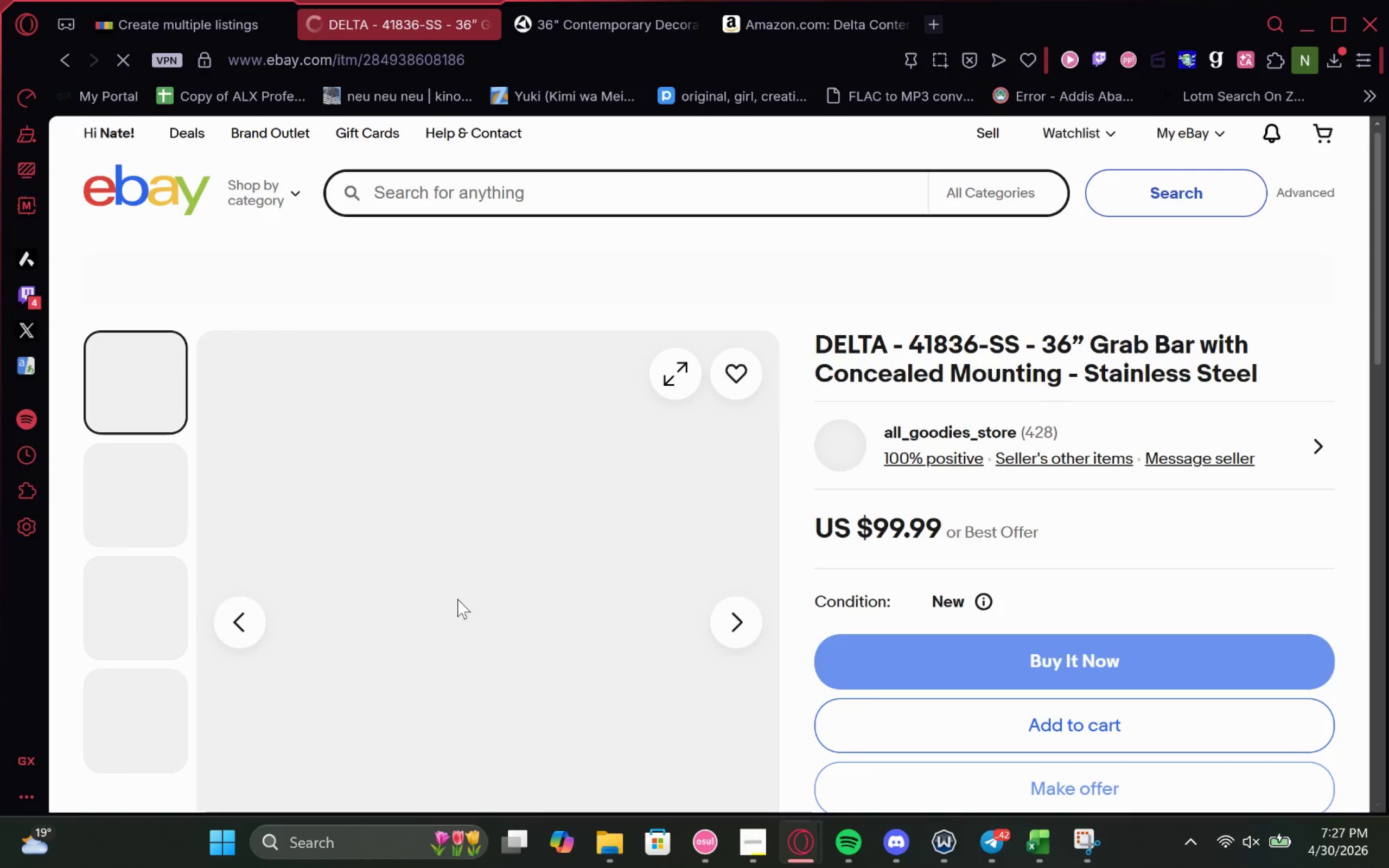 
scroll: coordinate [1028, 452], scroll_direction: down, amount: 3.0
 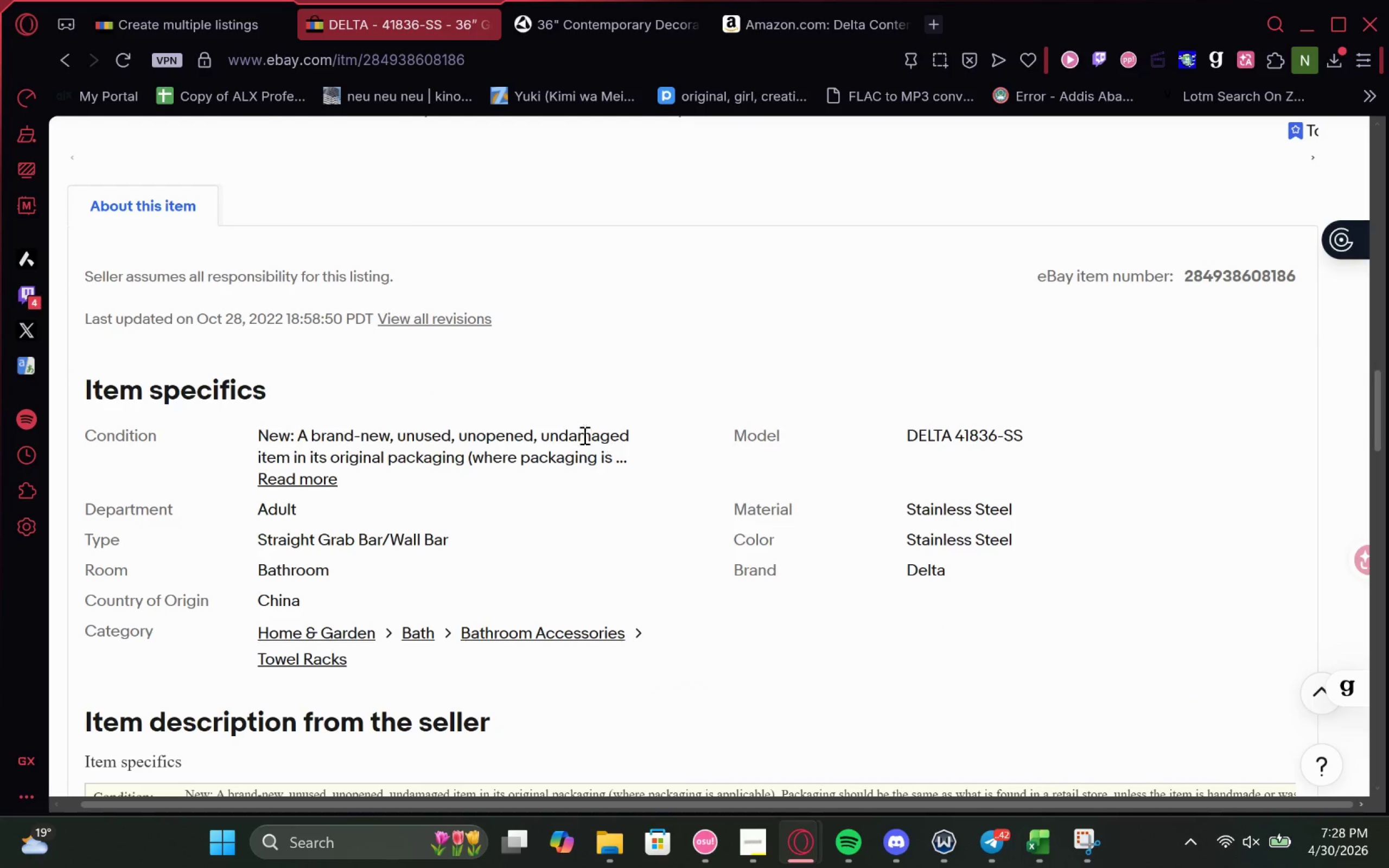 
wait(6.35)
 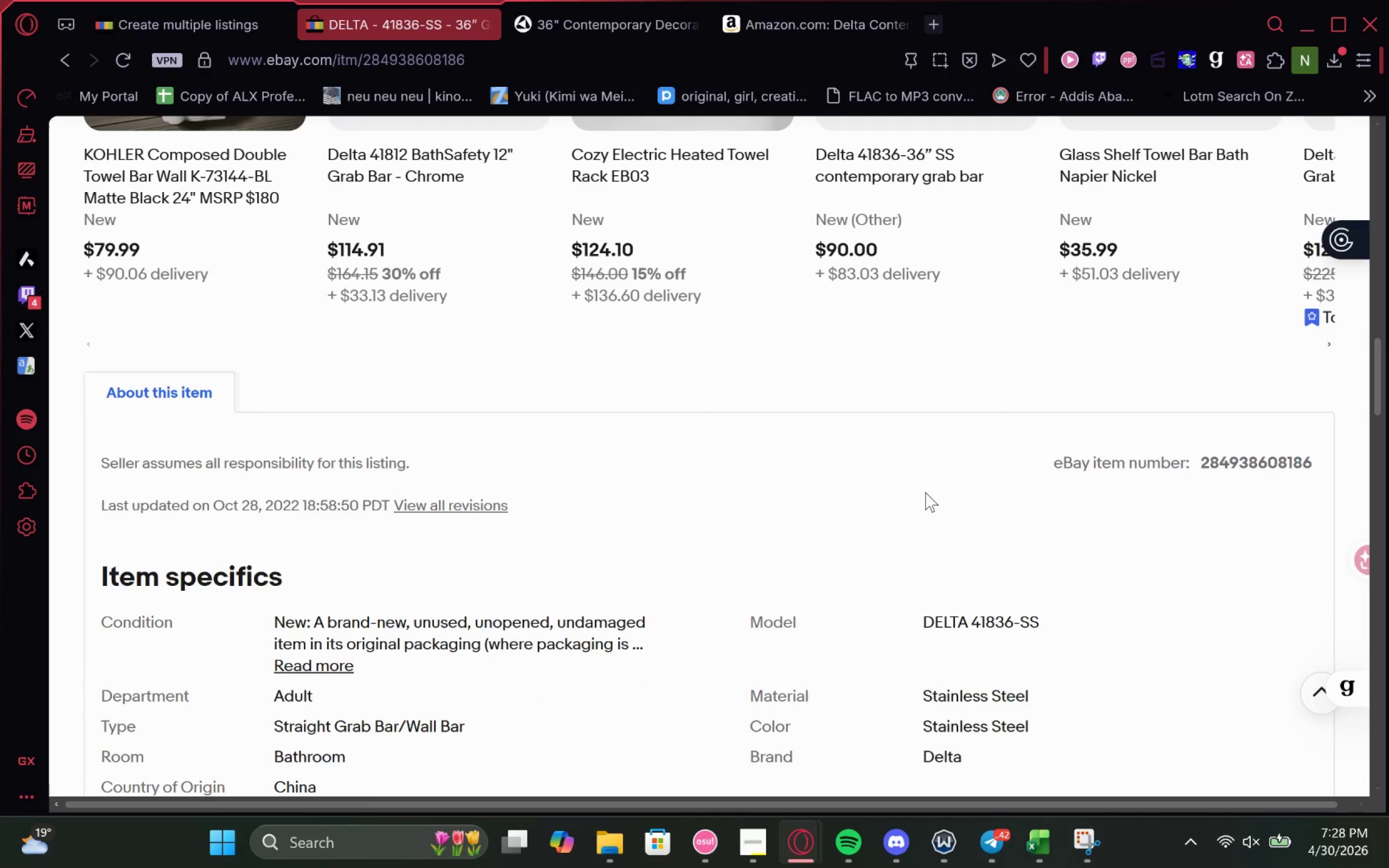 
left_click([206, 8])
 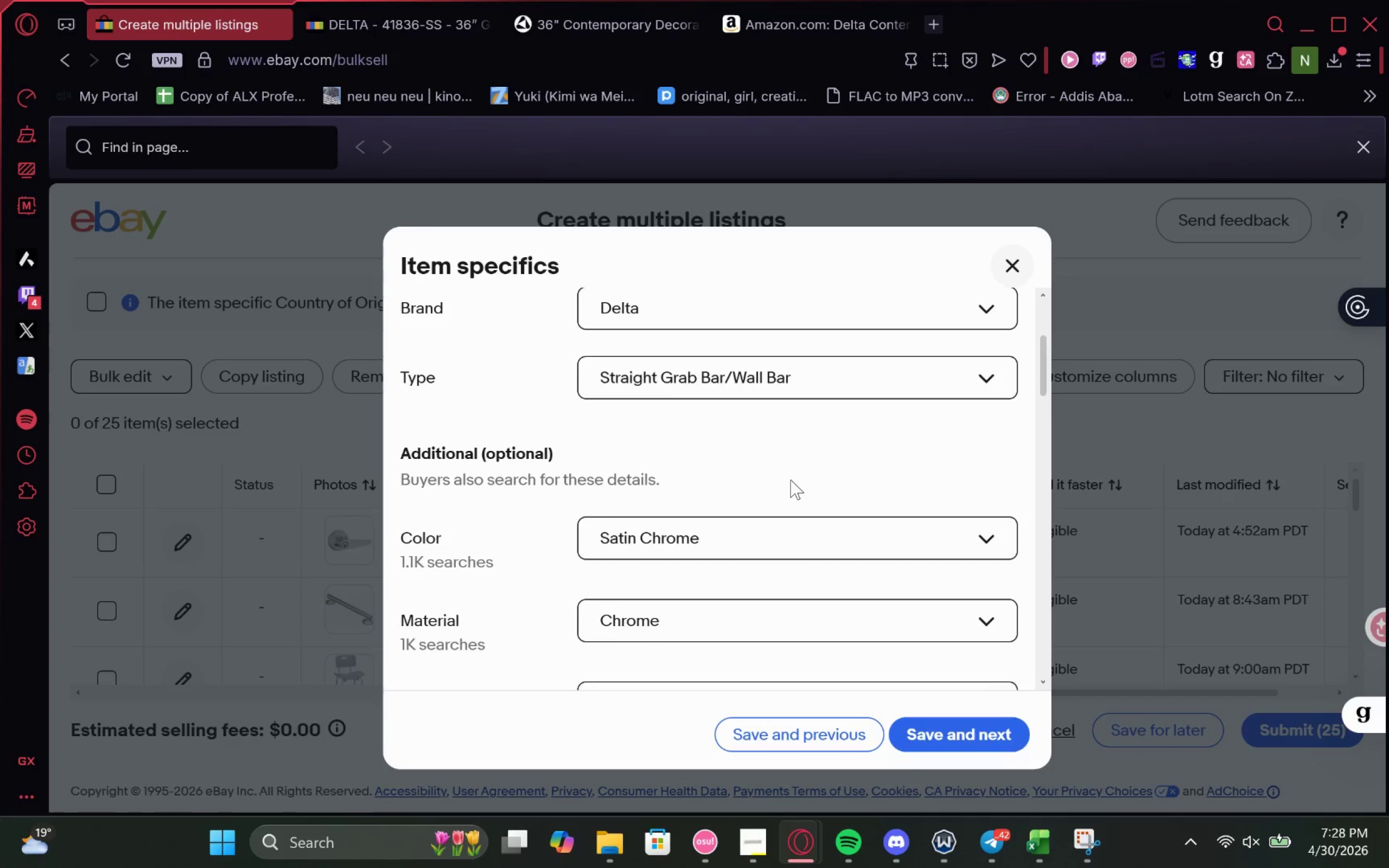 
left_click([726, 487])
 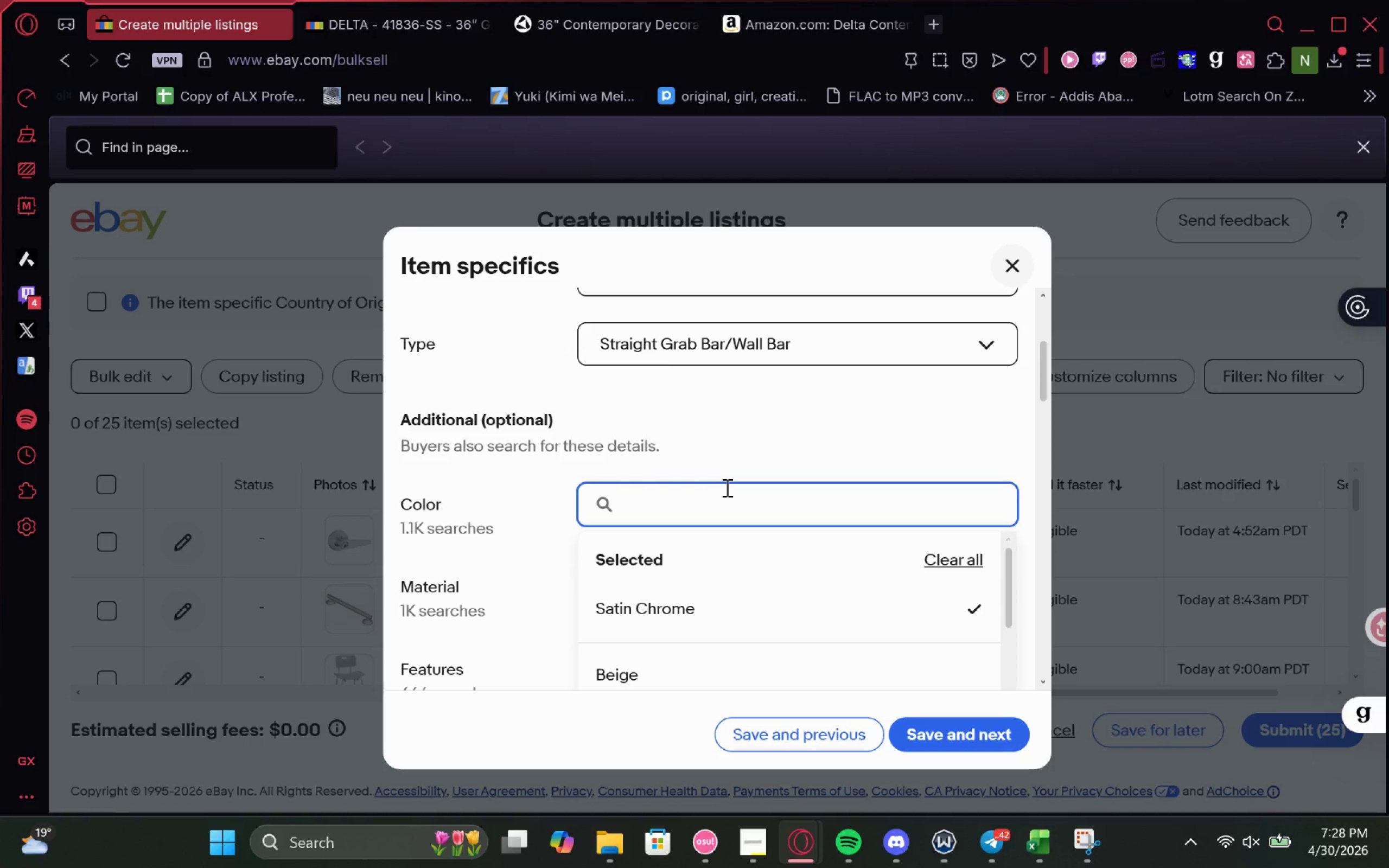 
type(st)
 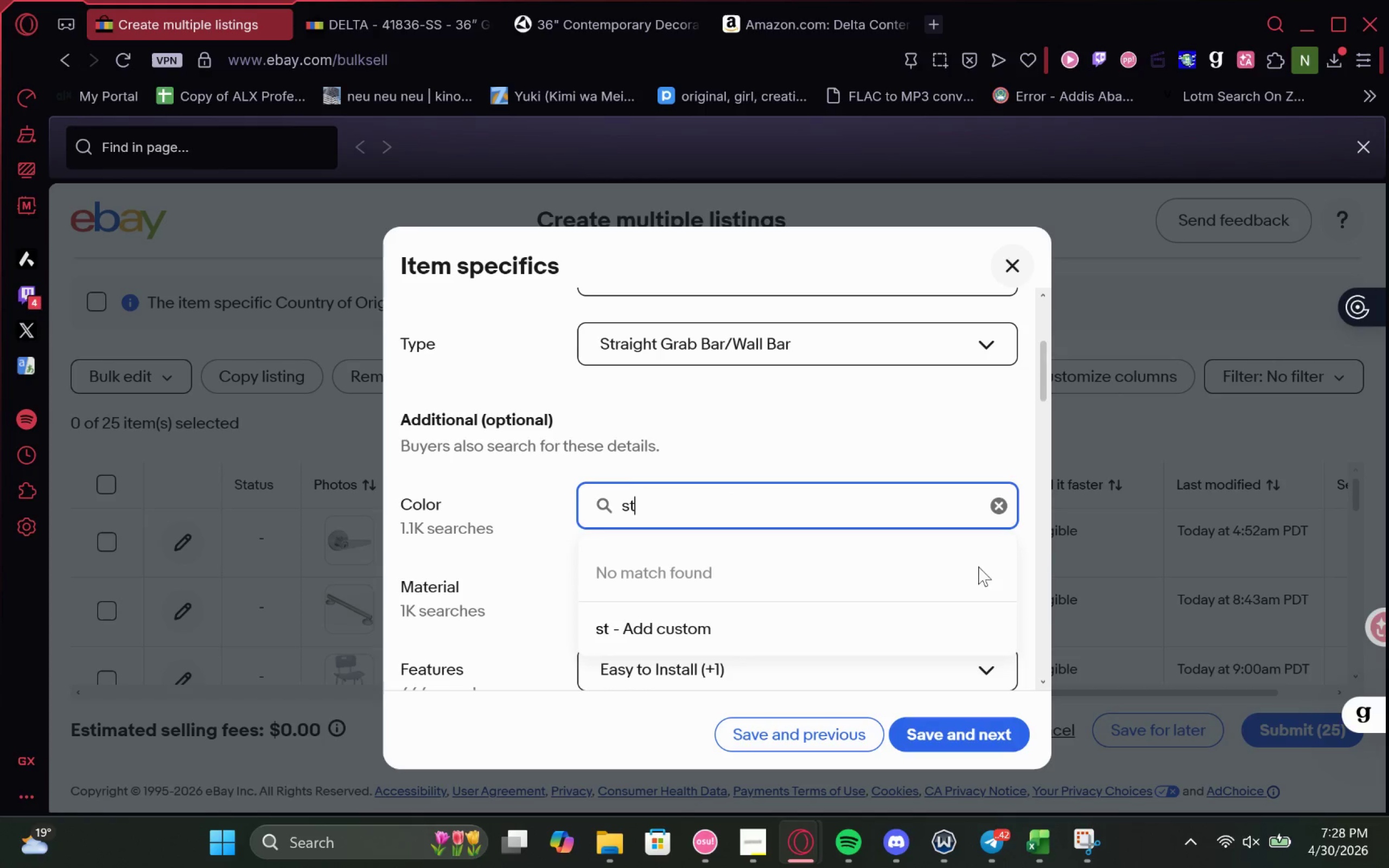 
left_click([1009, 504])
 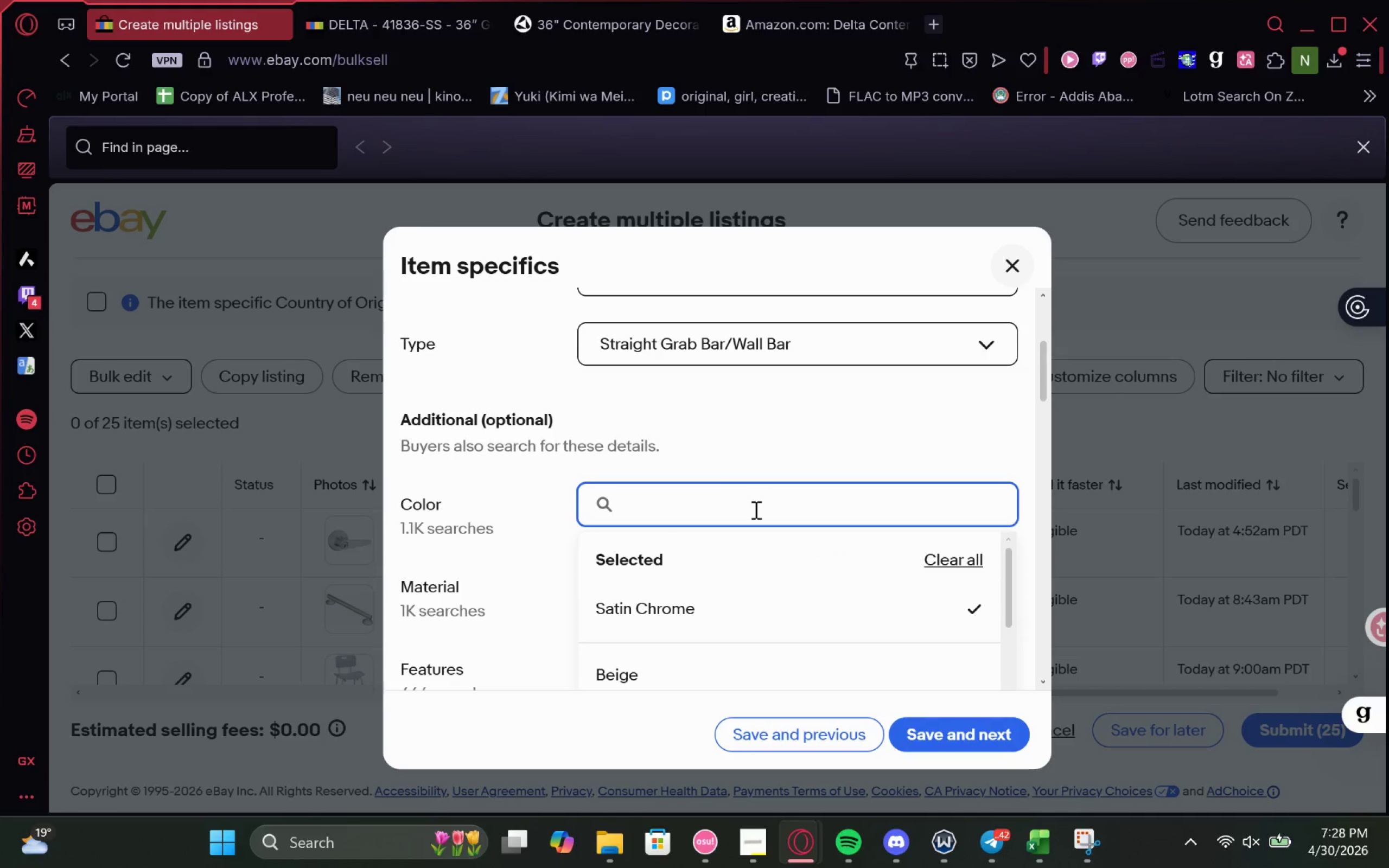 
type(silv)
 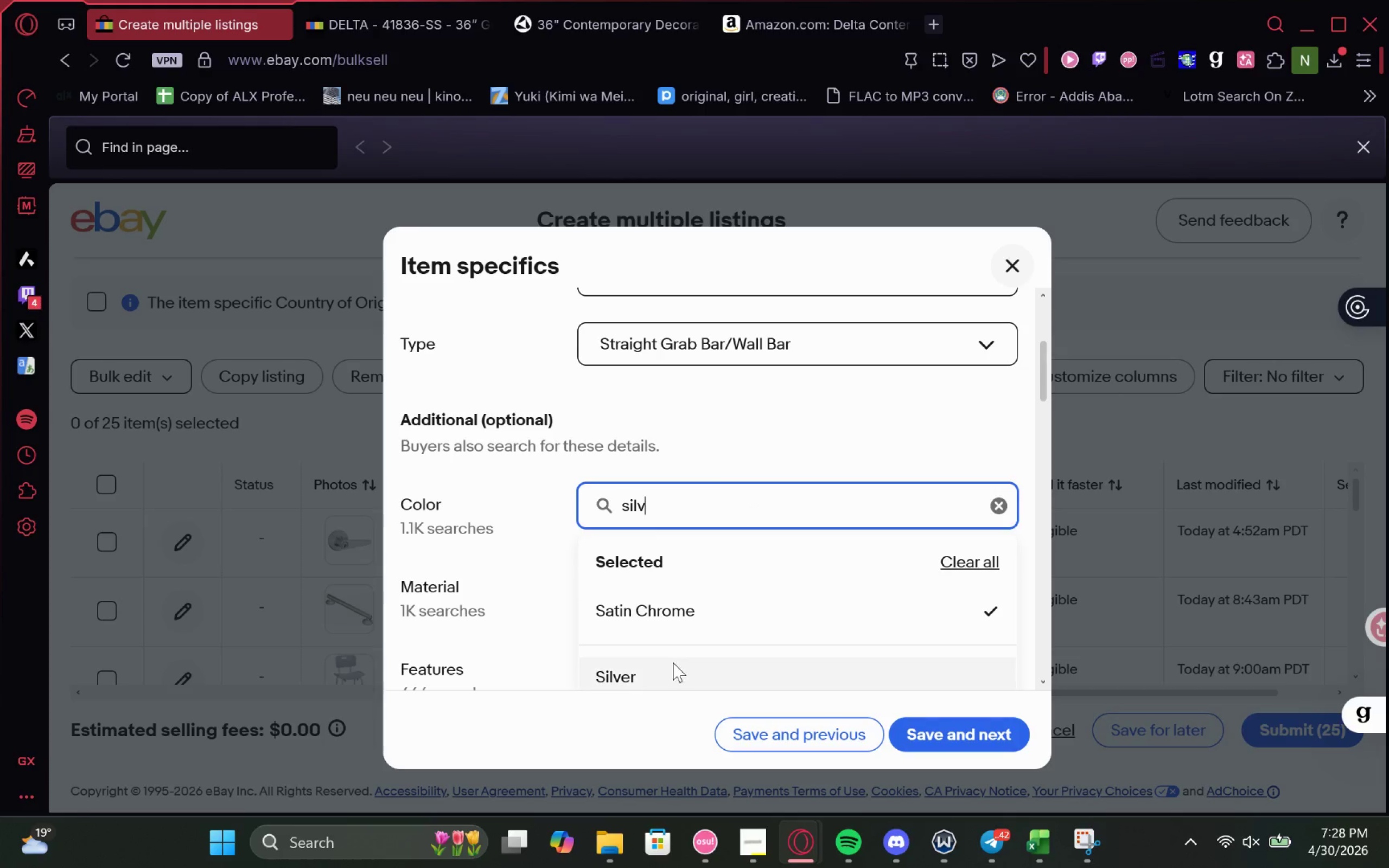 
left_click([675, 672])
 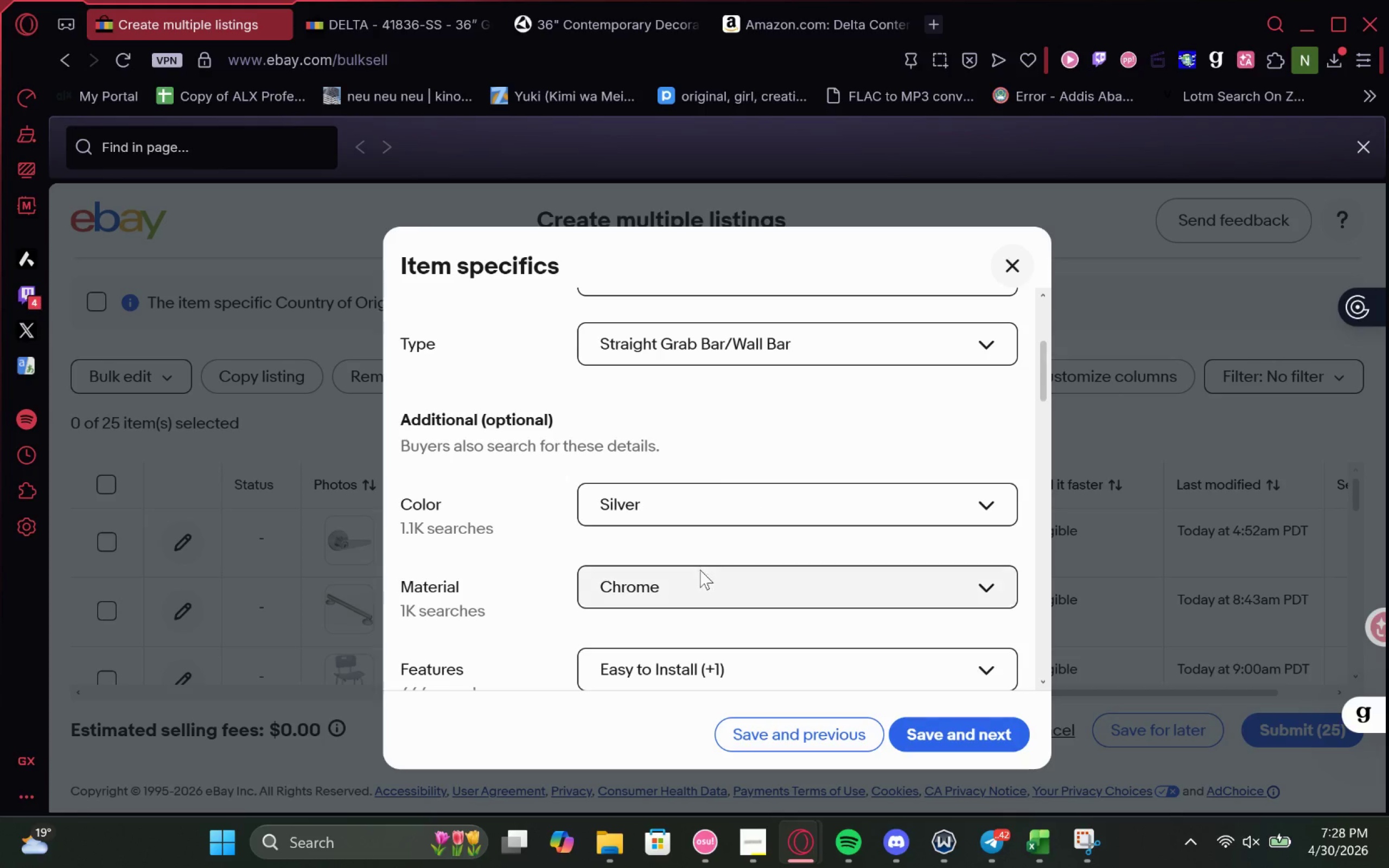 
left_click([700, 572])
 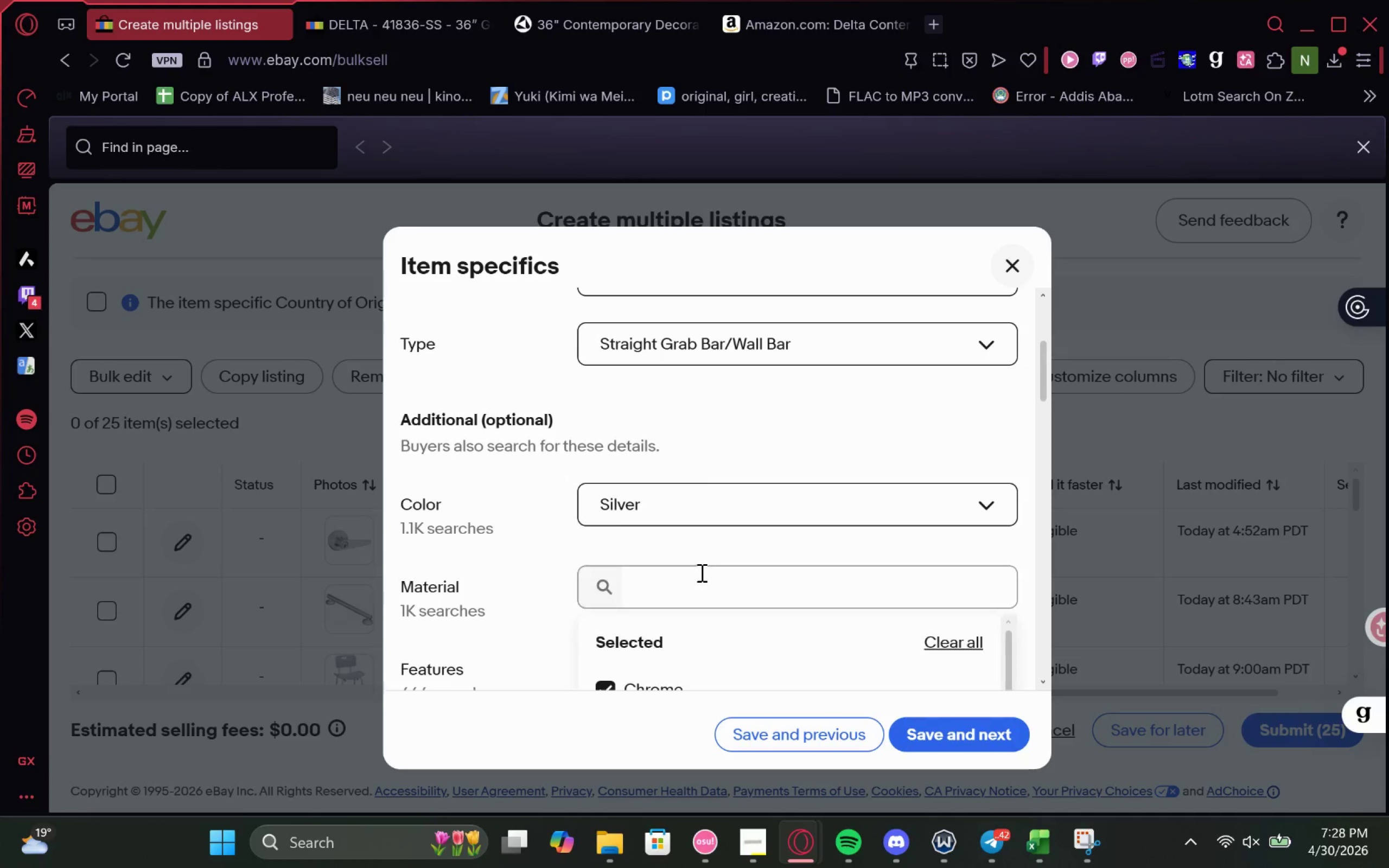 
type(stain)
 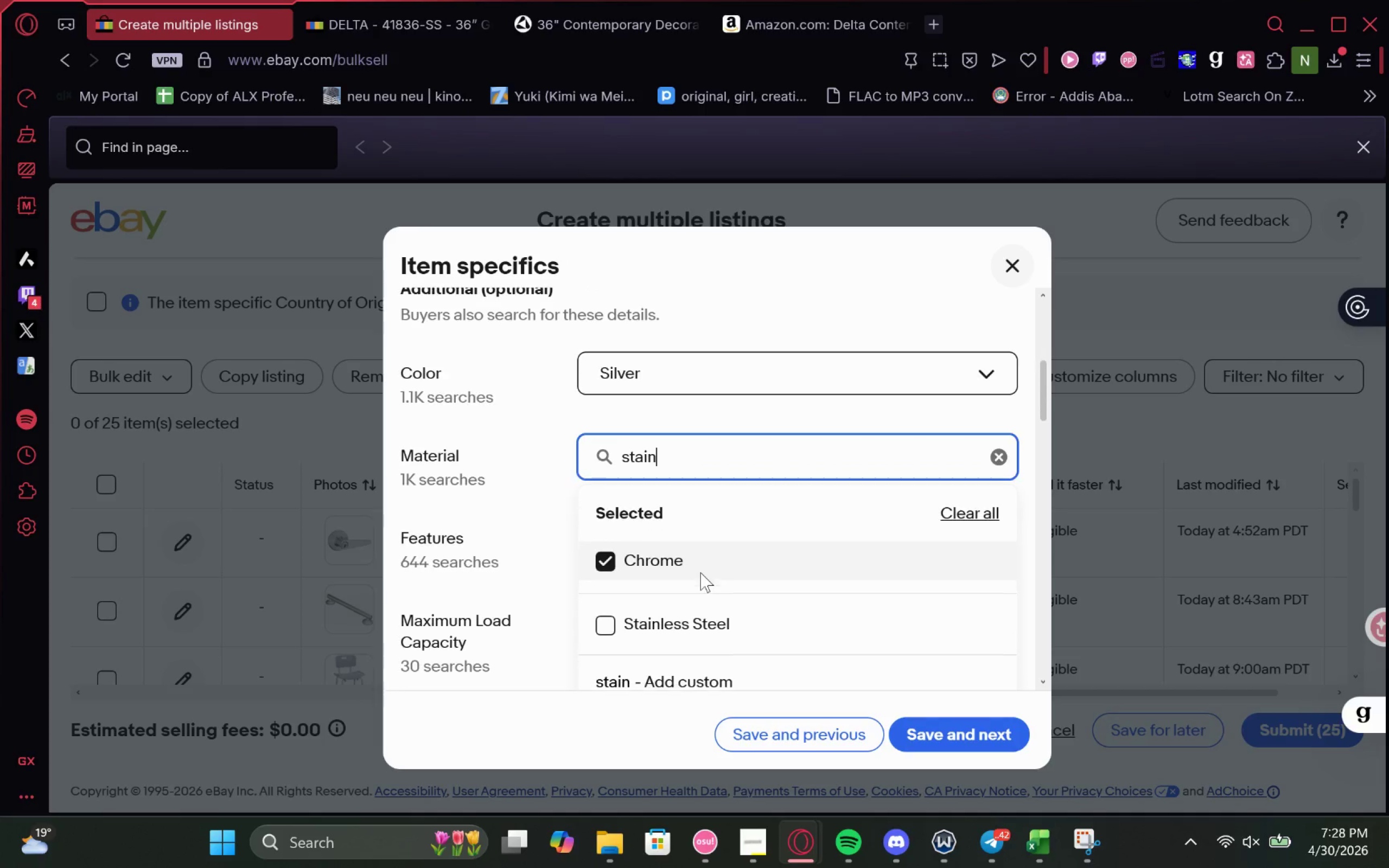 
left_click([687, 619])
 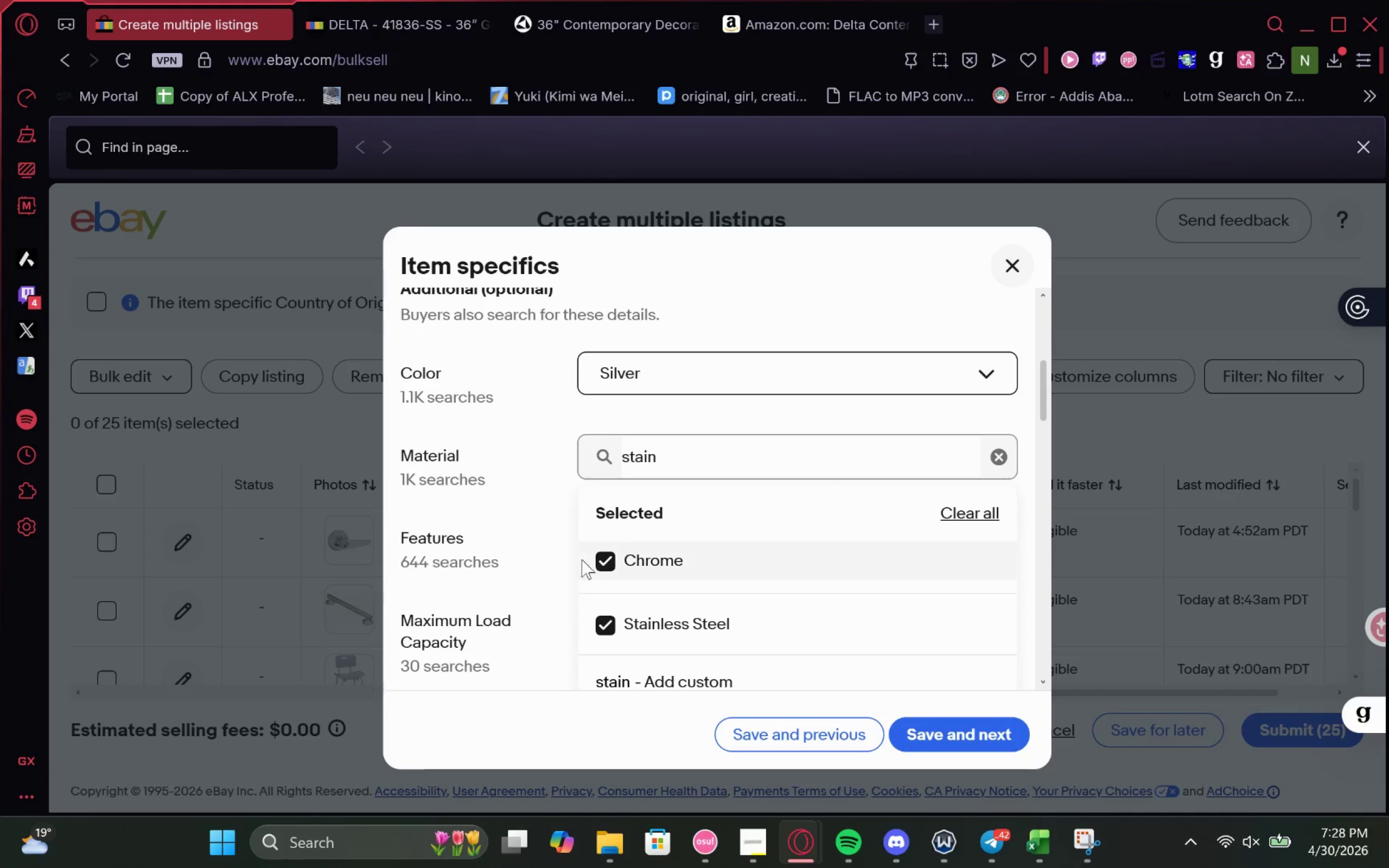 
left_click([604, 556])
 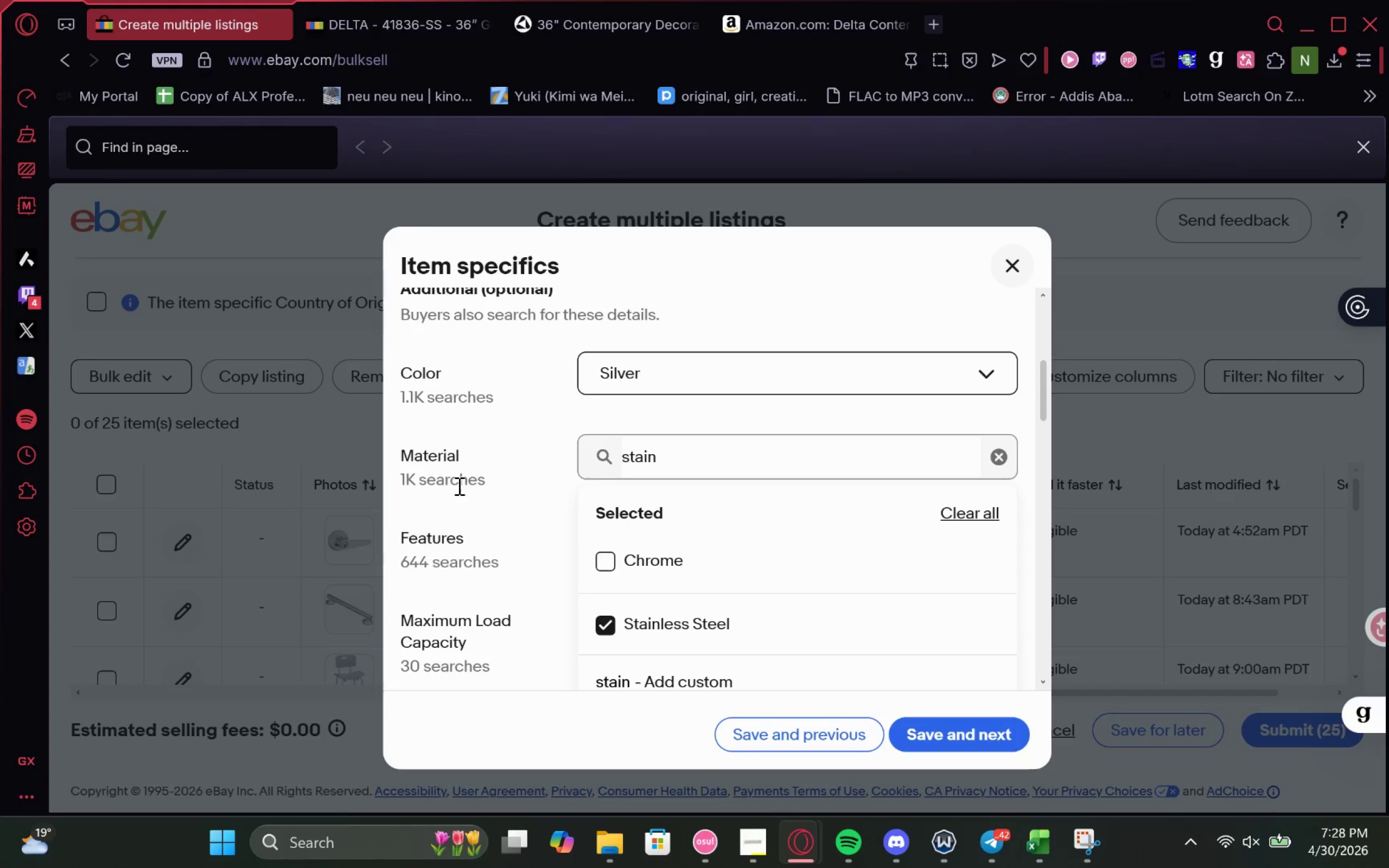 
left_click([483, 495])
 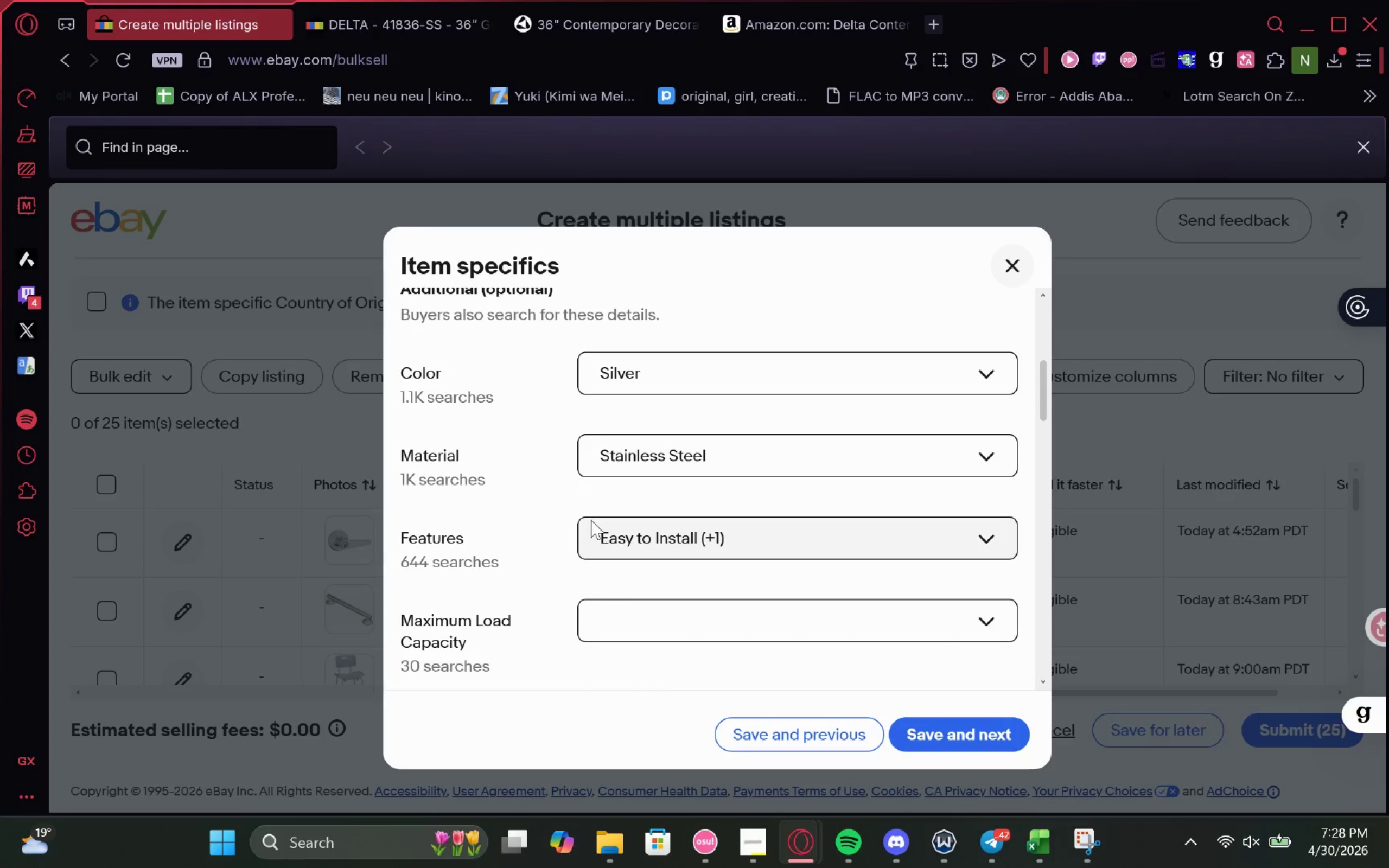 
left_click([601, 527])
 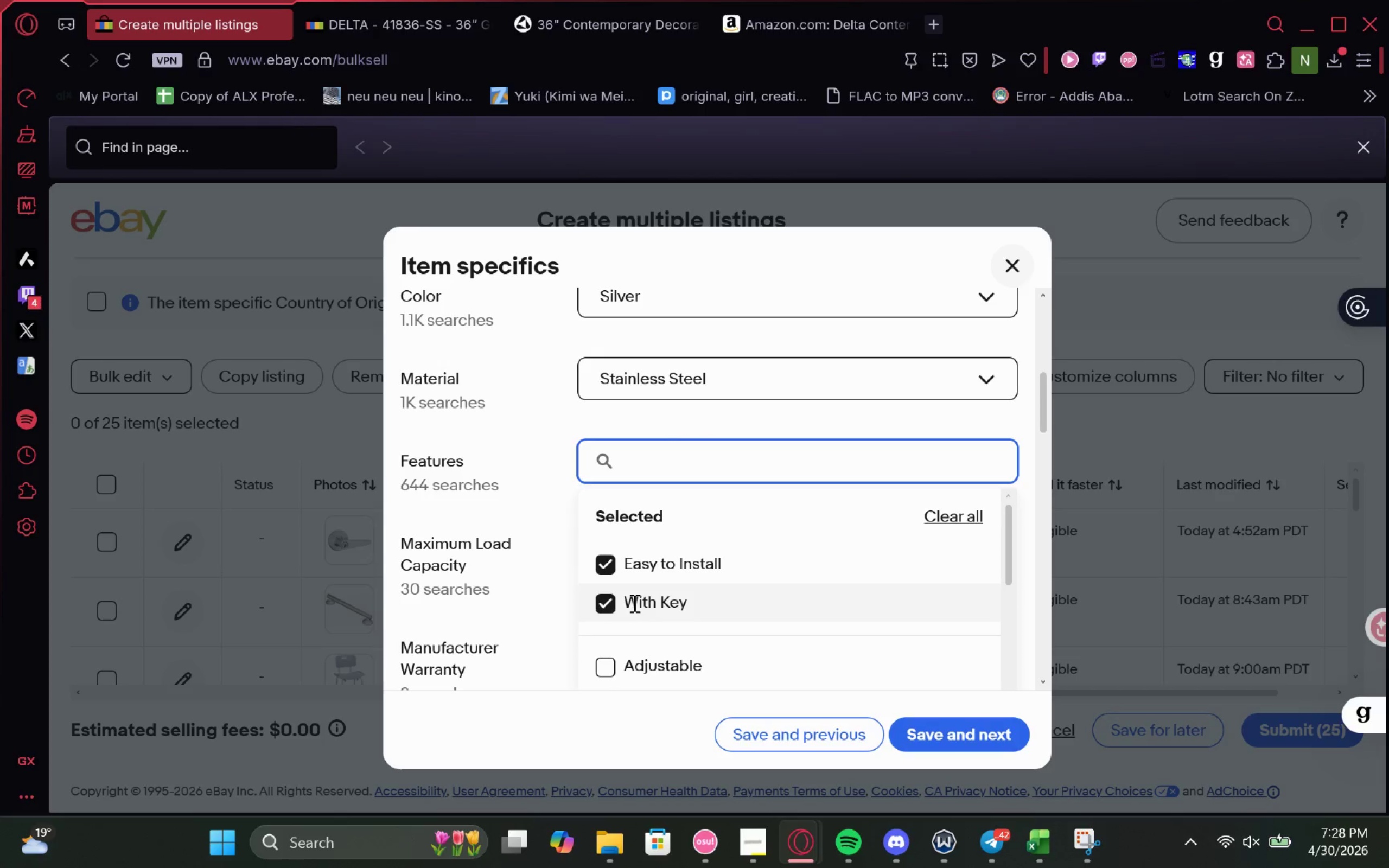 
left_click([608, 607])
 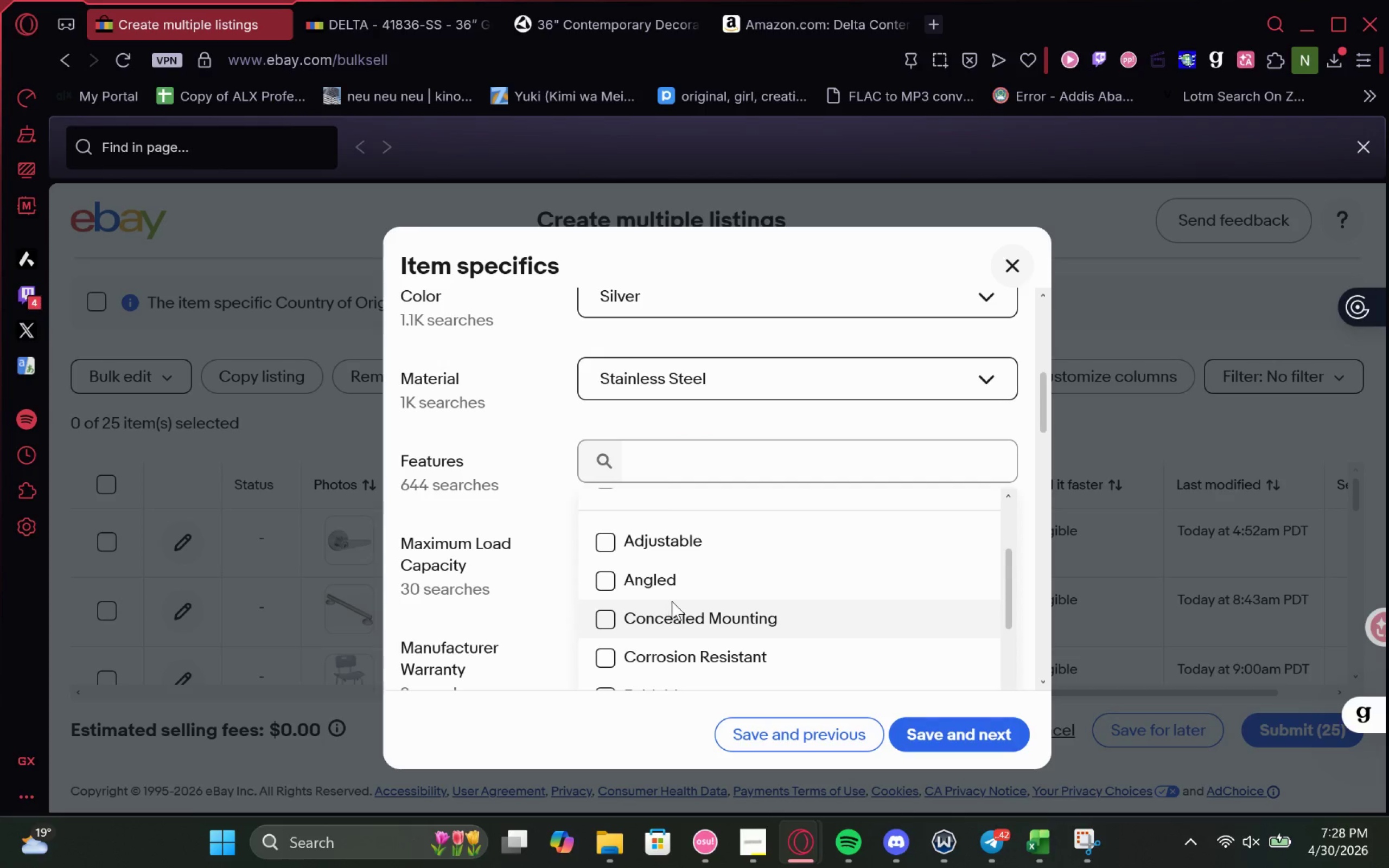 
left_click([666, 590])
 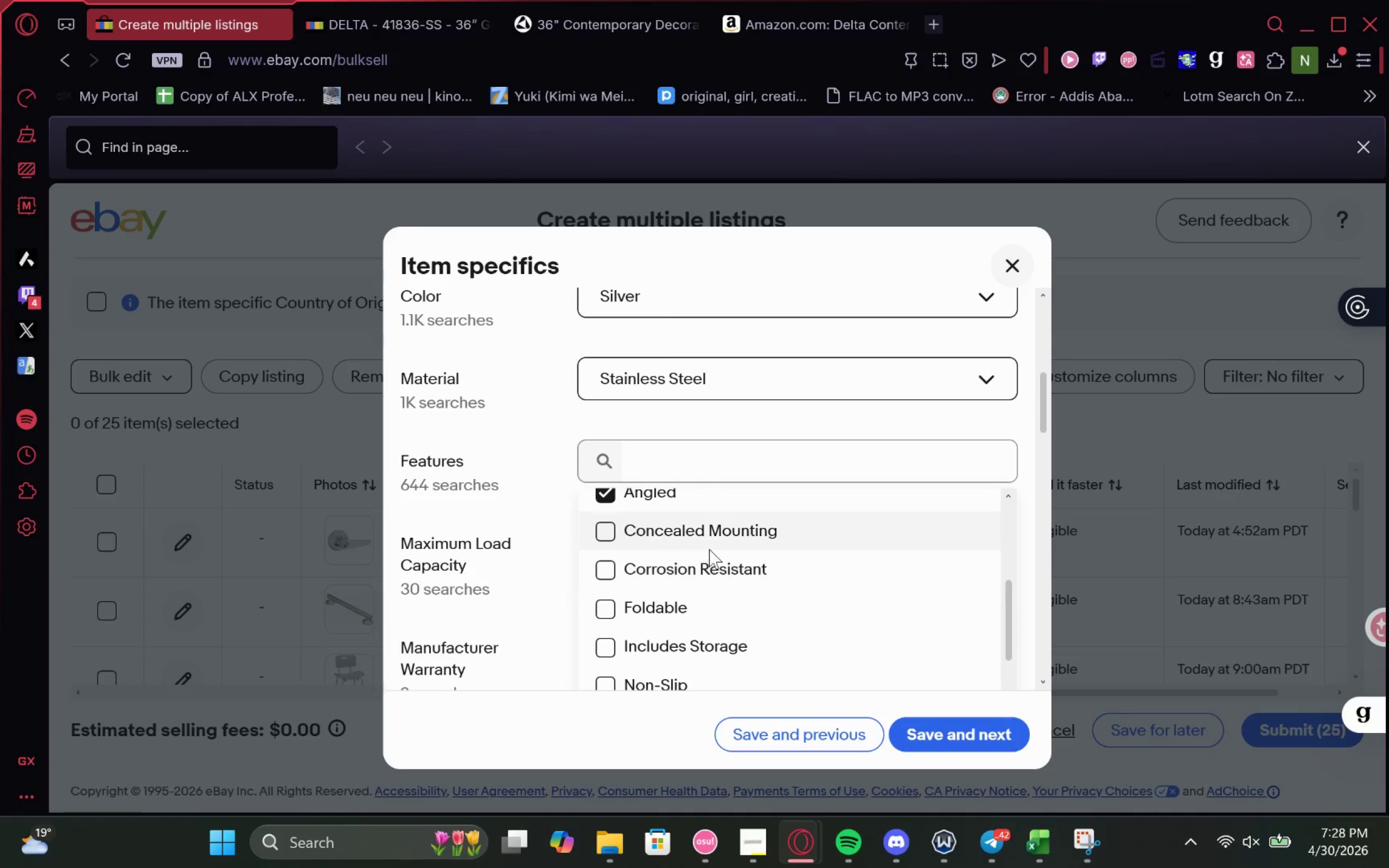 
left_click([700, 560])
 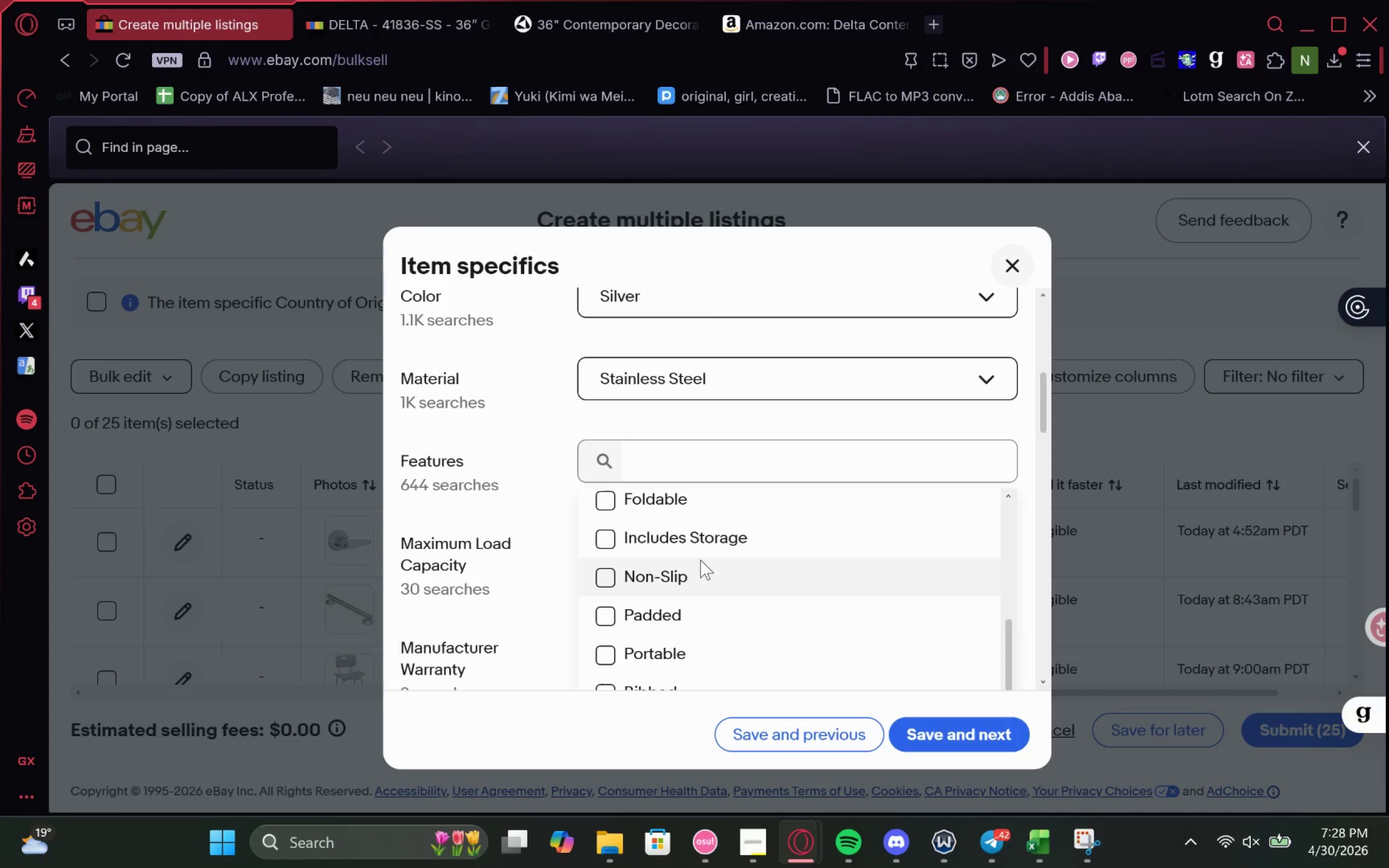 
wait(5.12)
 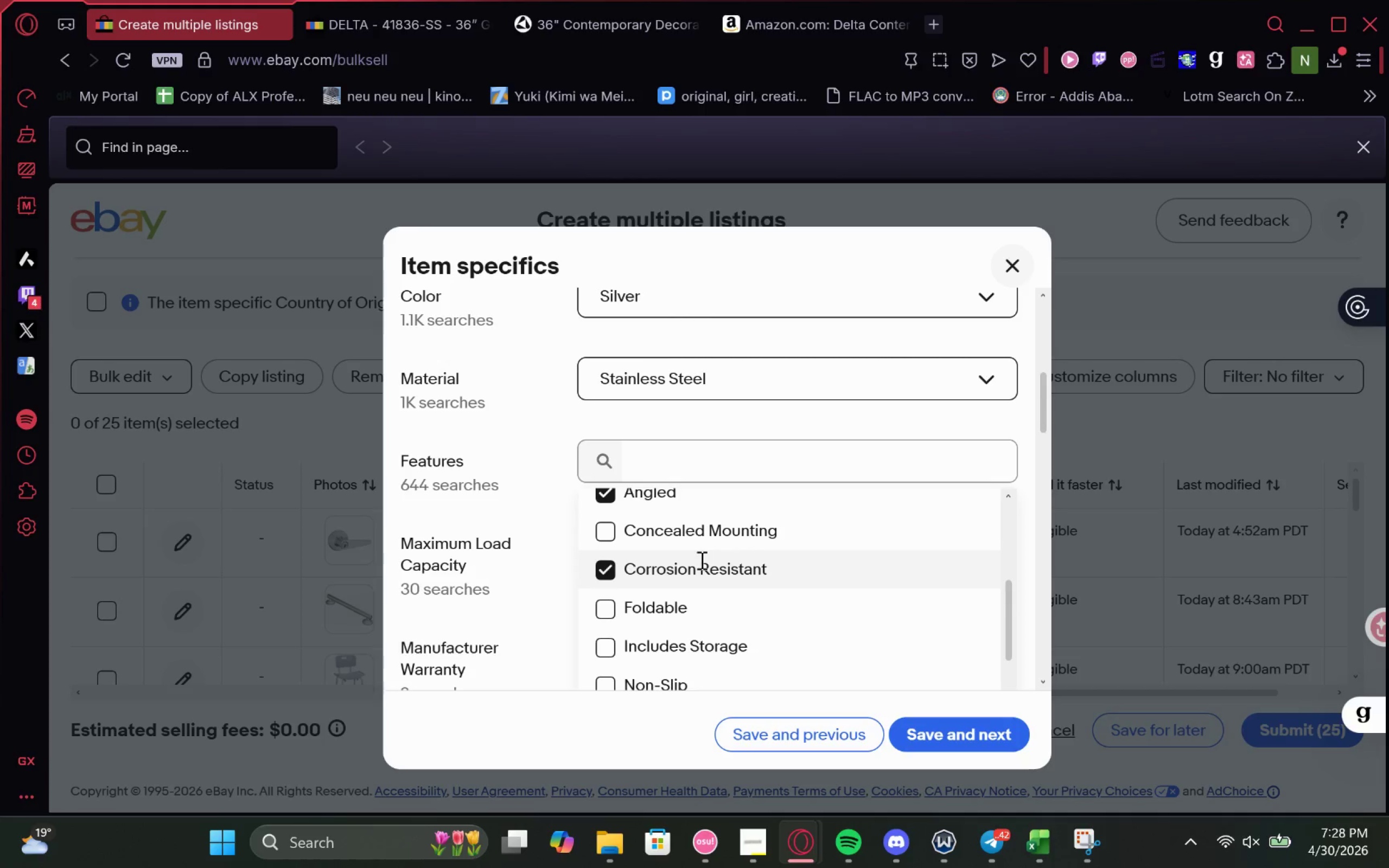 
left_click([529, 524])
 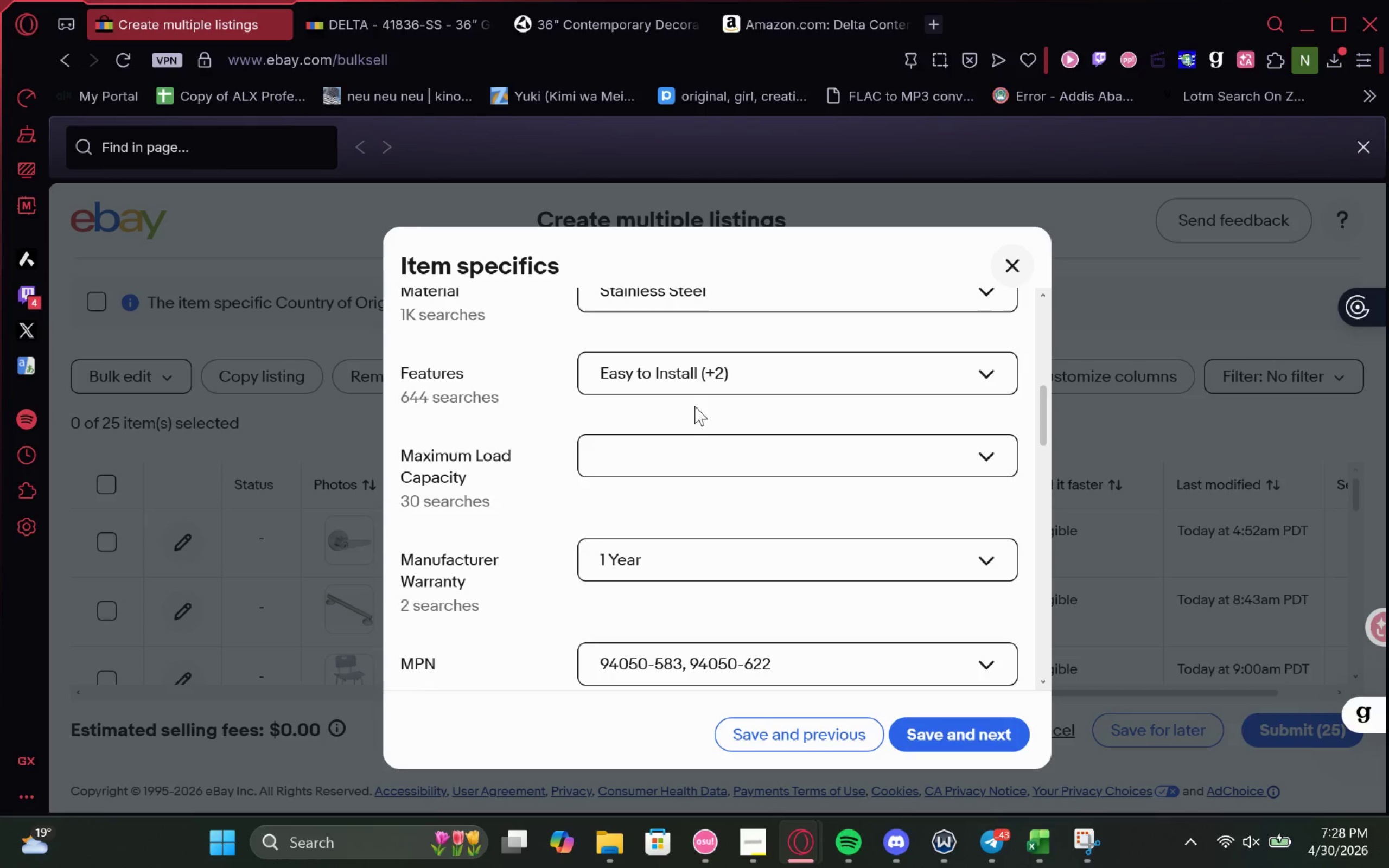 
left_click([712, 381])
 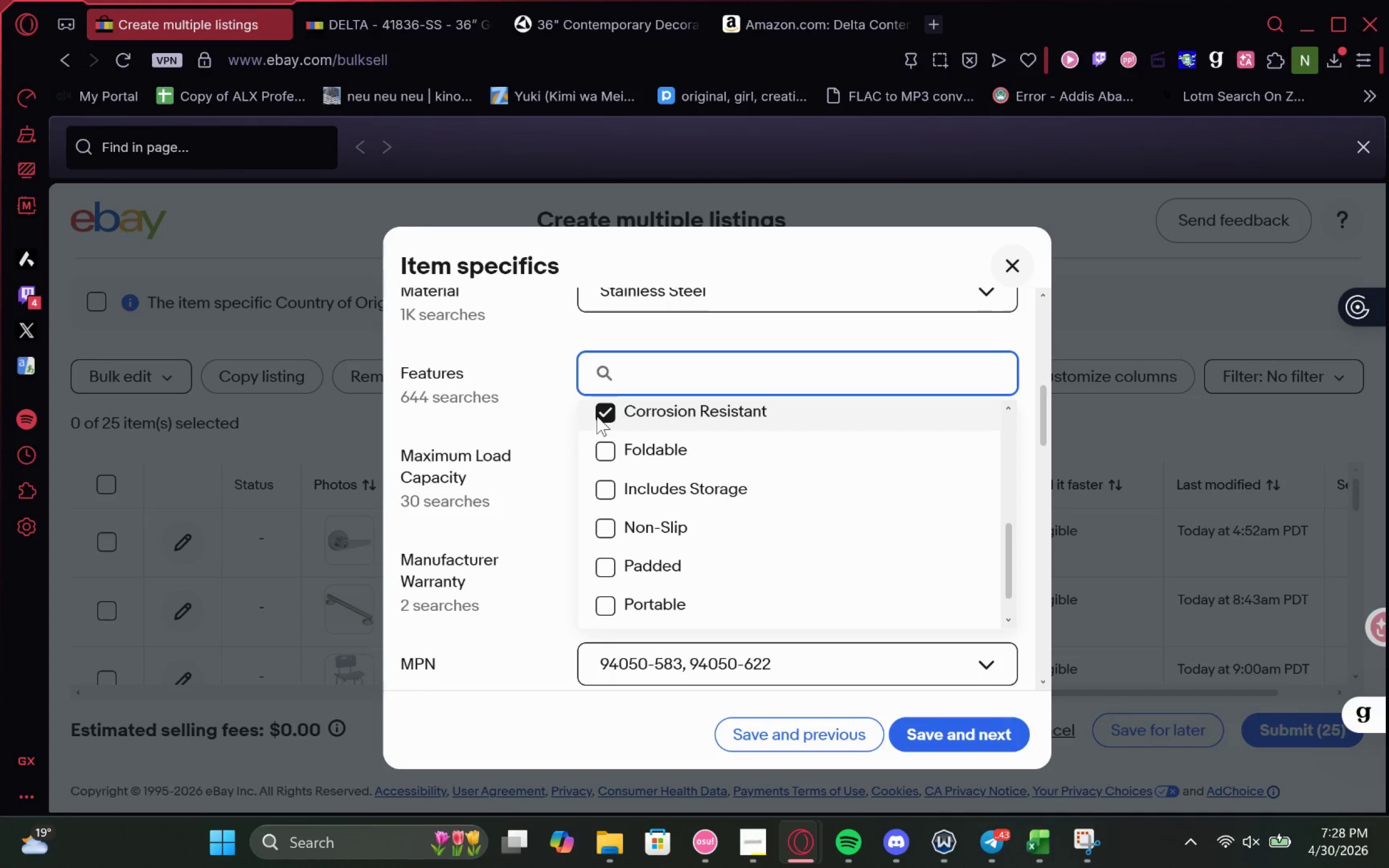 
left_click([552, 429])
 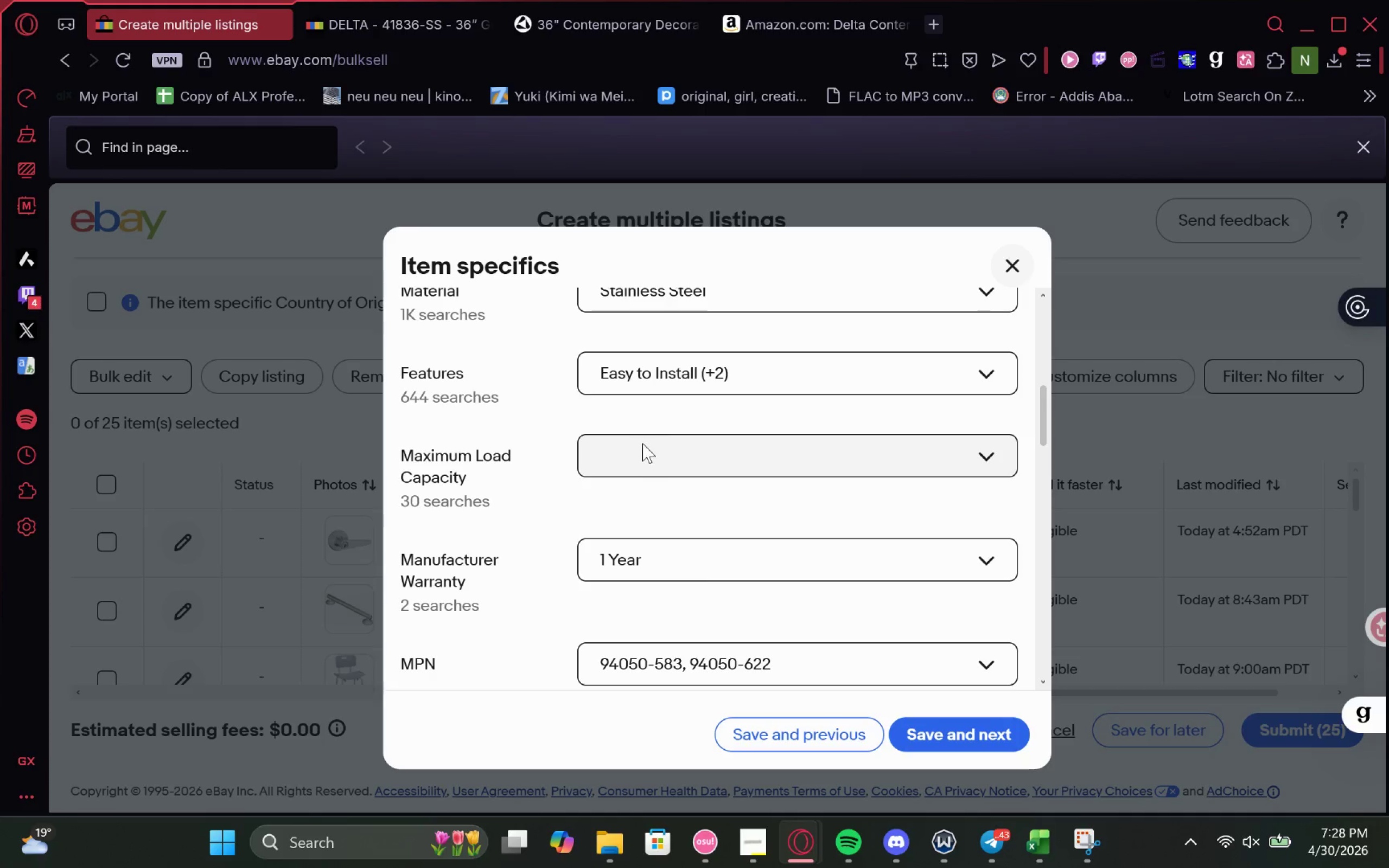 
left_click([642, 443])
 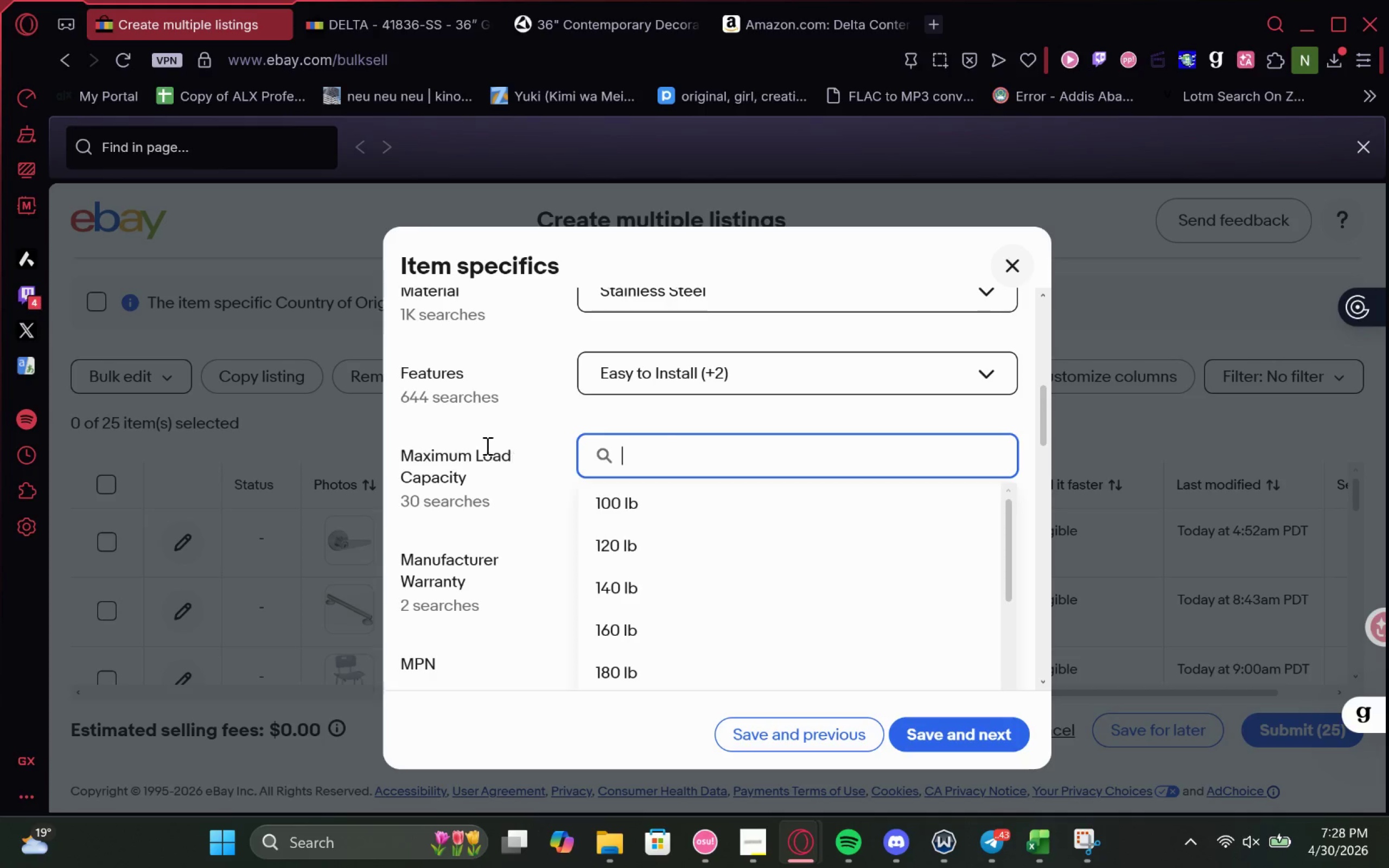 
left_click([486, 445])
 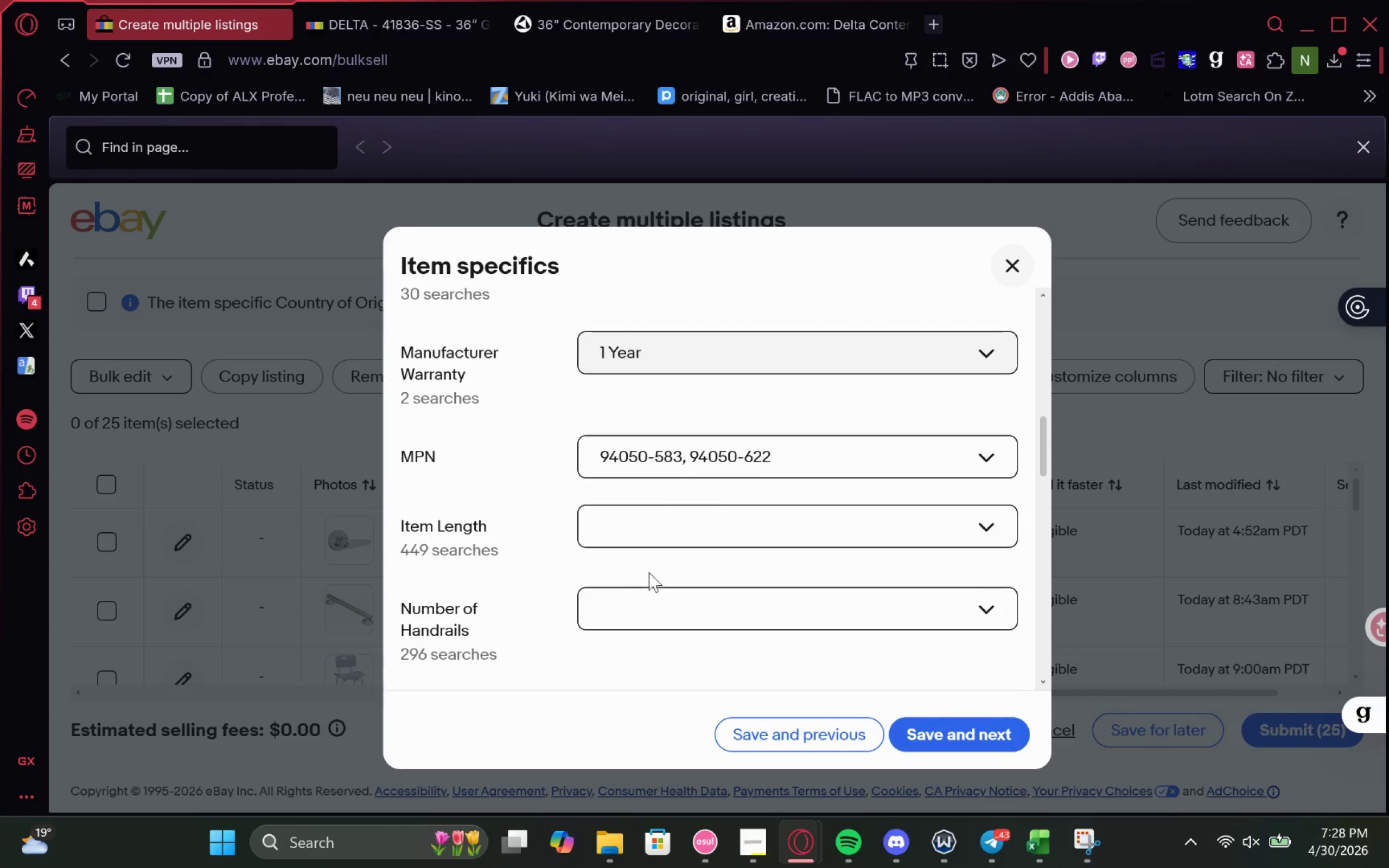 
left_click([781, 442])
 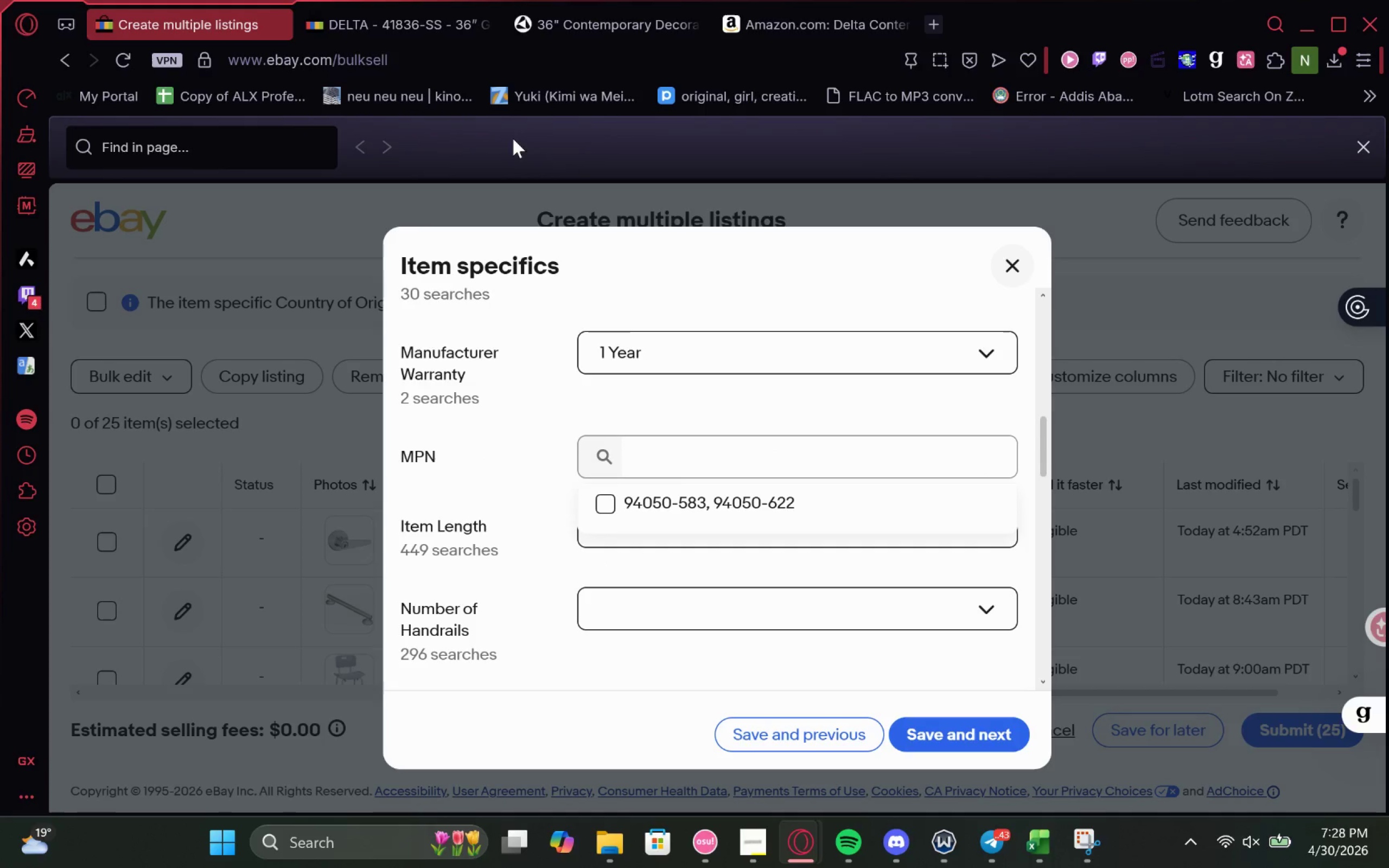 
key(Control+ControlLeft)
 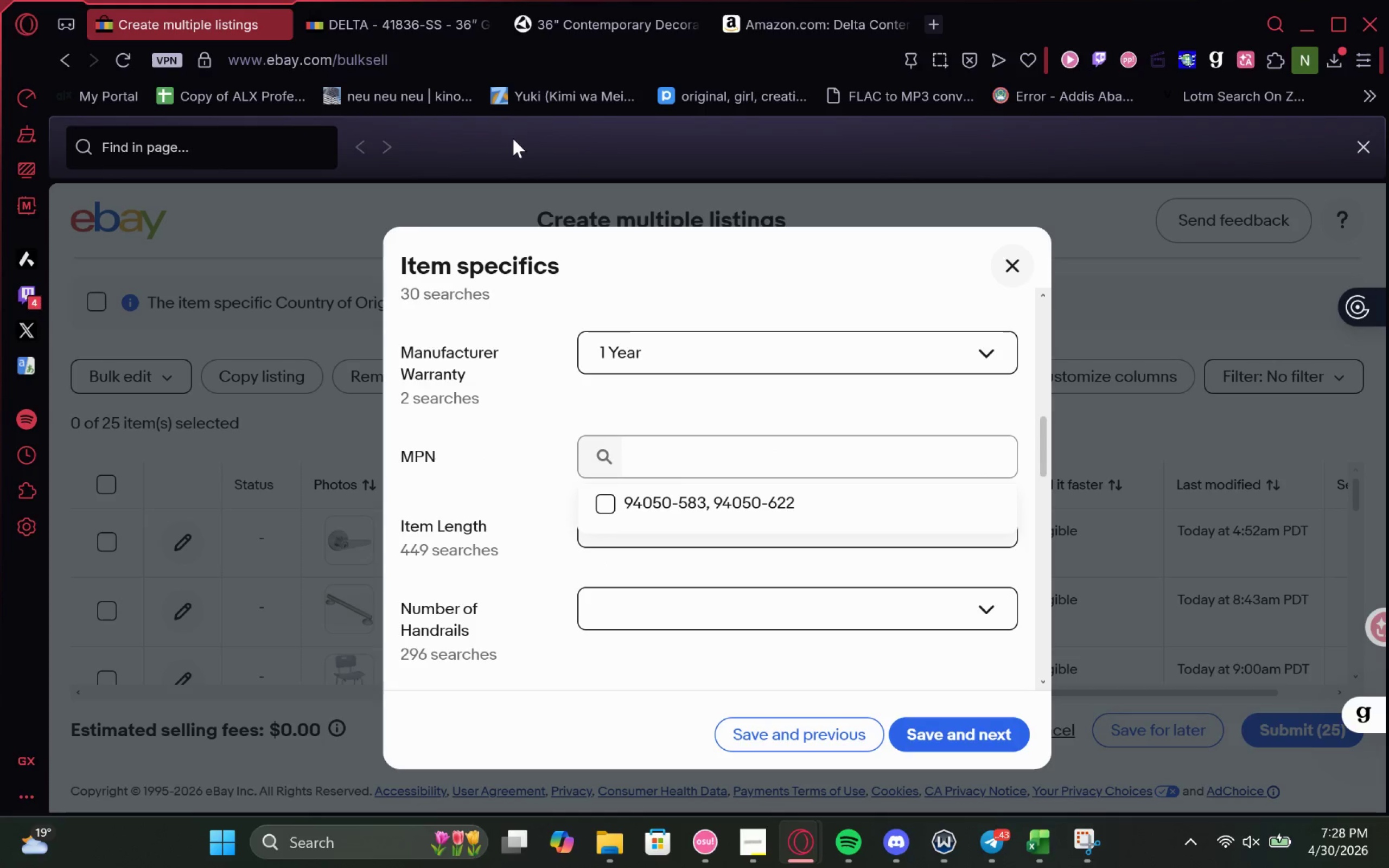 
key(Control+V)
 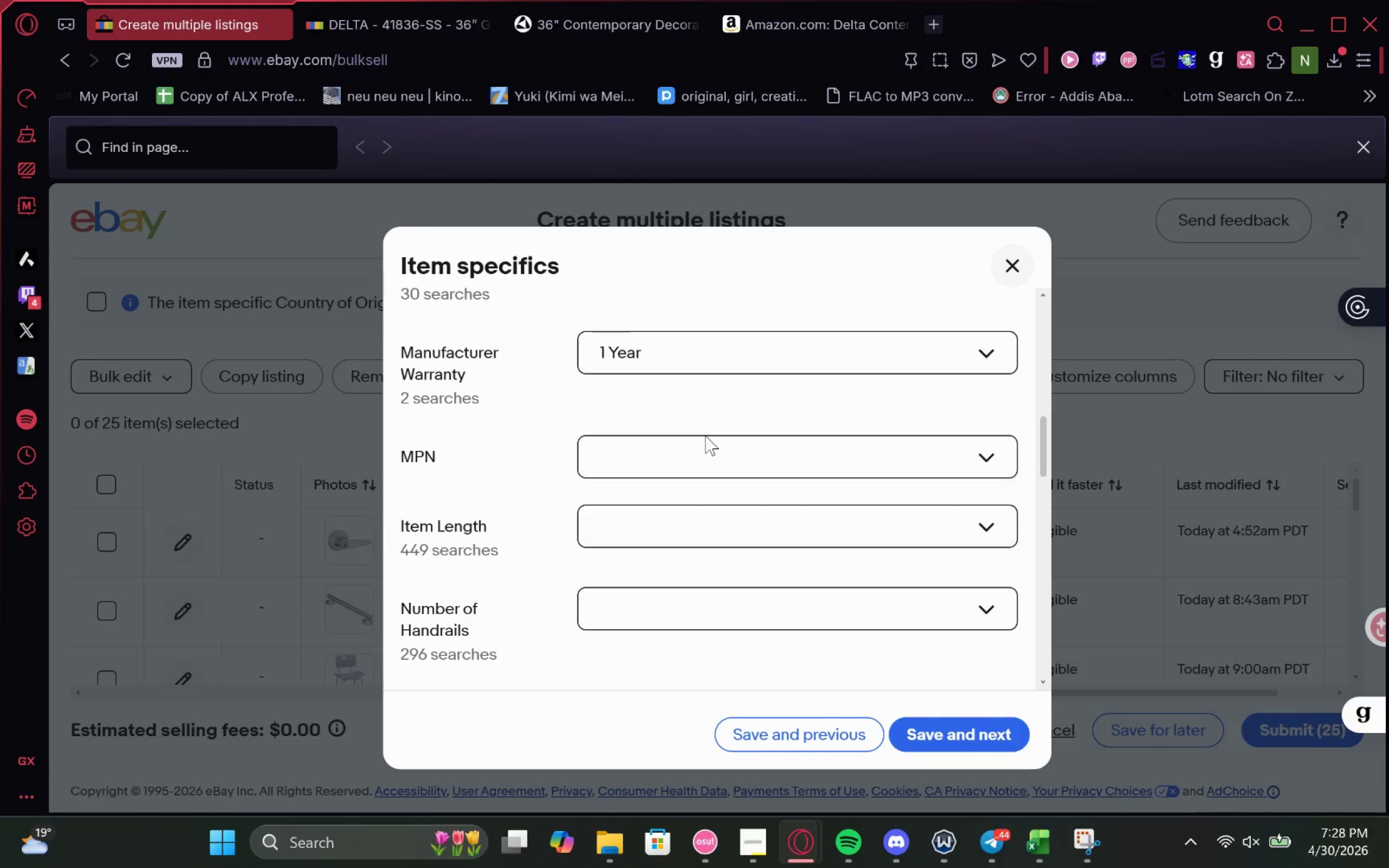 
double_click([704, 449])
 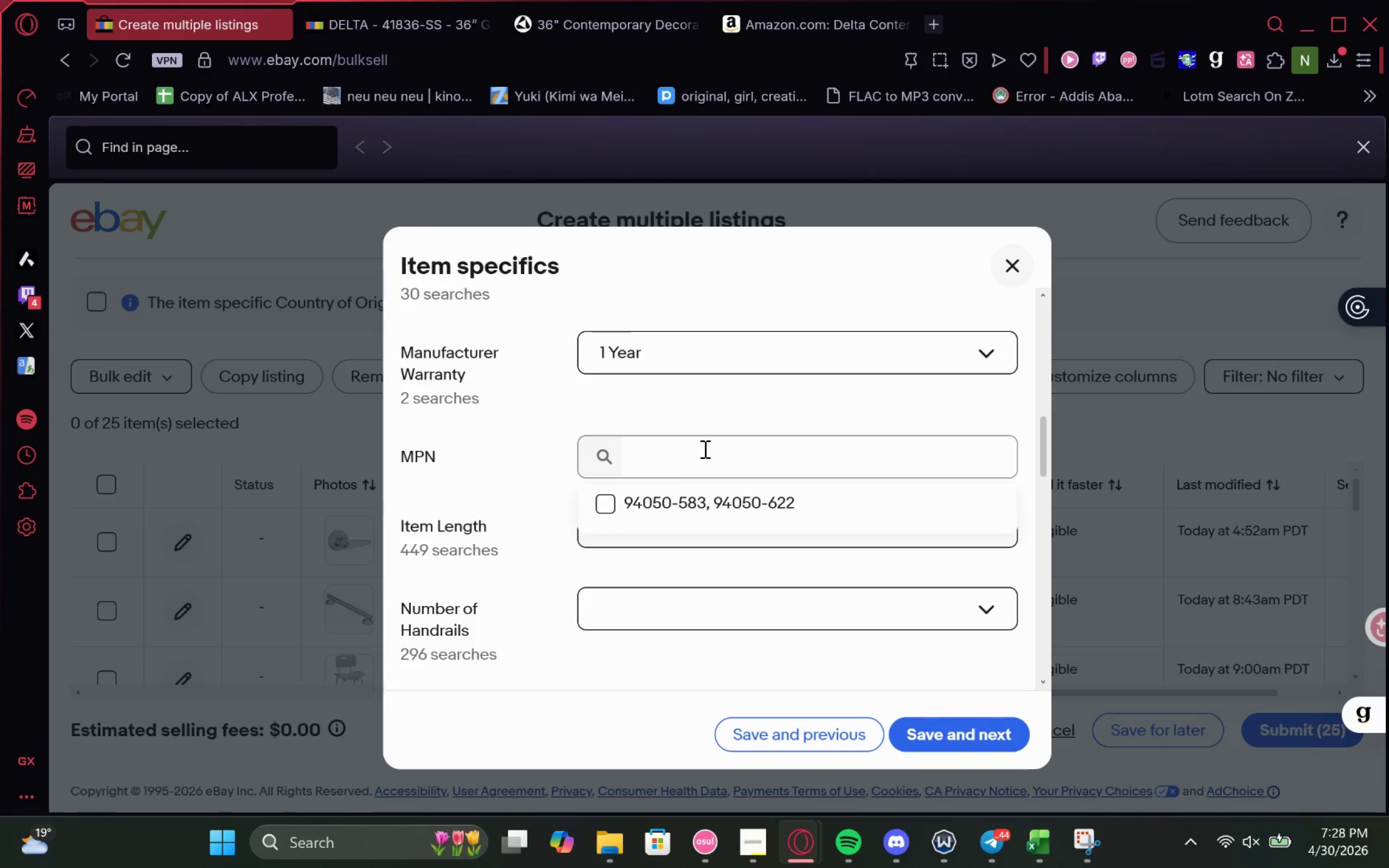 
key(Control+V)
 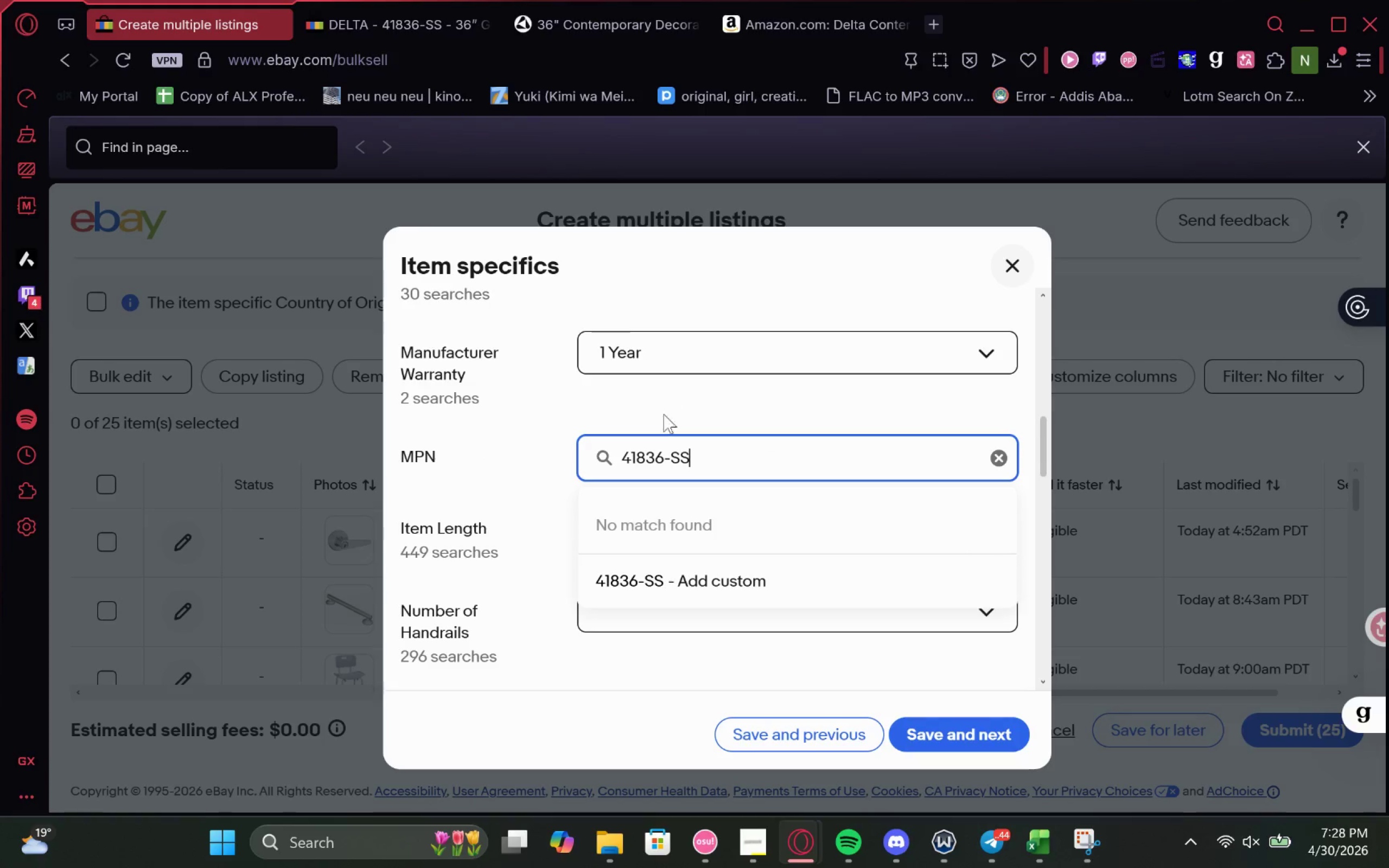 
left_click([676, 574])
 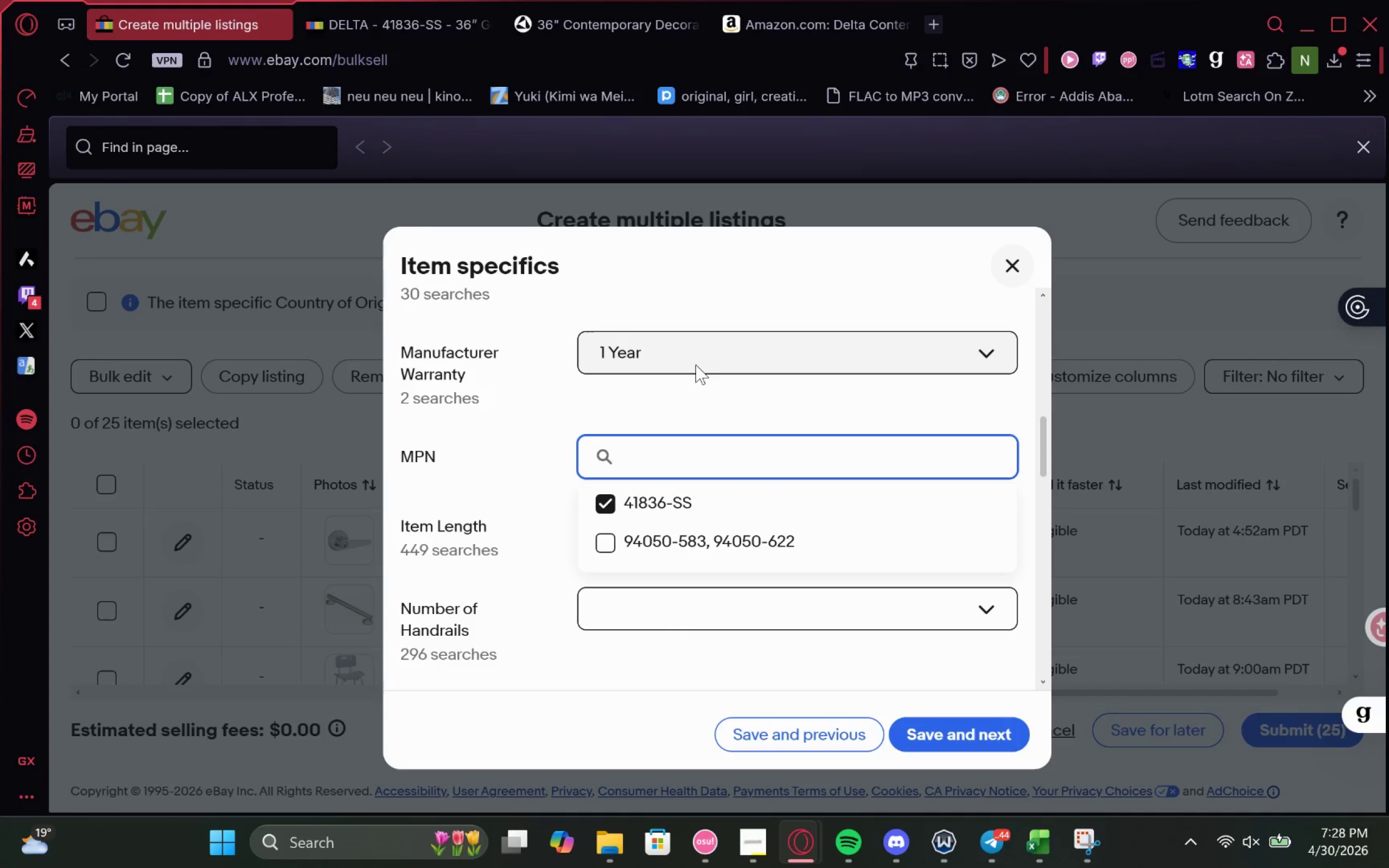 
left_click([694, 365])
 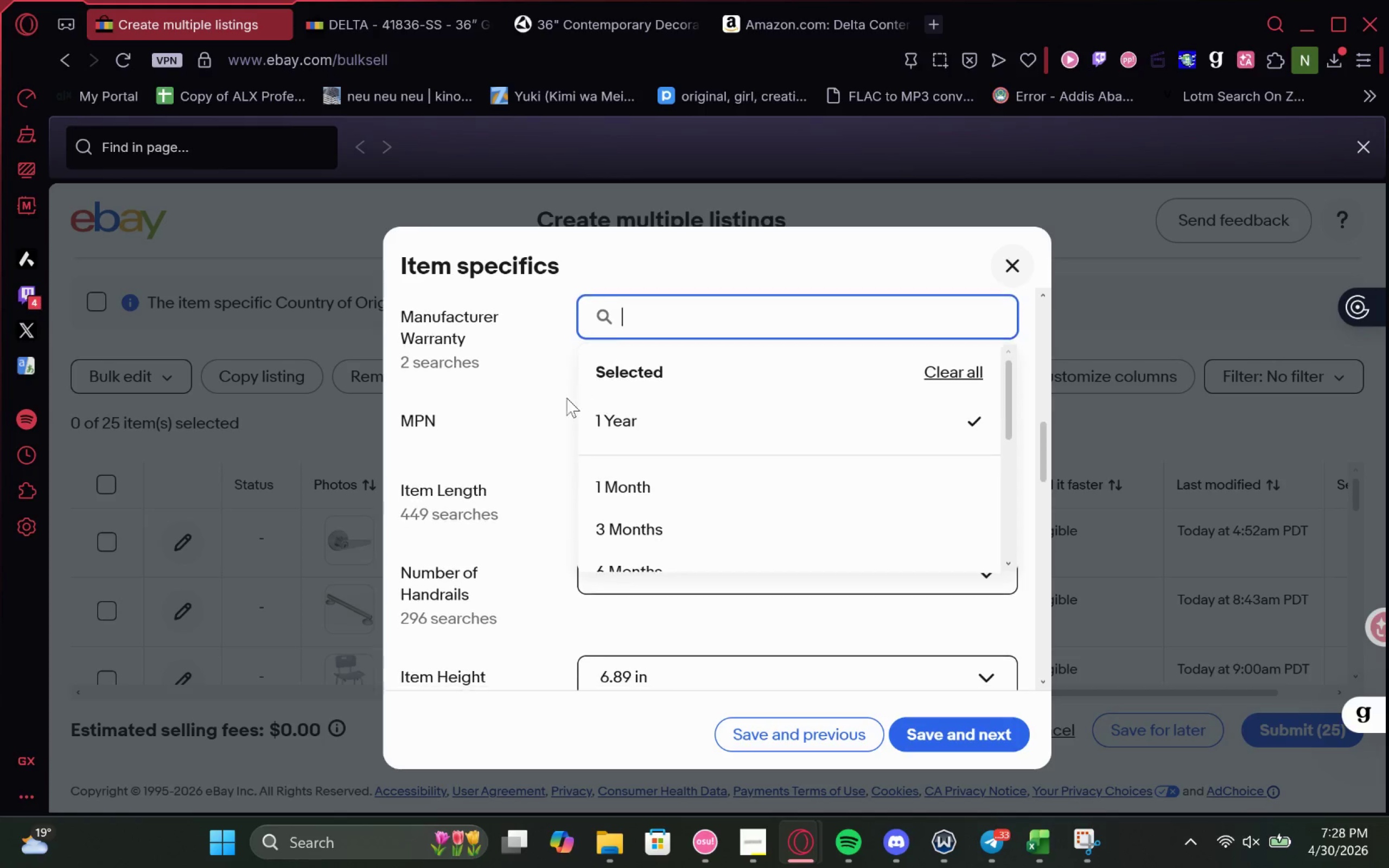 
left_click([549, 408])
 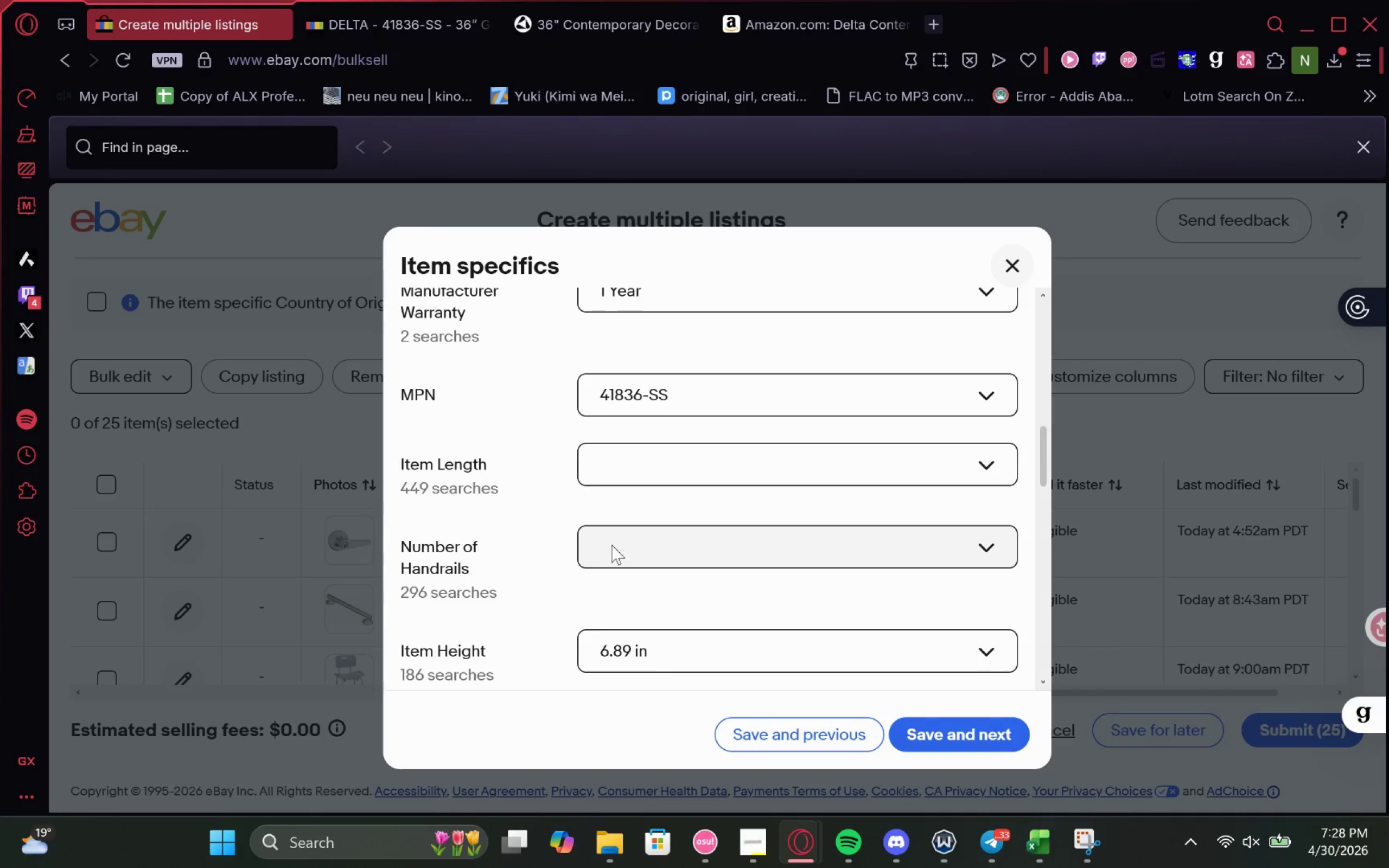 
left_click([611, 545])
 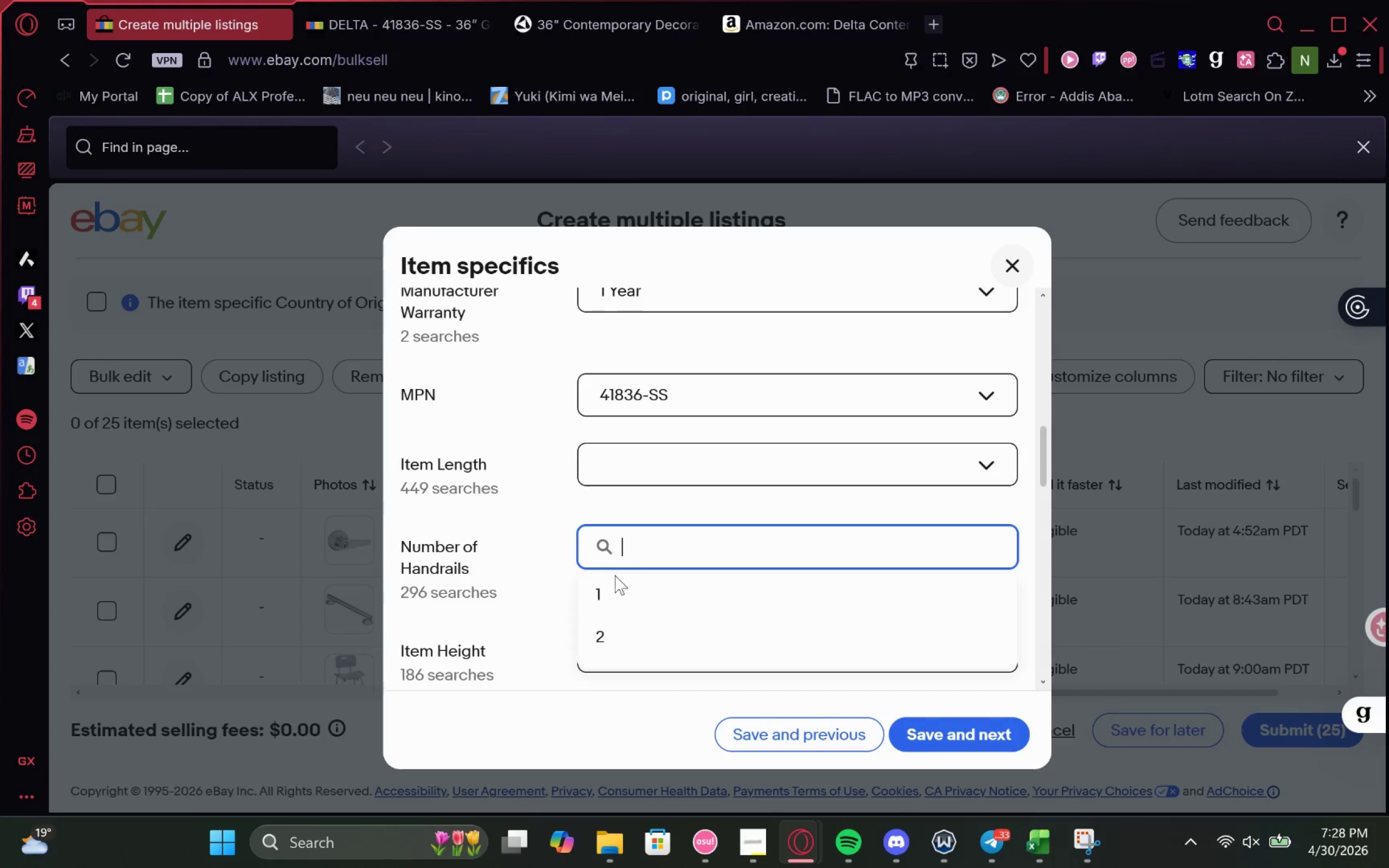 
left_click([615, 581])
 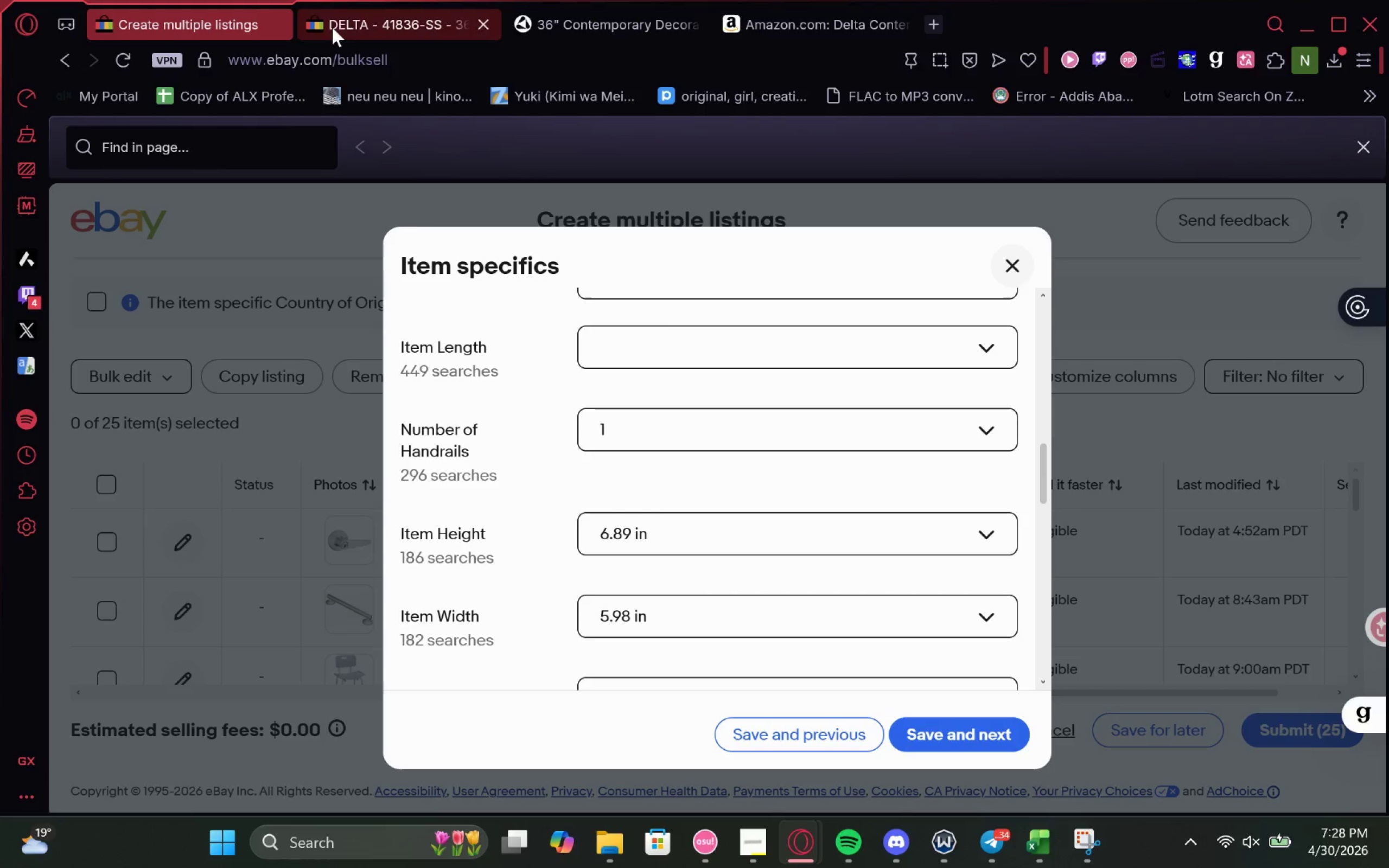 
left_click([685, 519])
 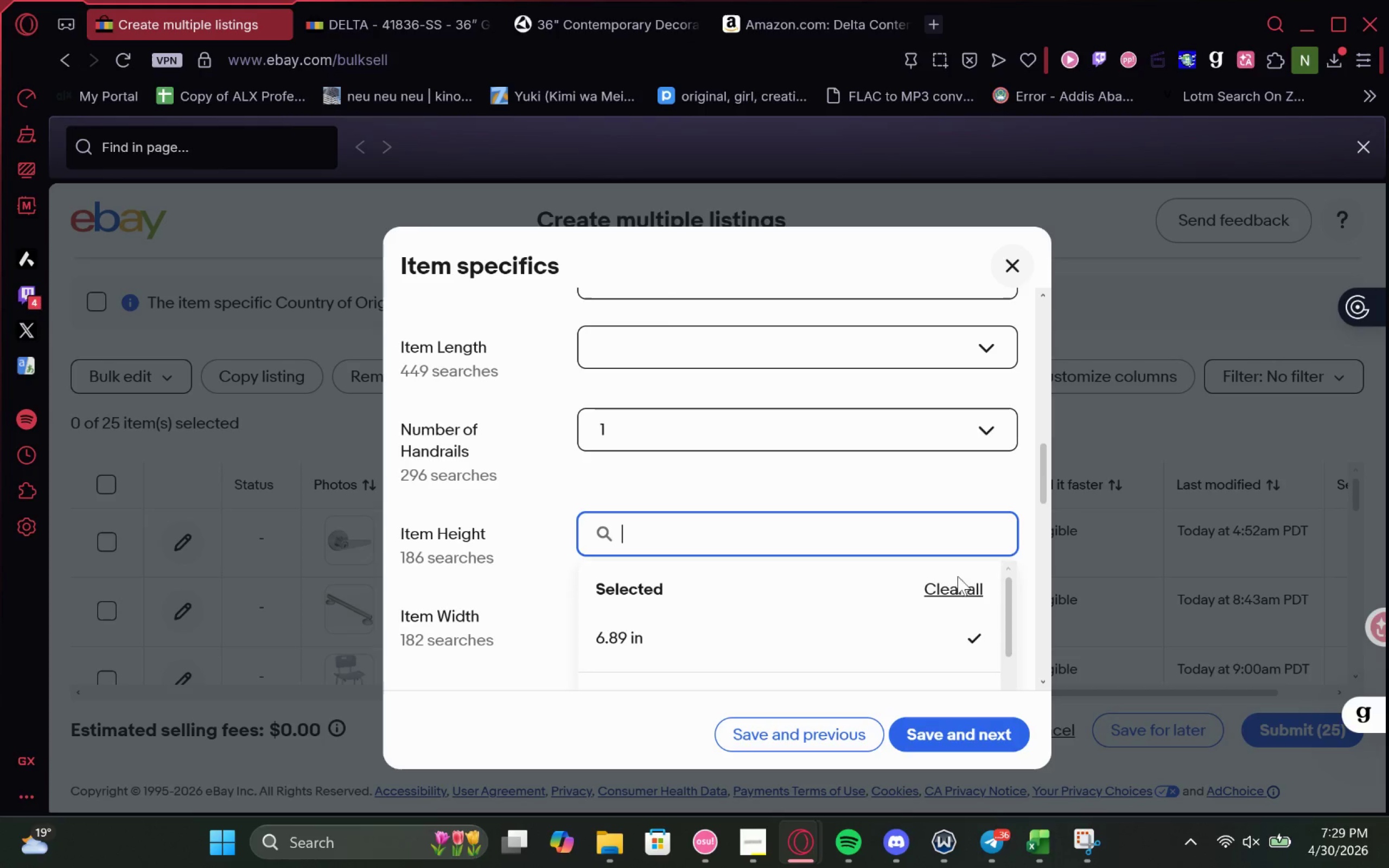 
left_click([961, 584])
 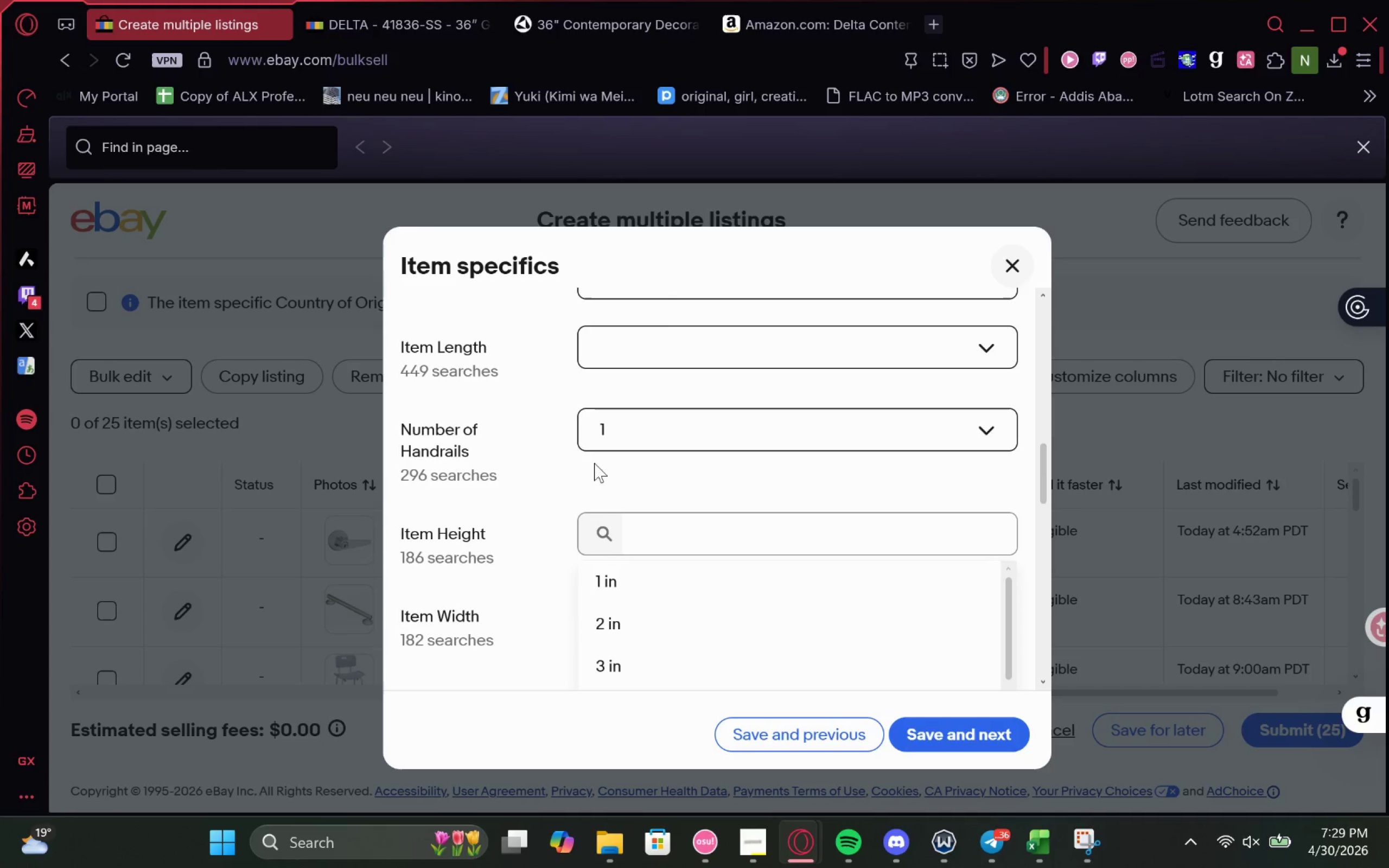 
left_click([633, 480])
 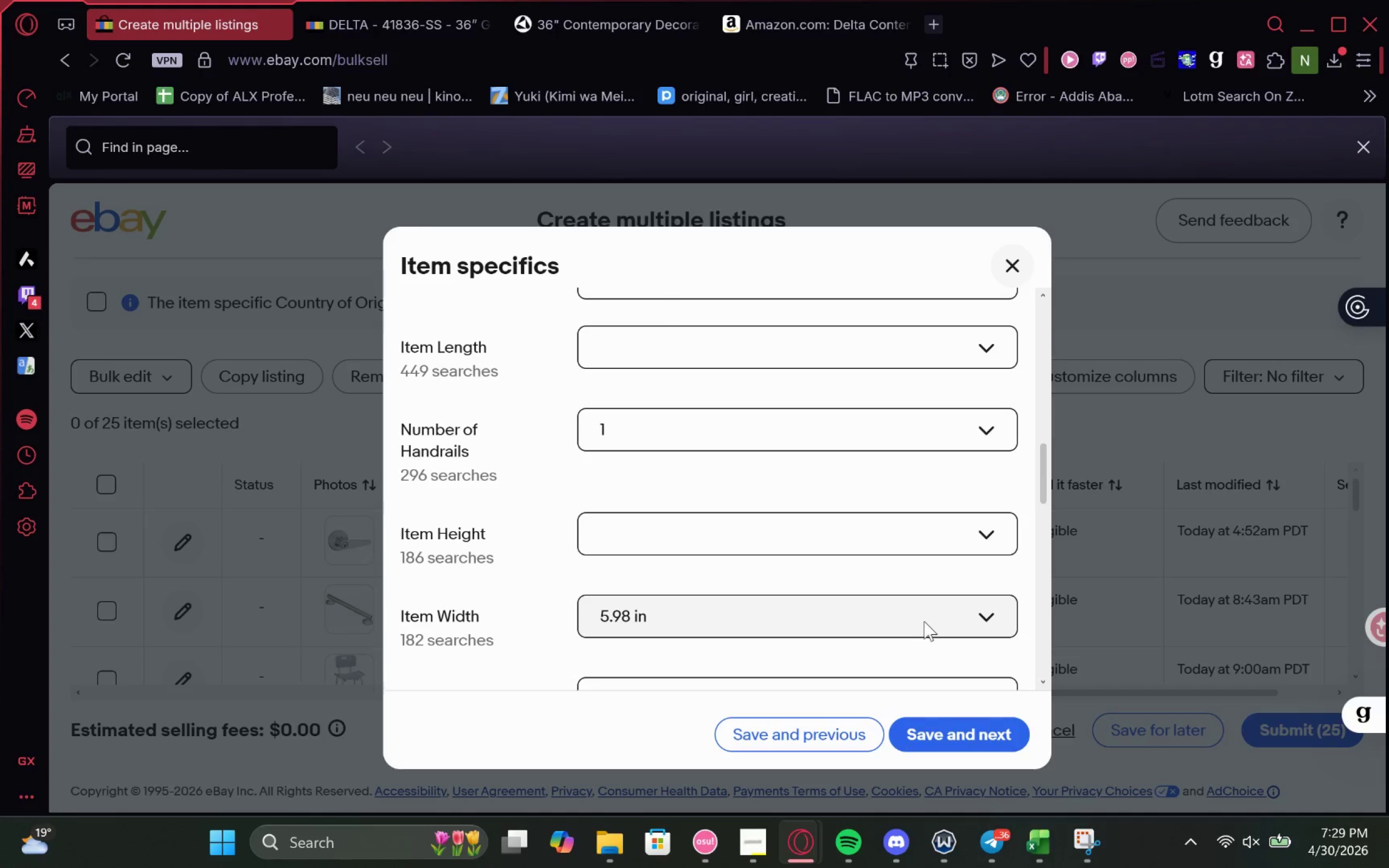 
left_click([924, 621])
 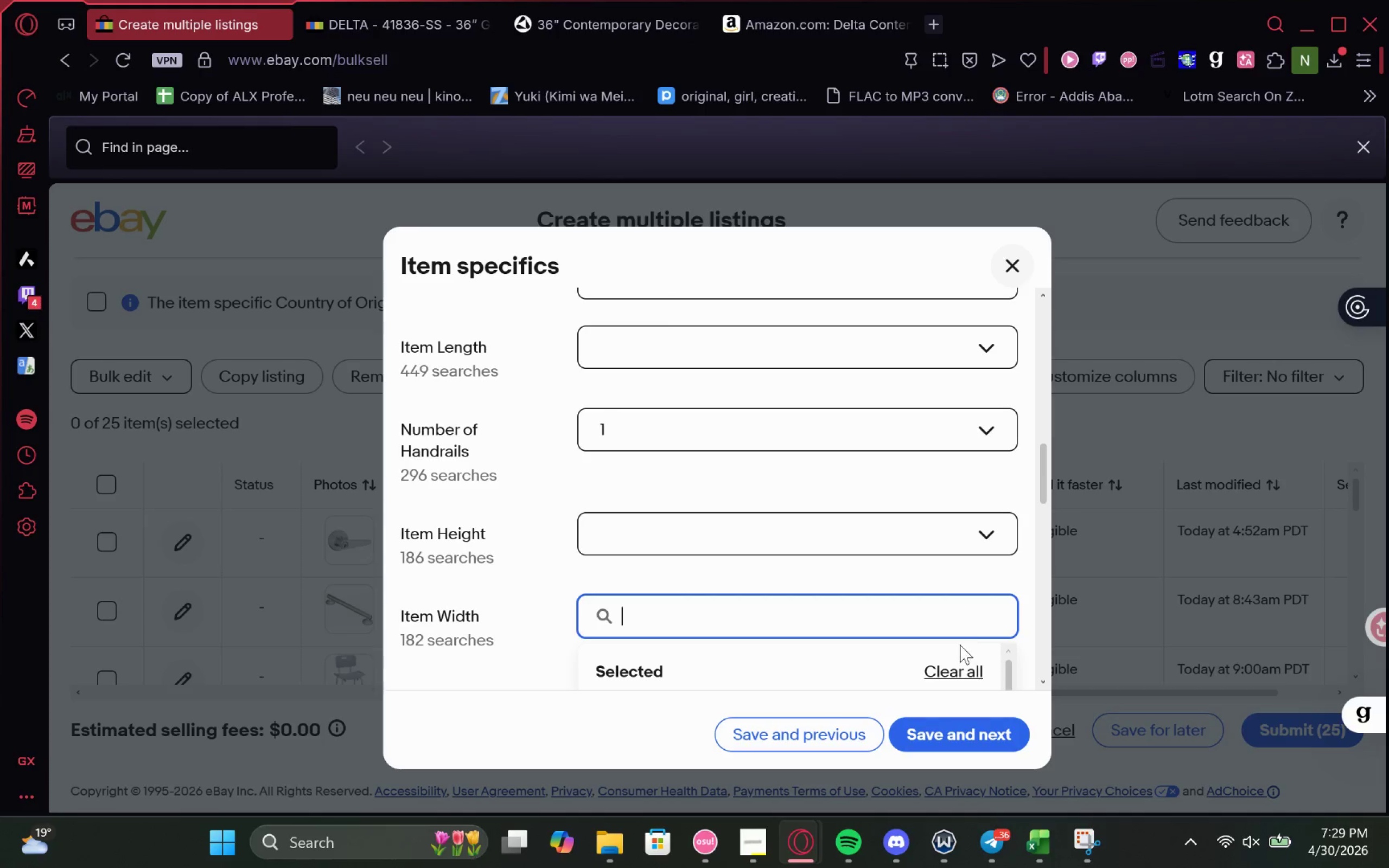 
left_click([956, 666])
 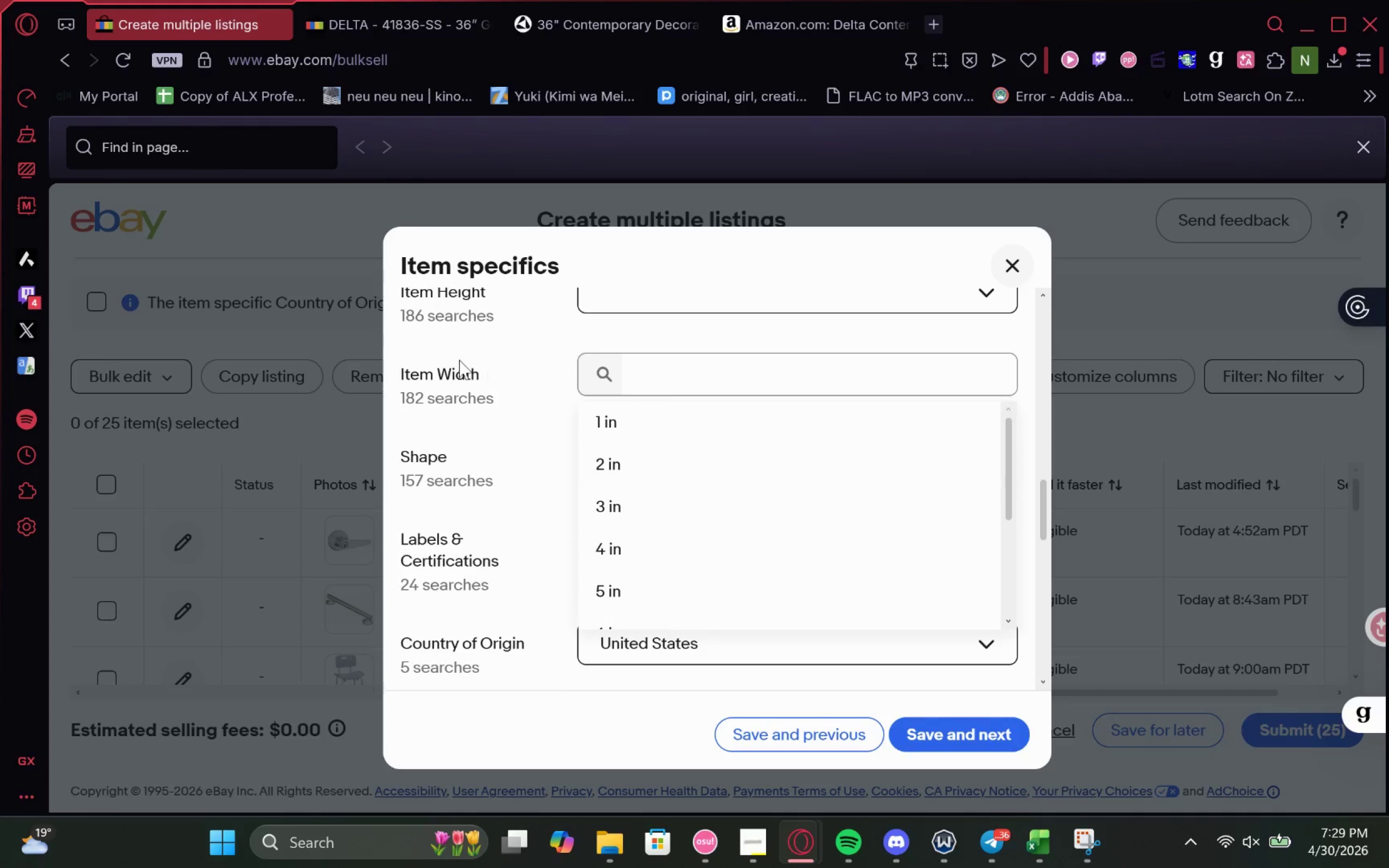 
left_click([468, 360])
 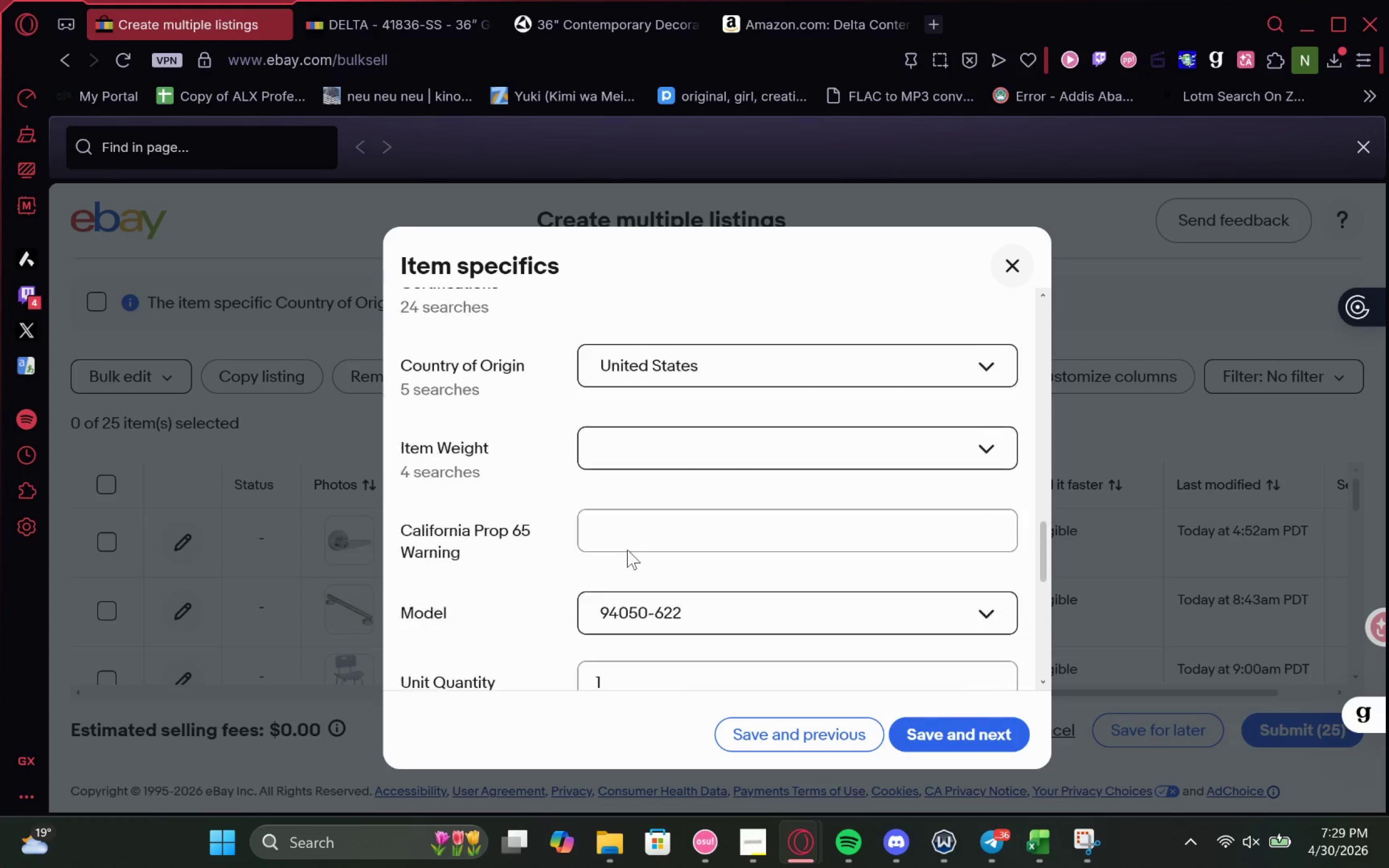 
left_click([359, 39])
 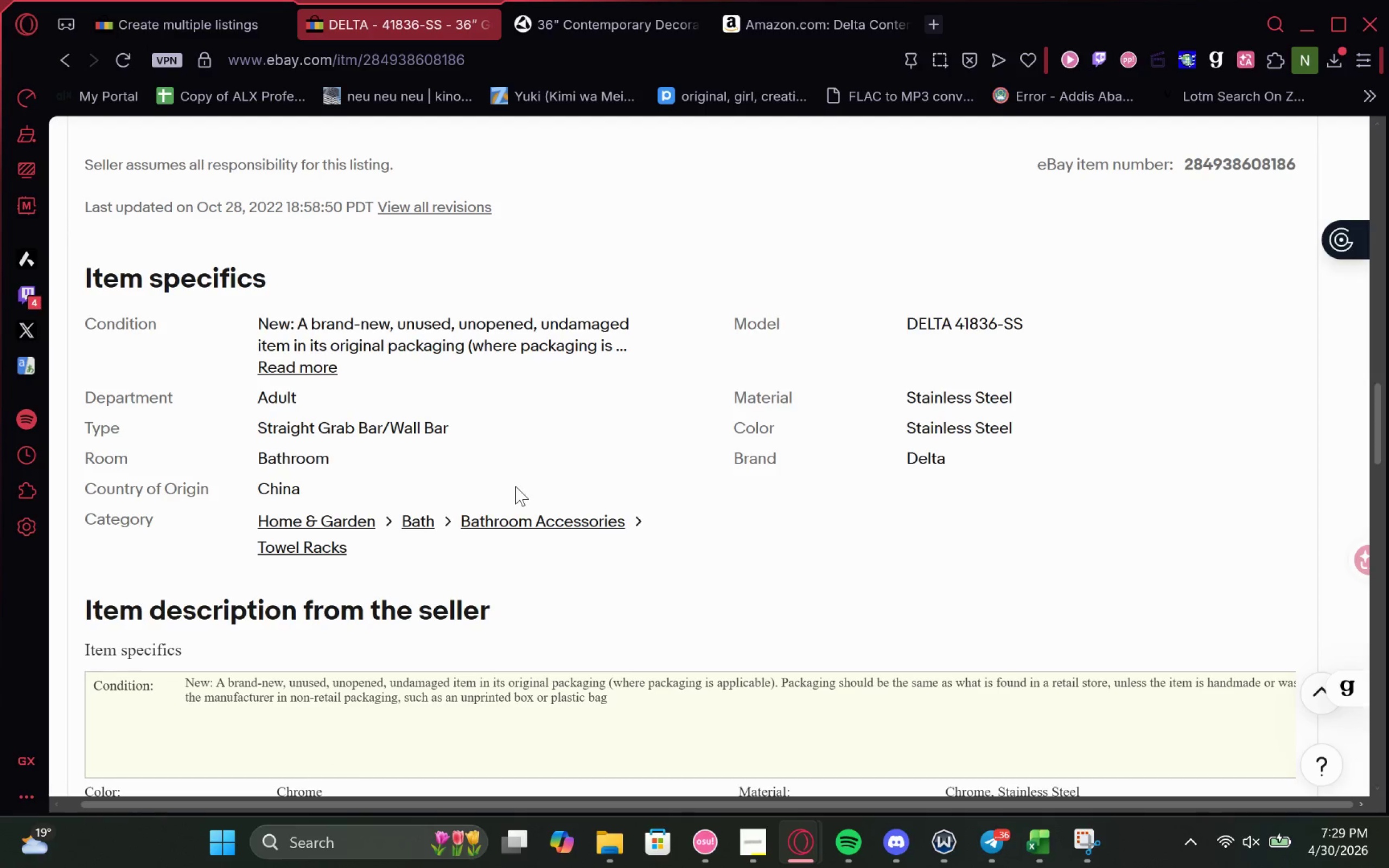 
wait(9.18)
 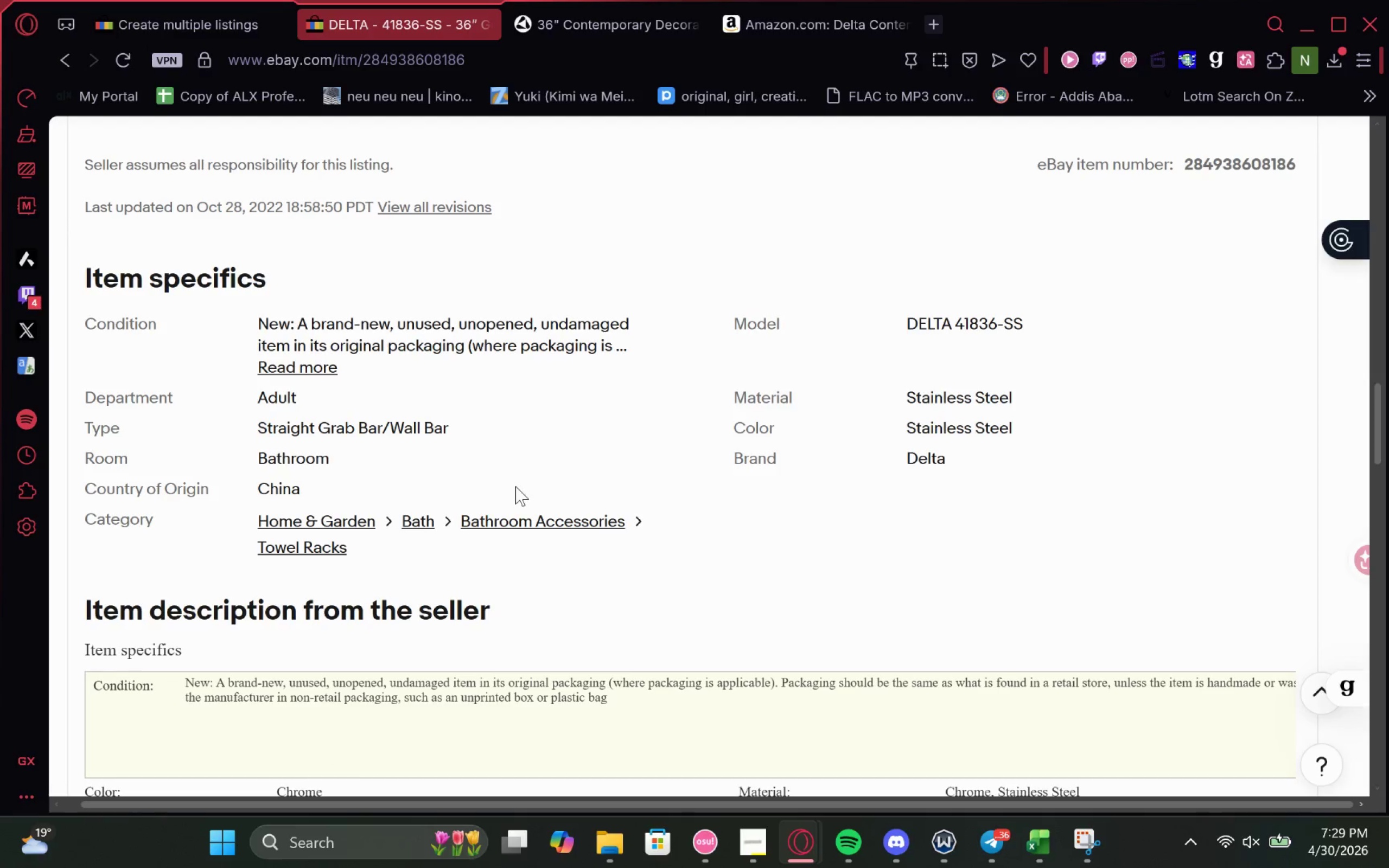 
left_click([180, 14])
 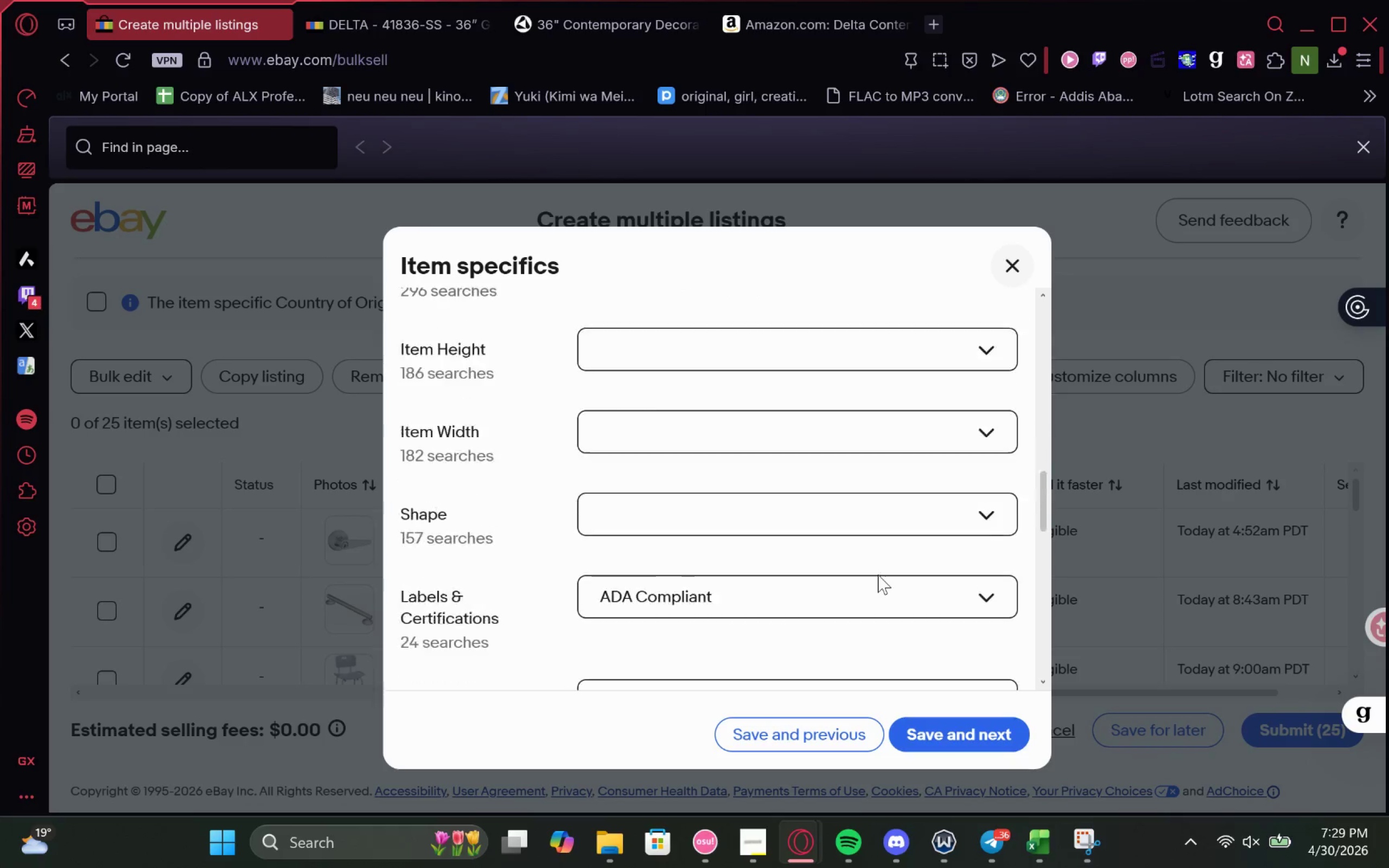 
wait(7.06)
 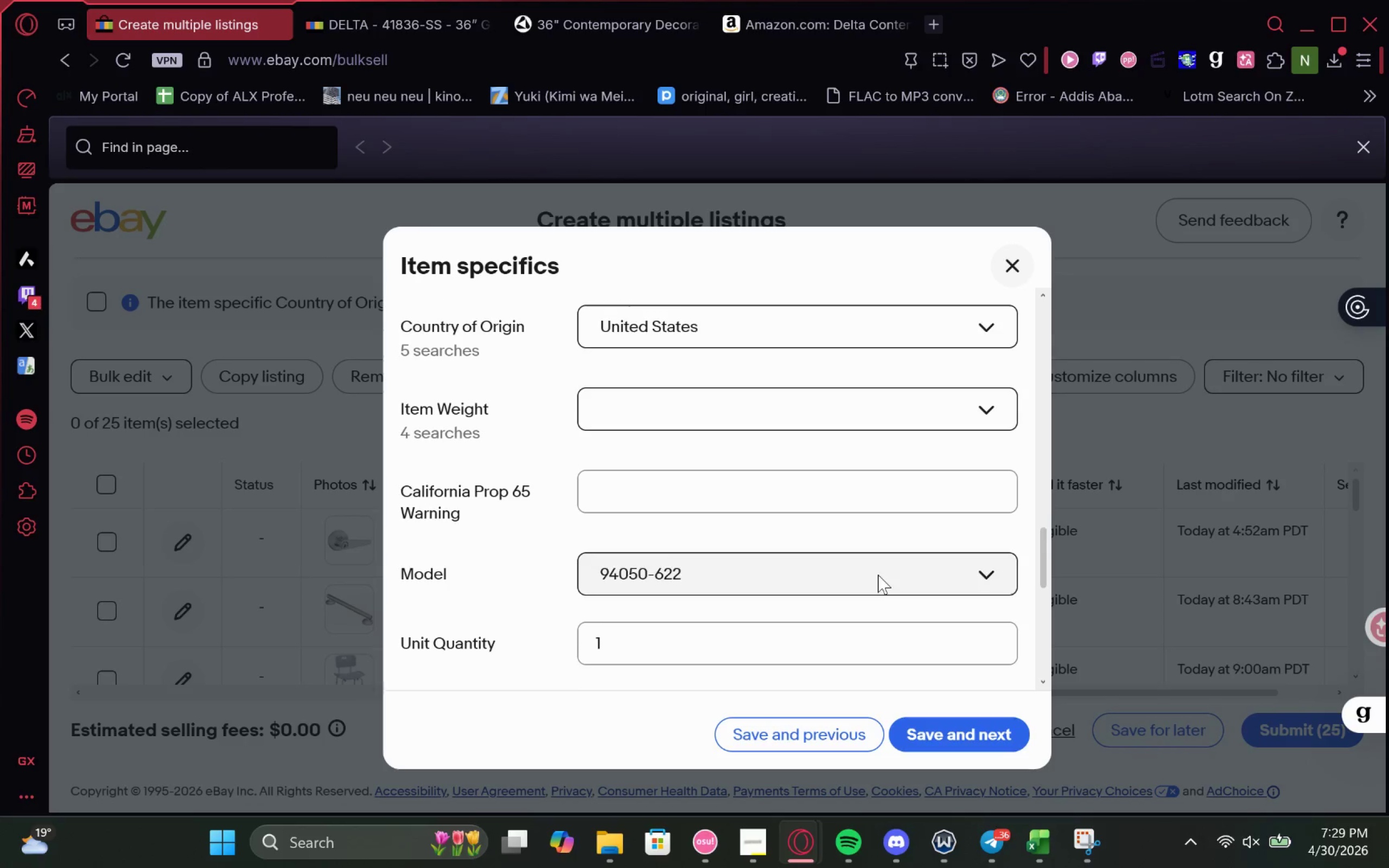 
left_click([369, 16])
 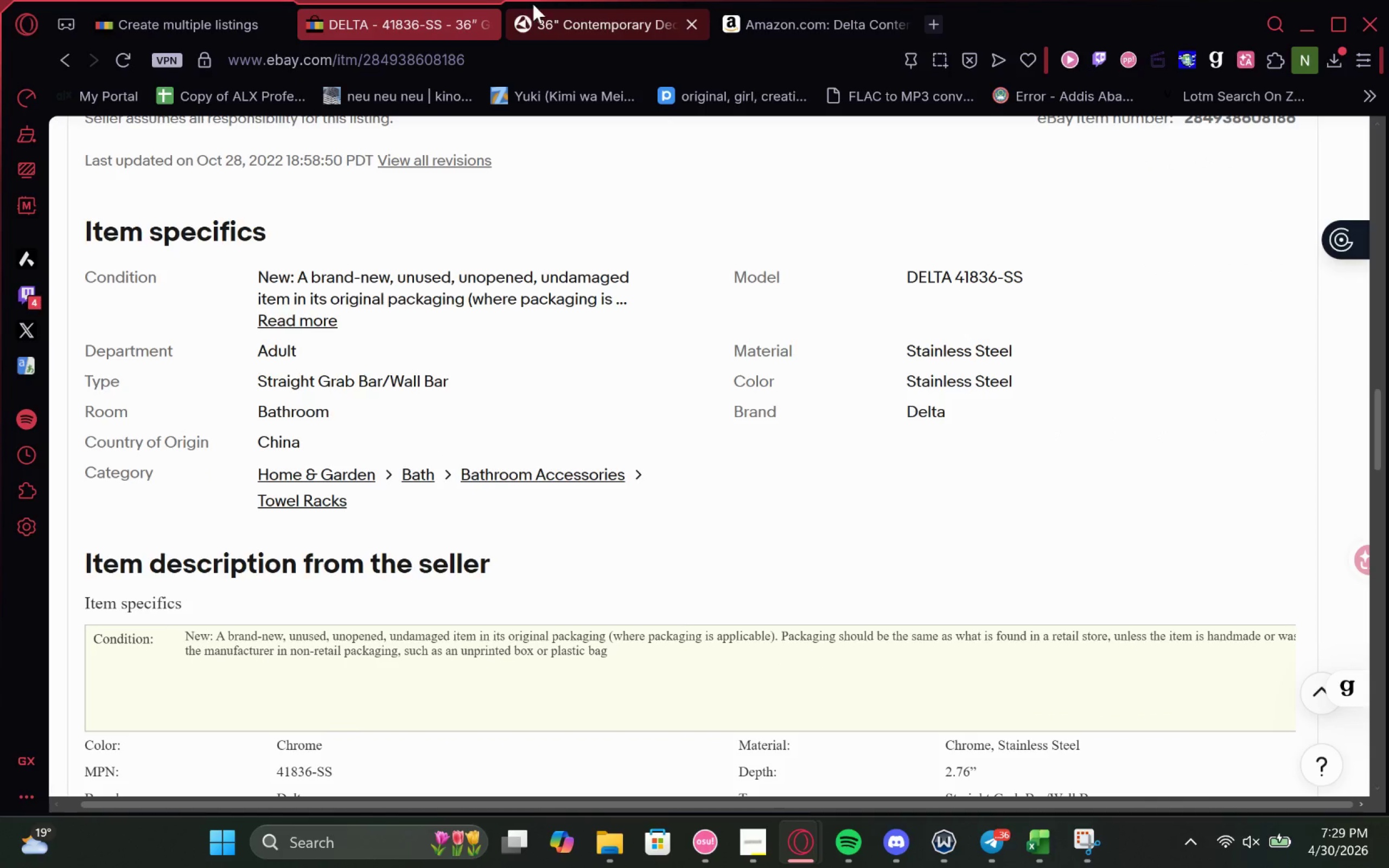 
left_click([61, 59])
 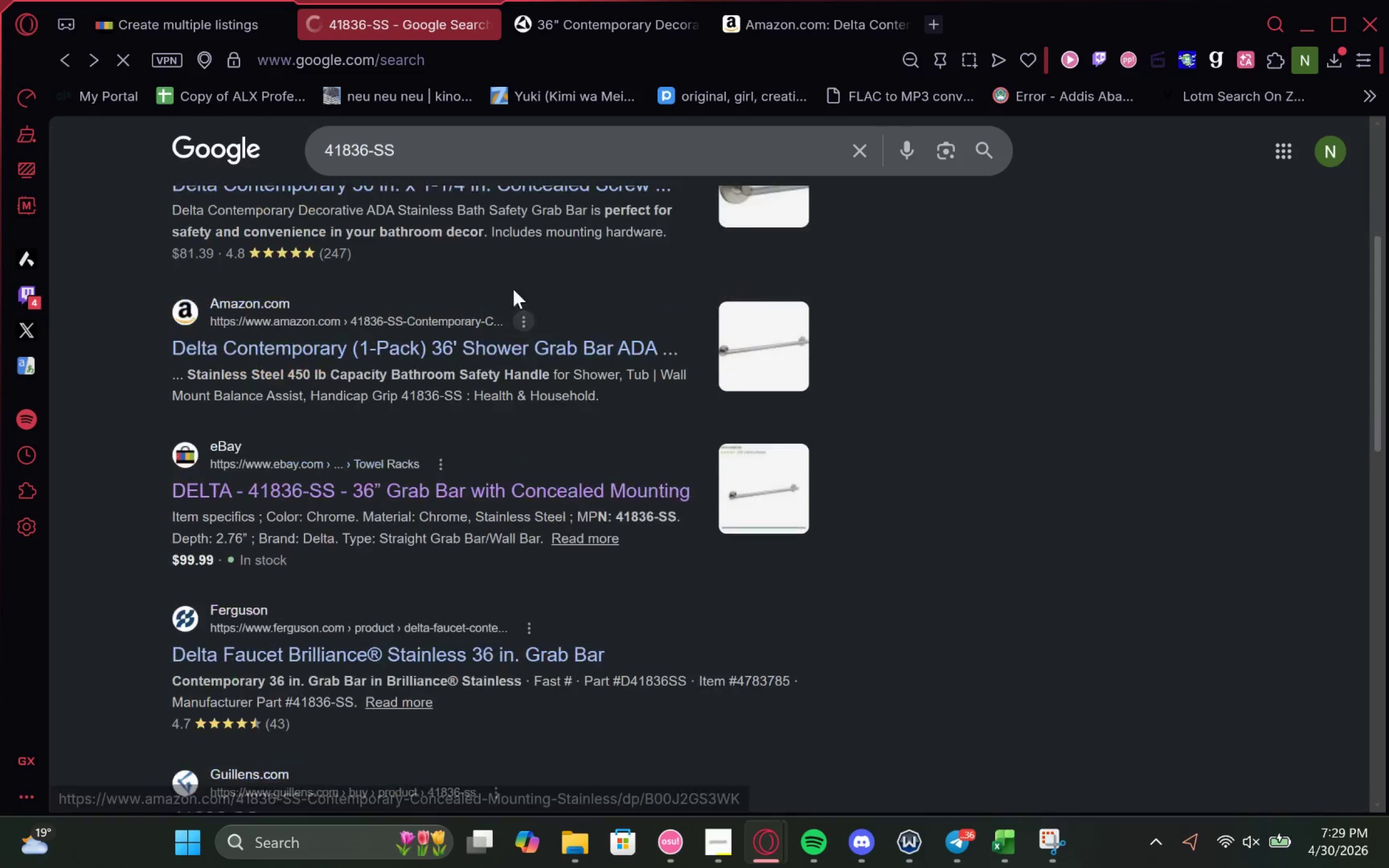 
left_click([476, 153])
 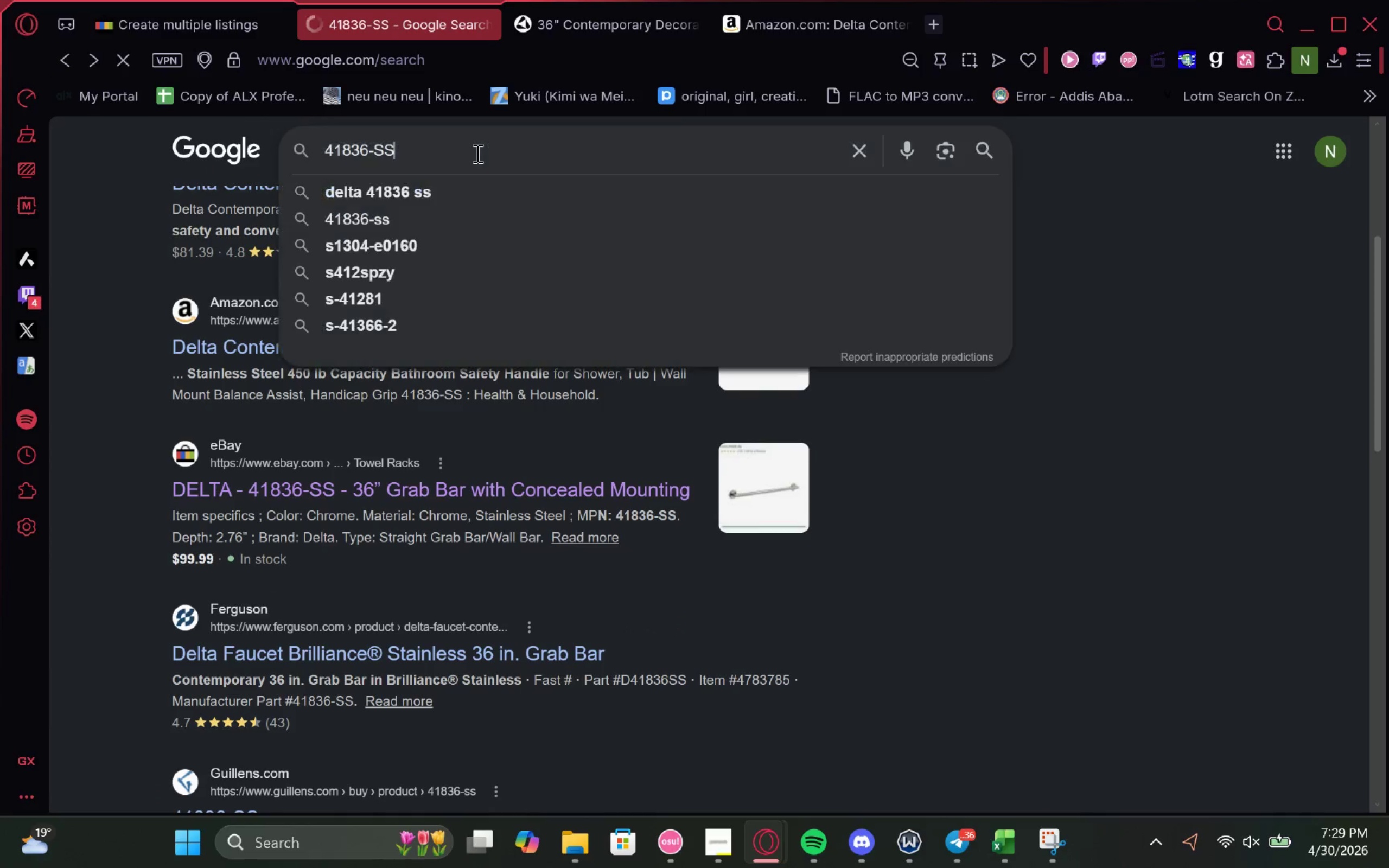 
type( upc)
 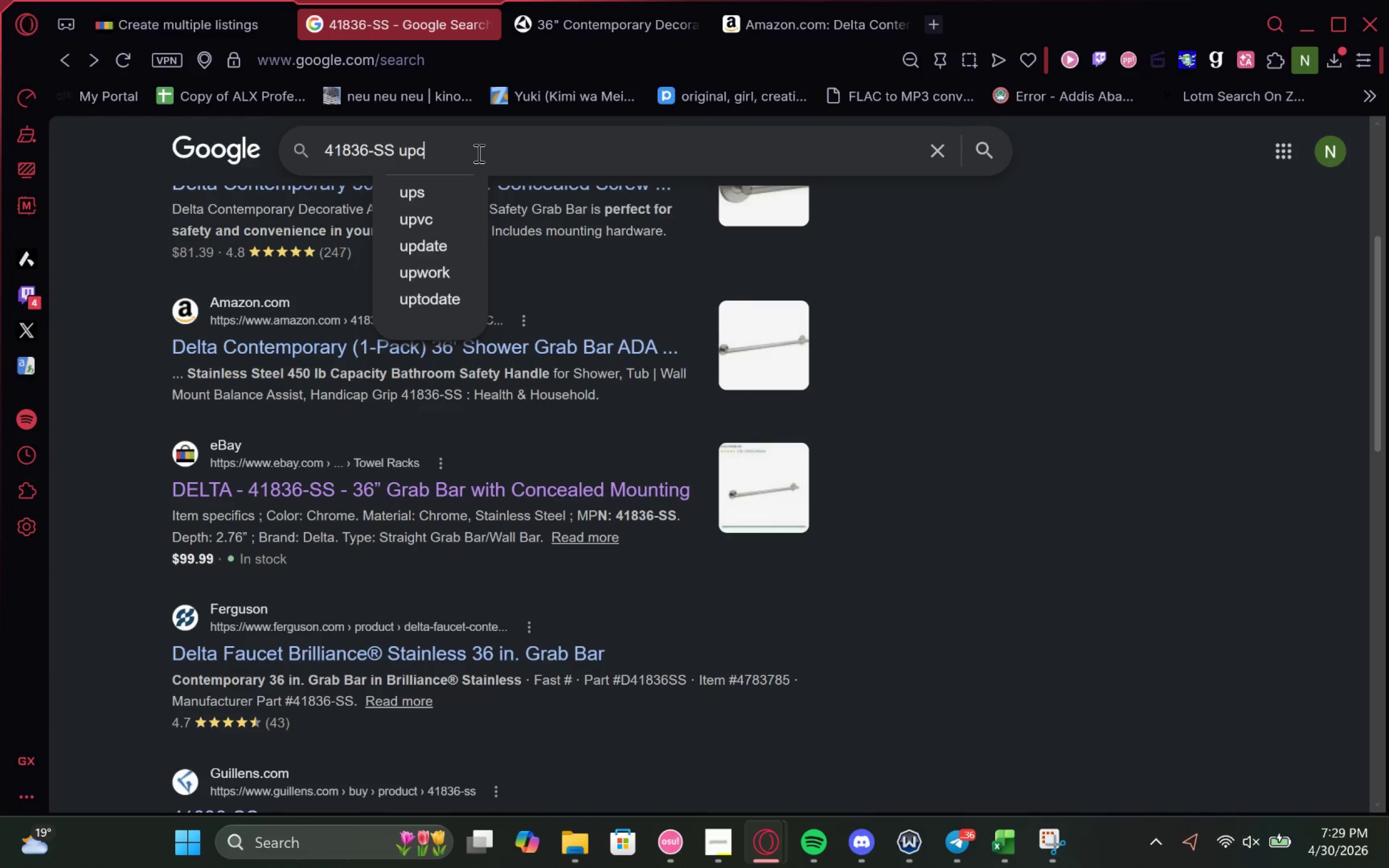 
key(Enter)
 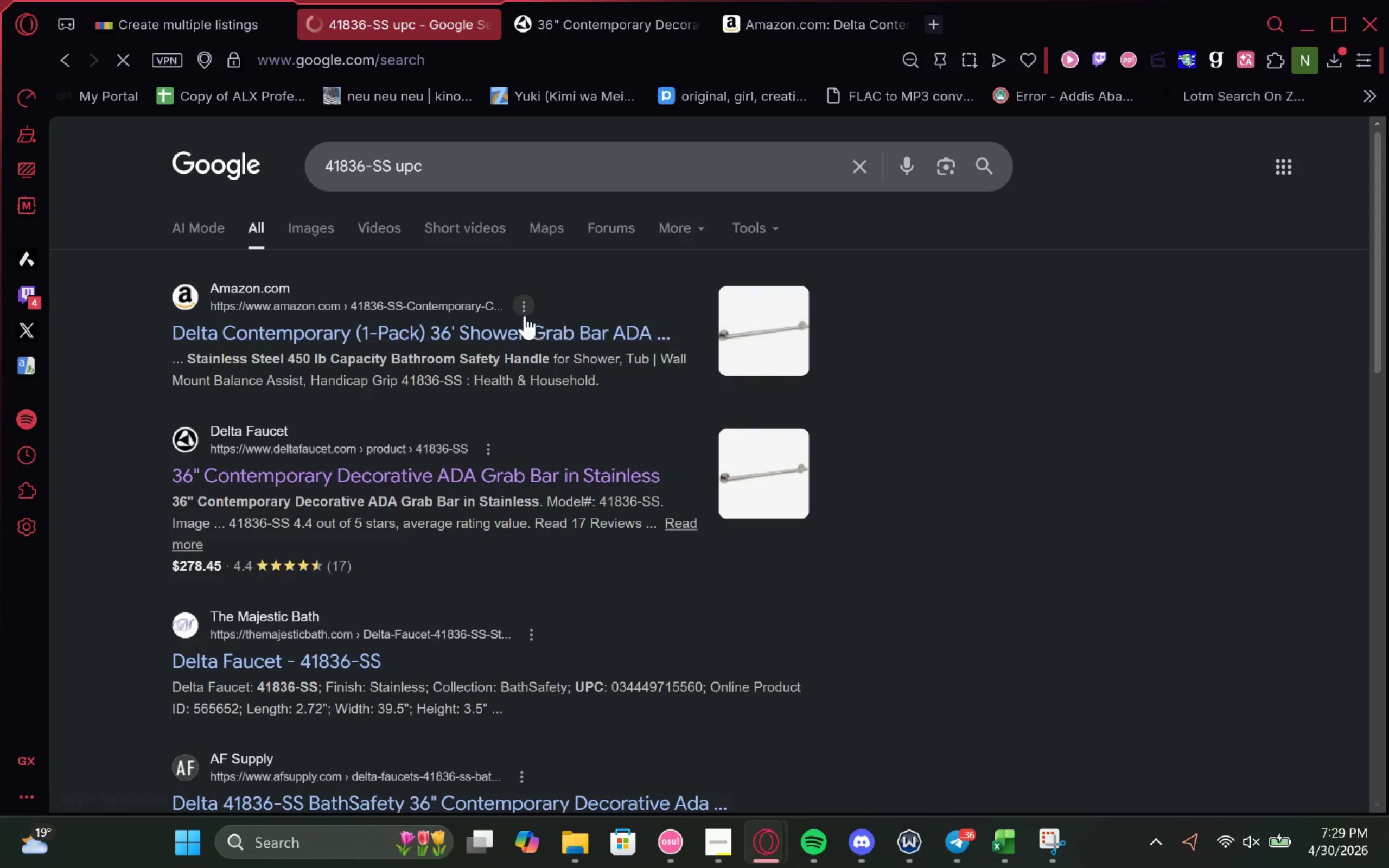 
left_click([509, 342])
 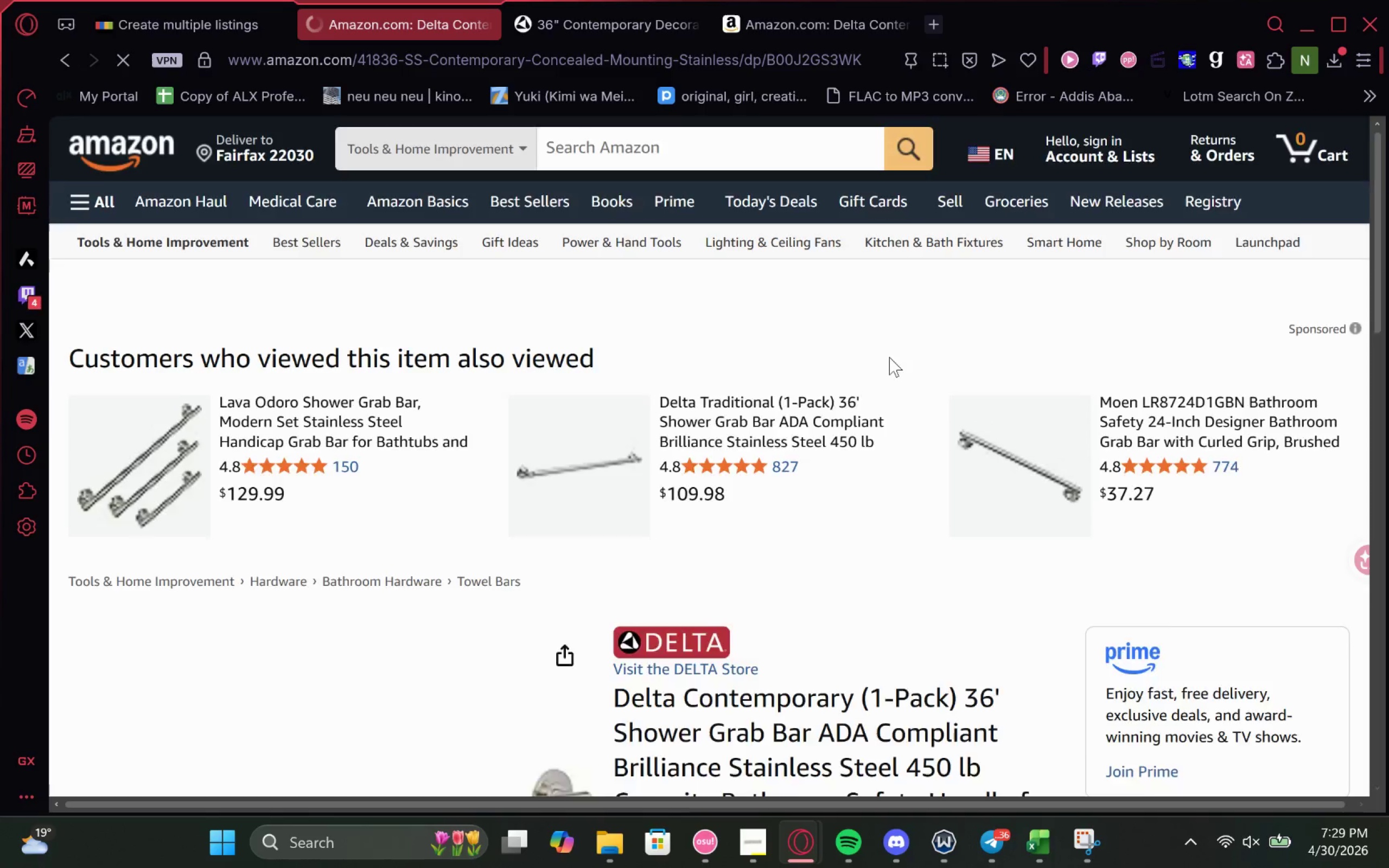 
key(Control+ControlLeft)
 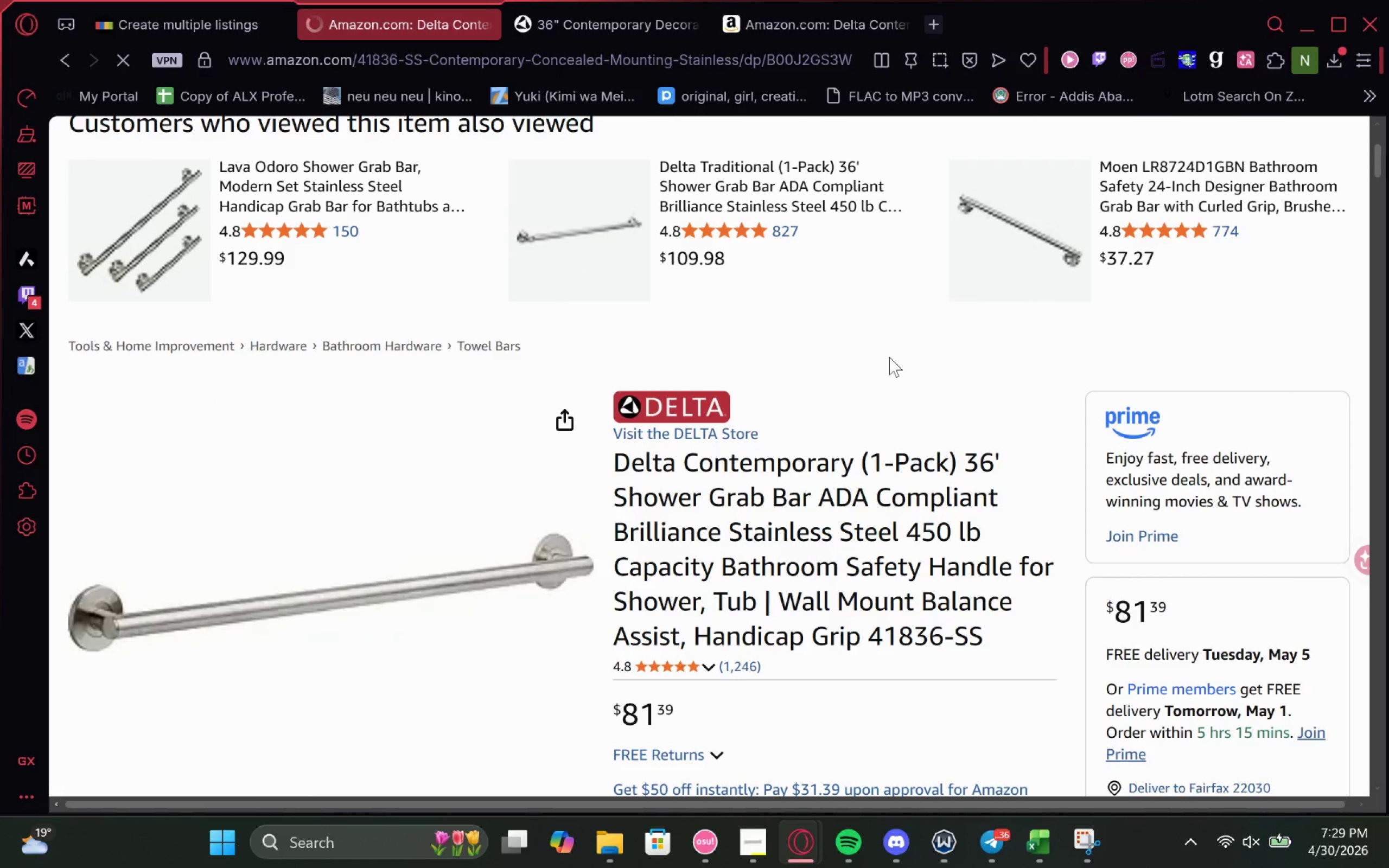 
key(Control+F)
 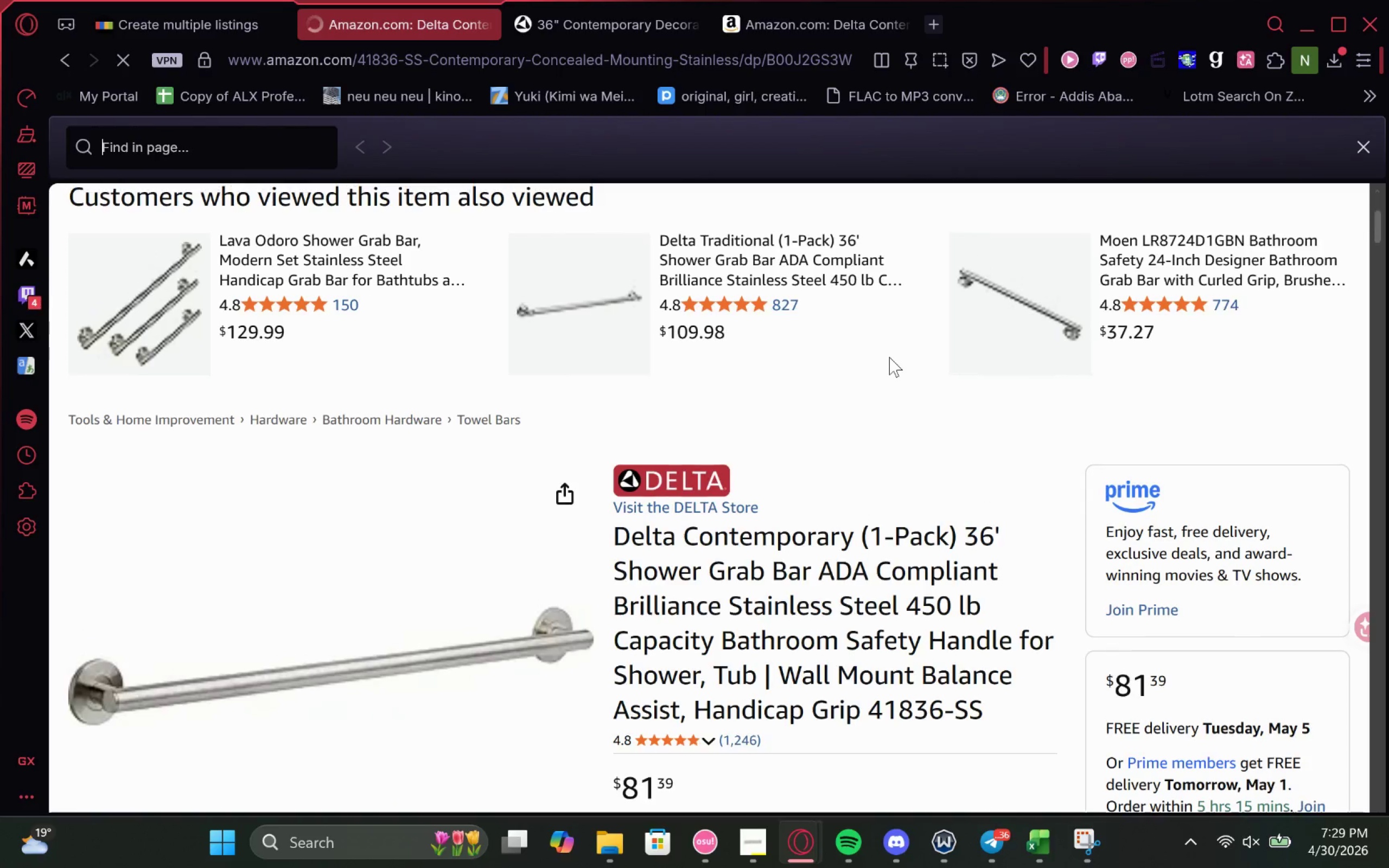 
type(upc)
 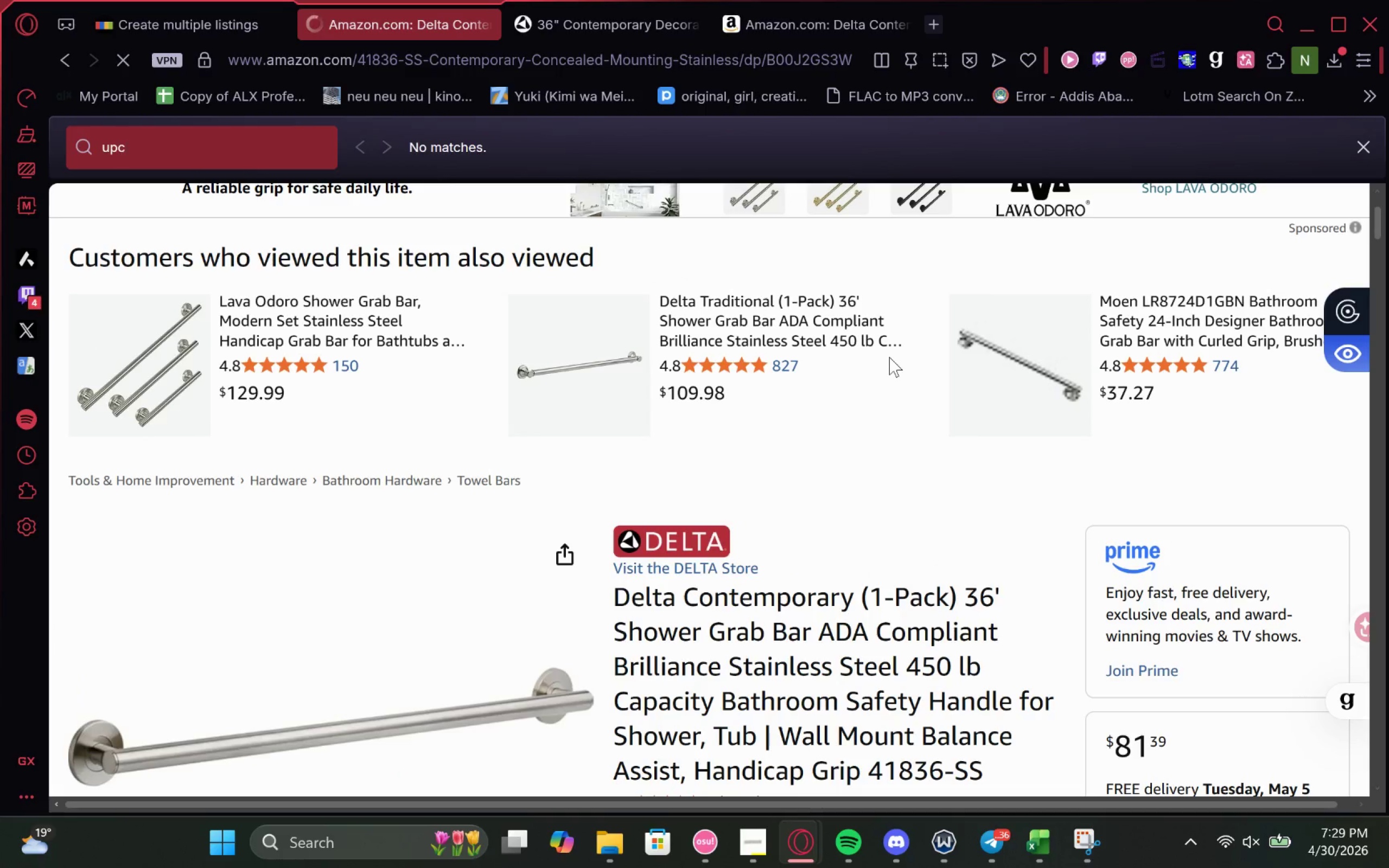 
hold_key(key=Backspace, duration=0.71)
 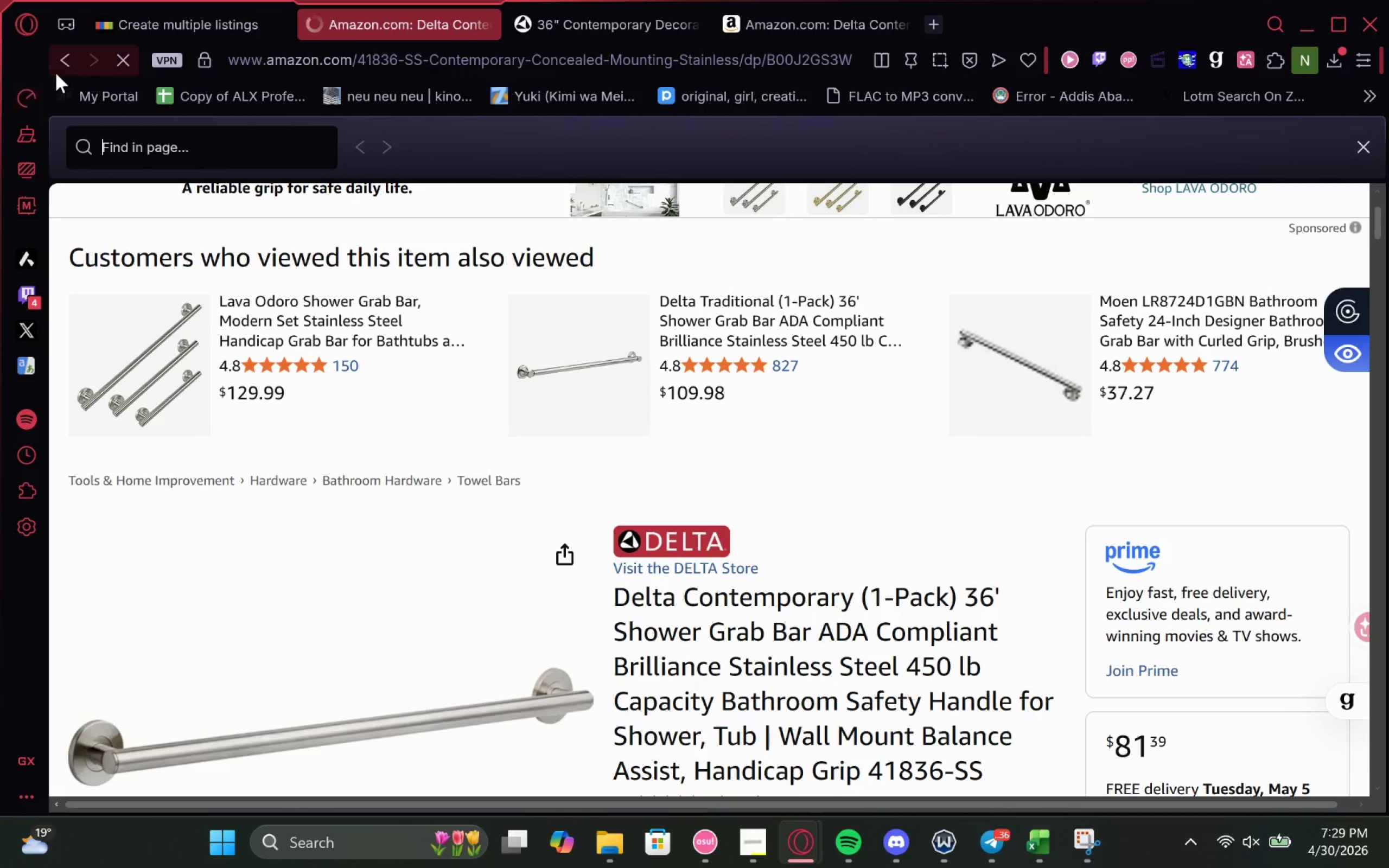 
left_click([65, 61])
 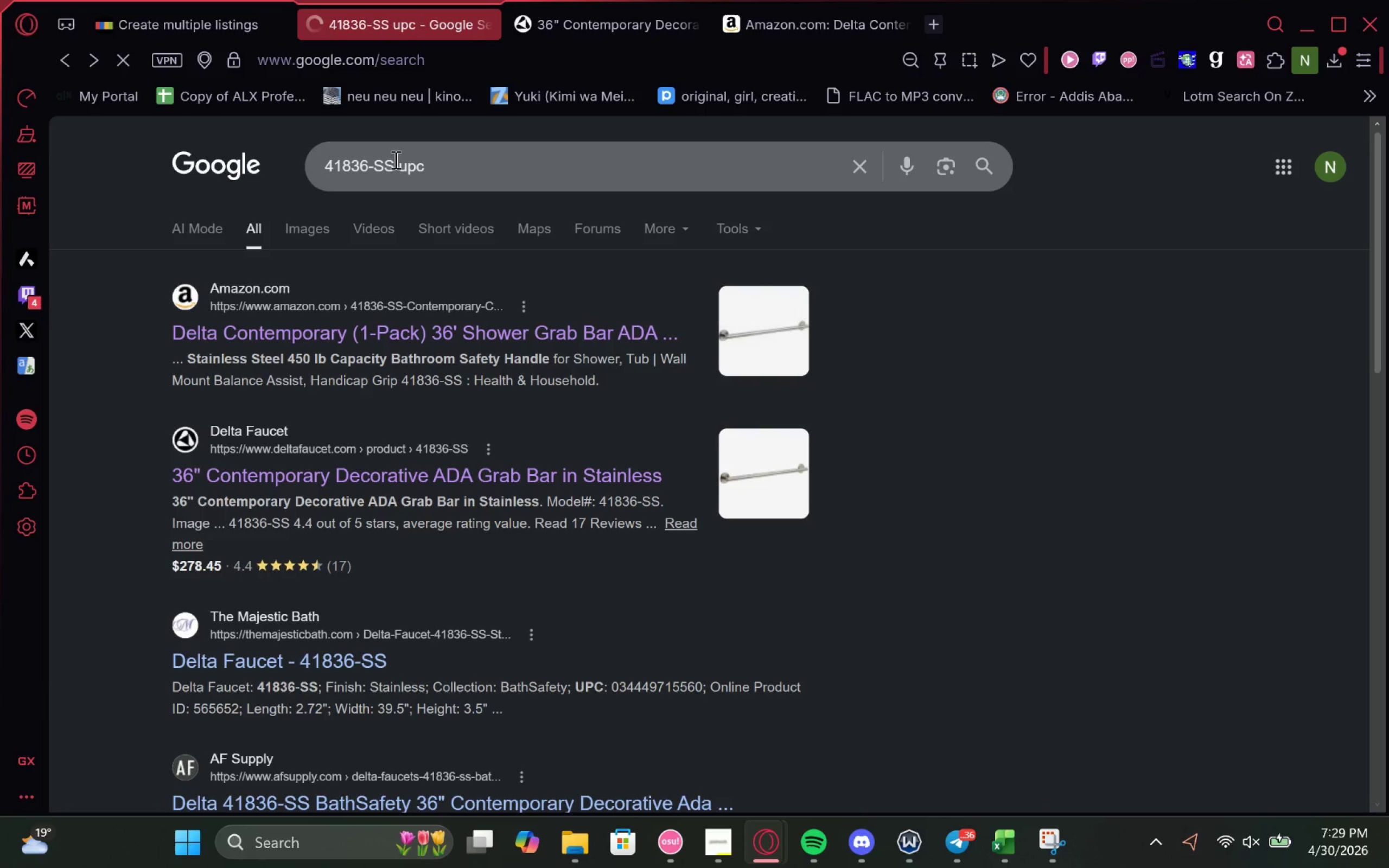 
left_click([396, 161])
 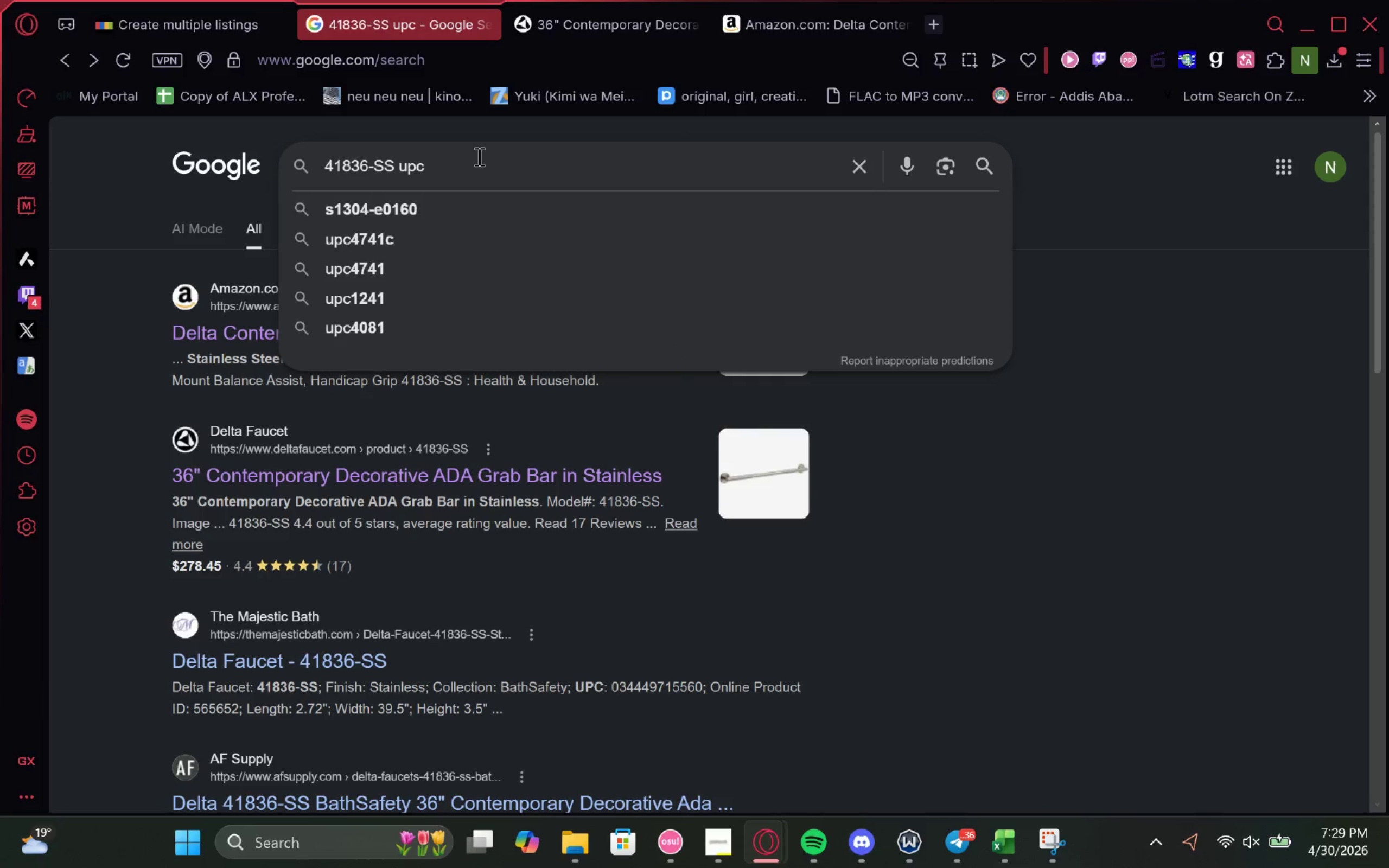 
type( whats the)
 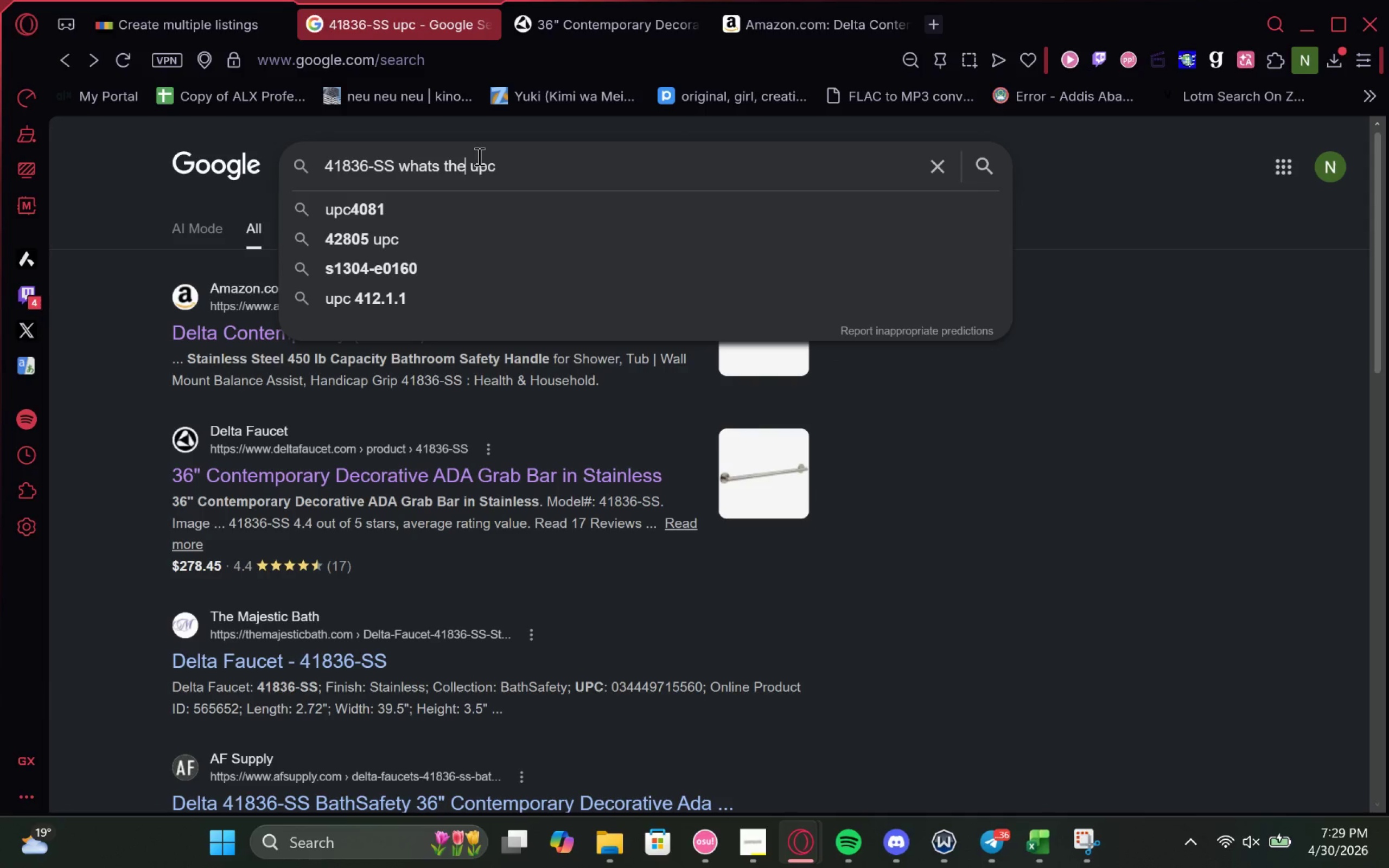 
key(Enter)
 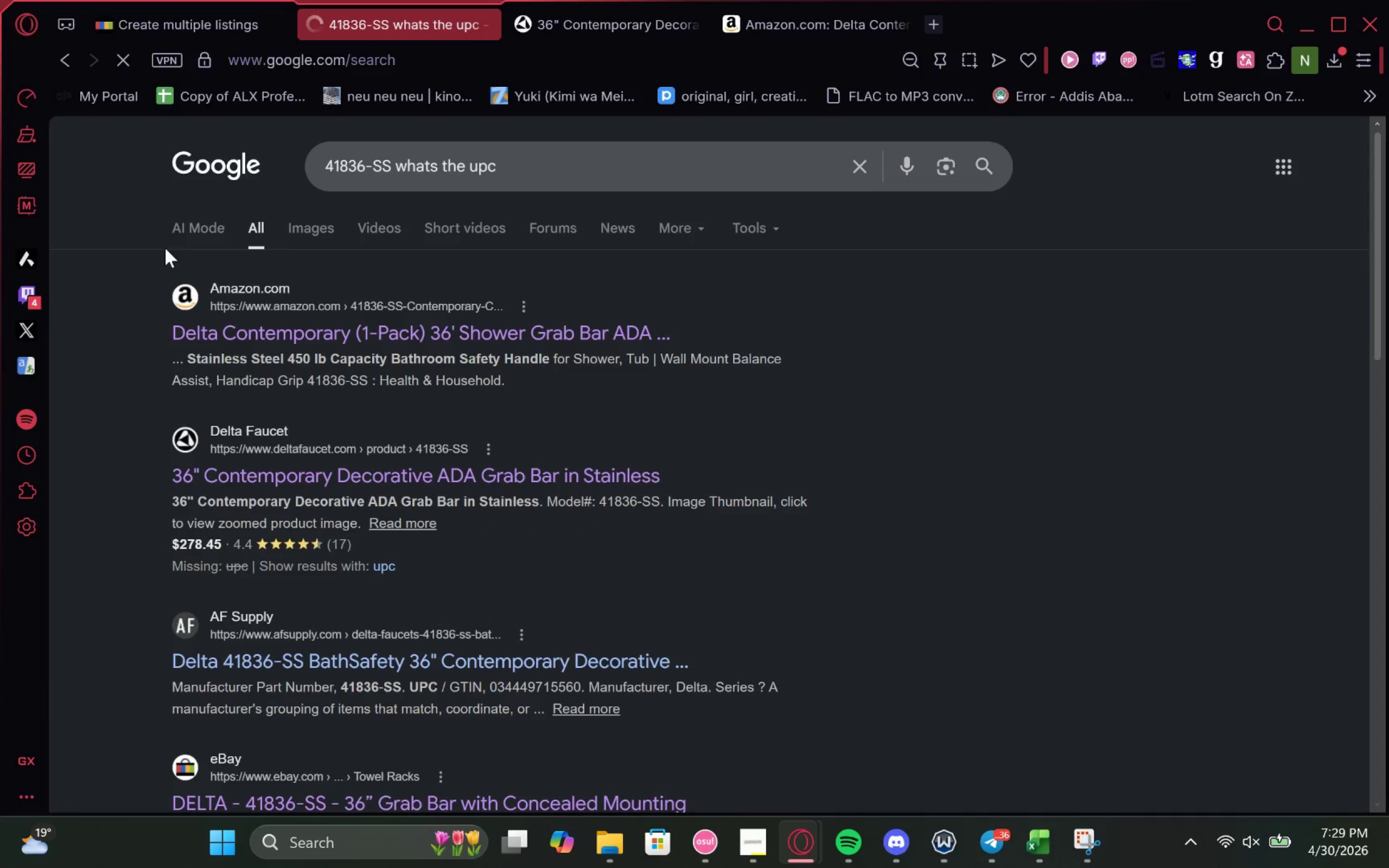 
left_click([182, 237])
 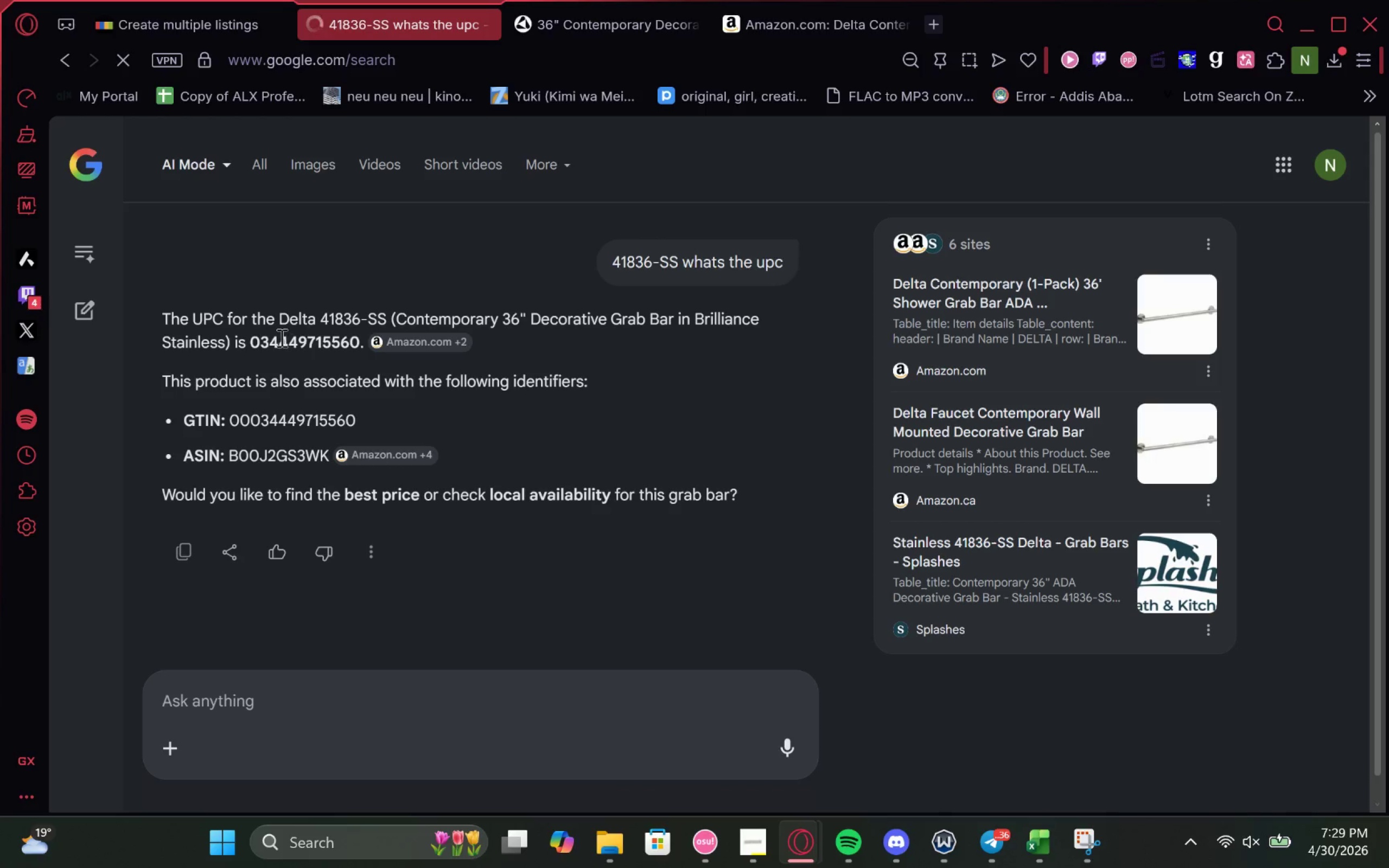 
wait(6.75)
 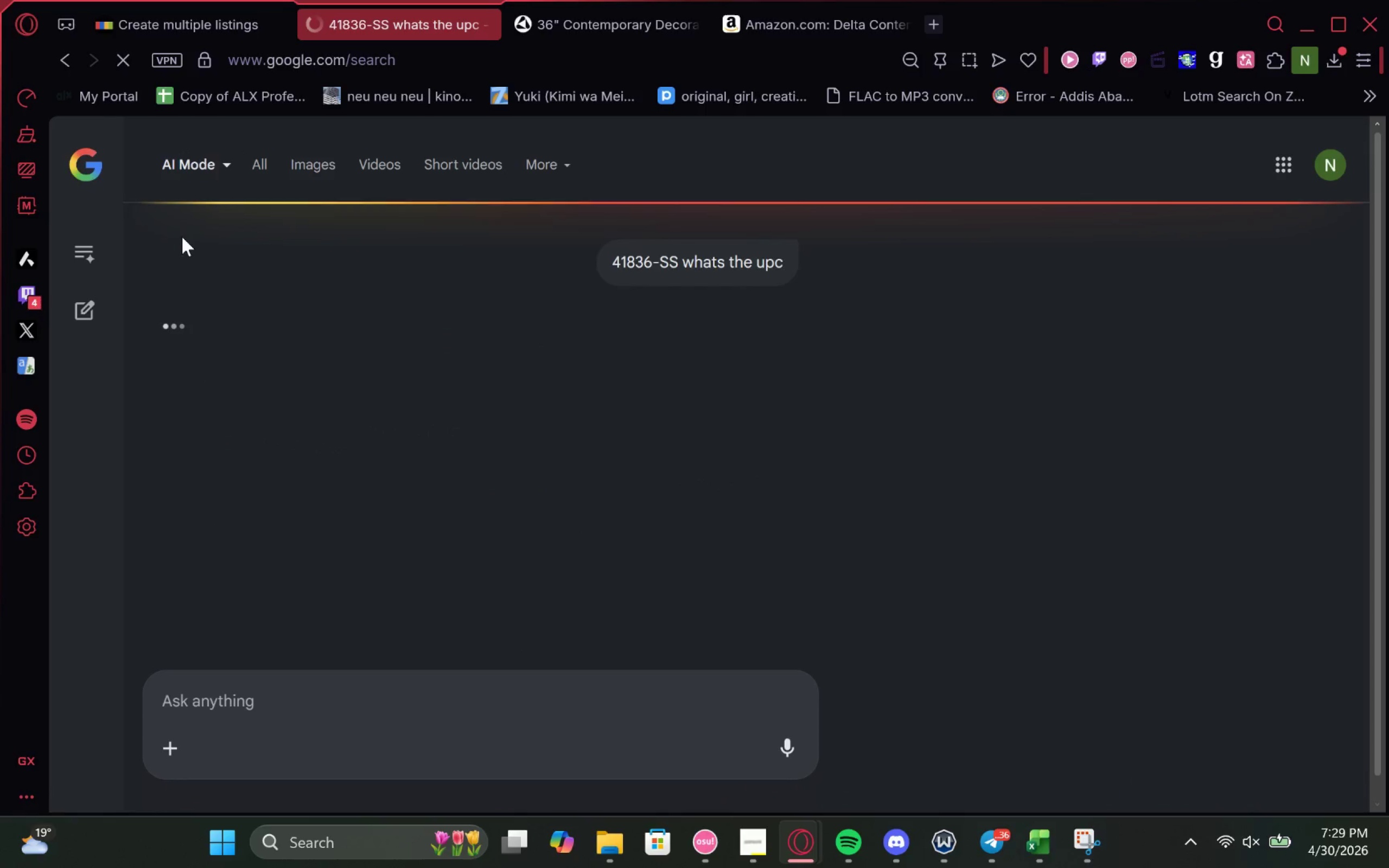 
double_click([280, 341])
 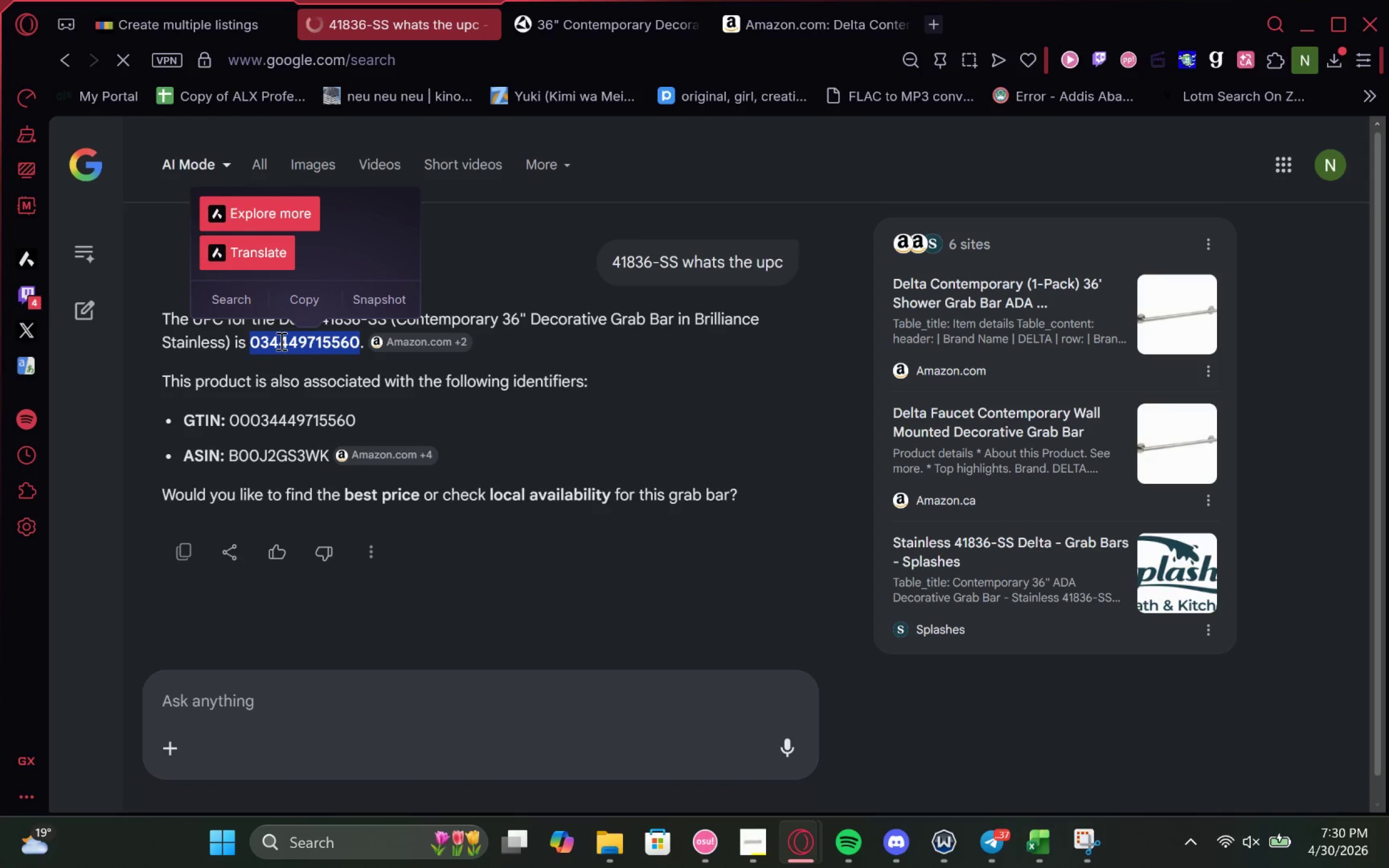 
key(Control+C)
 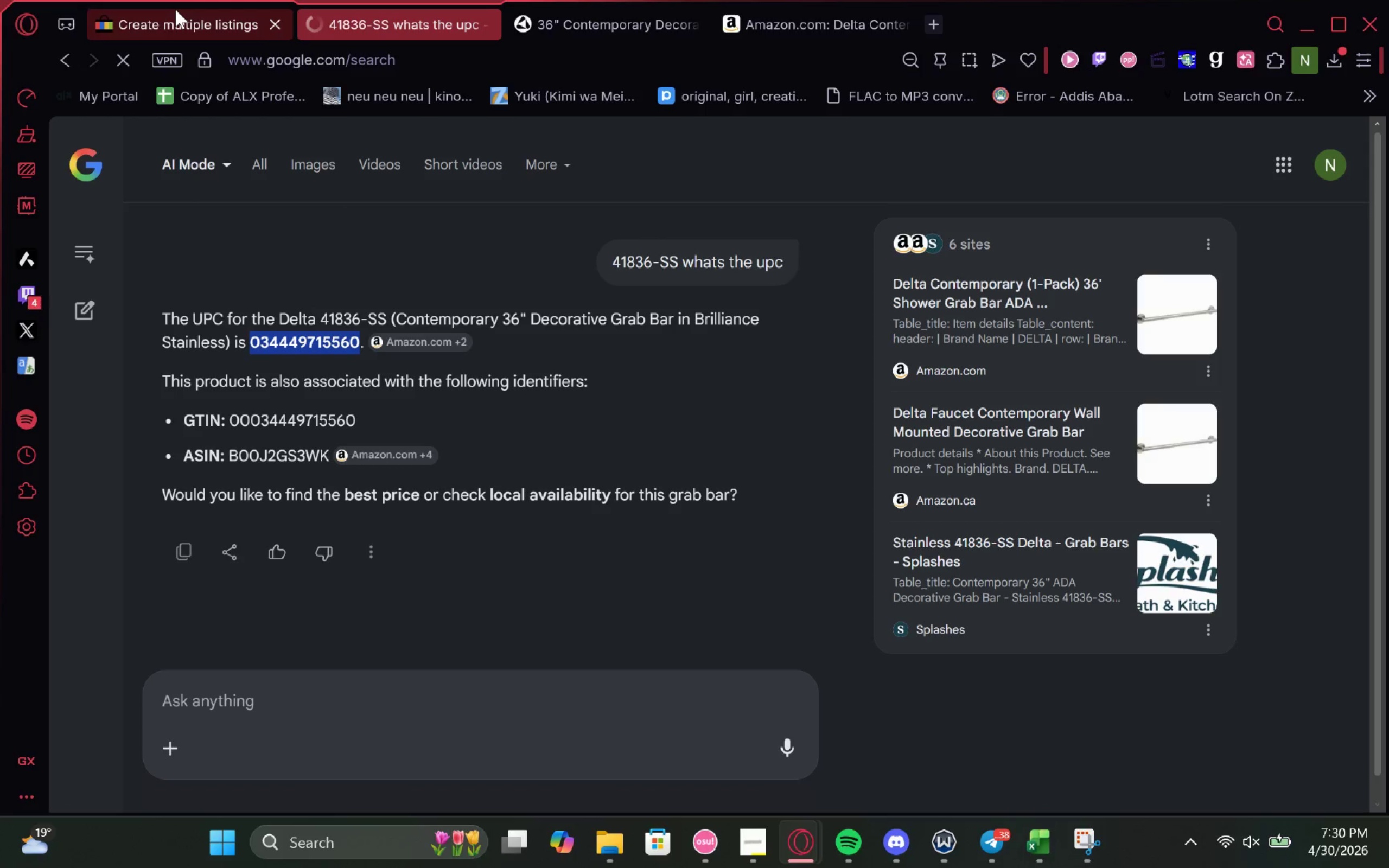 
left_click([175, 9])
 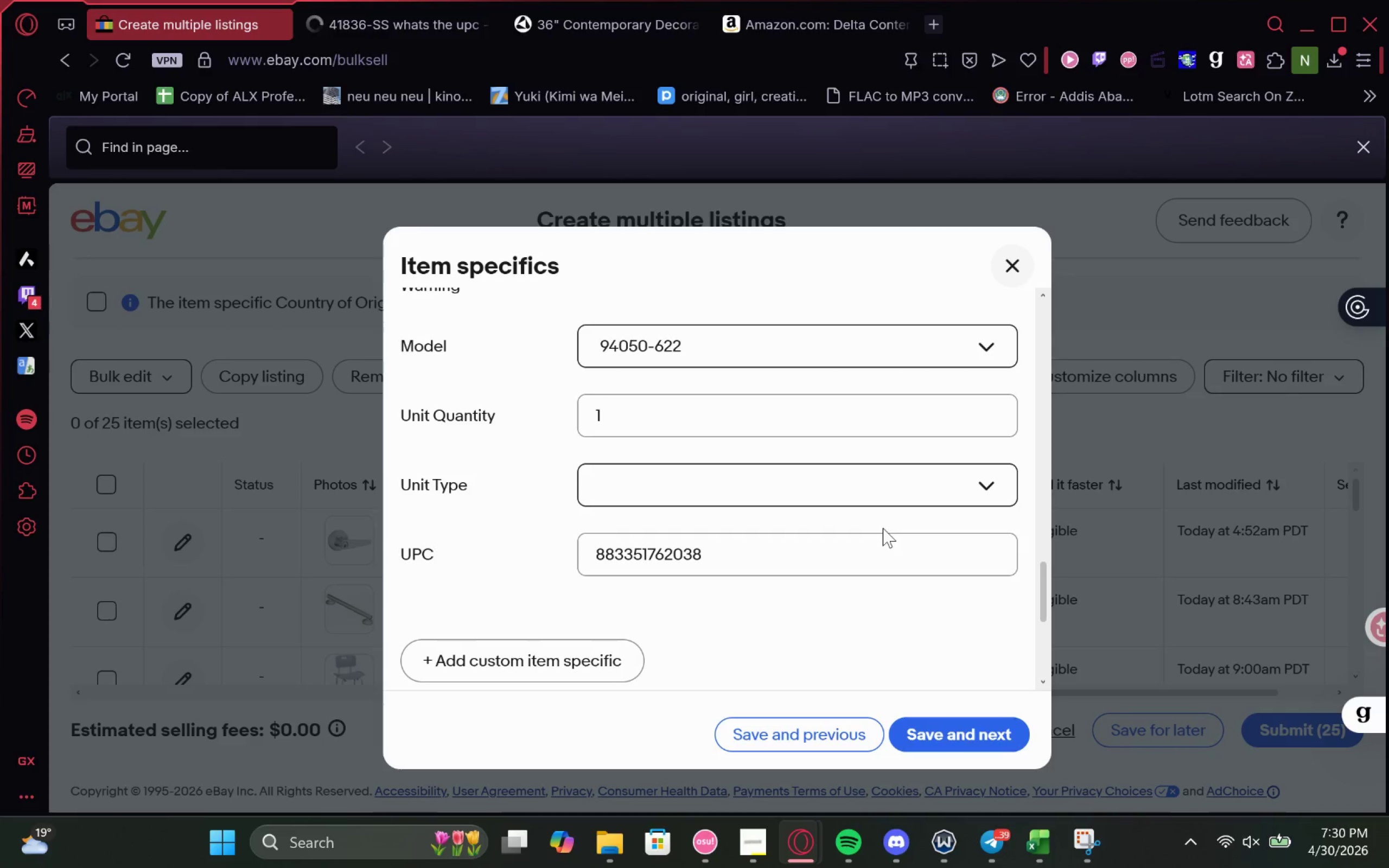 
left_click([864, 559])
 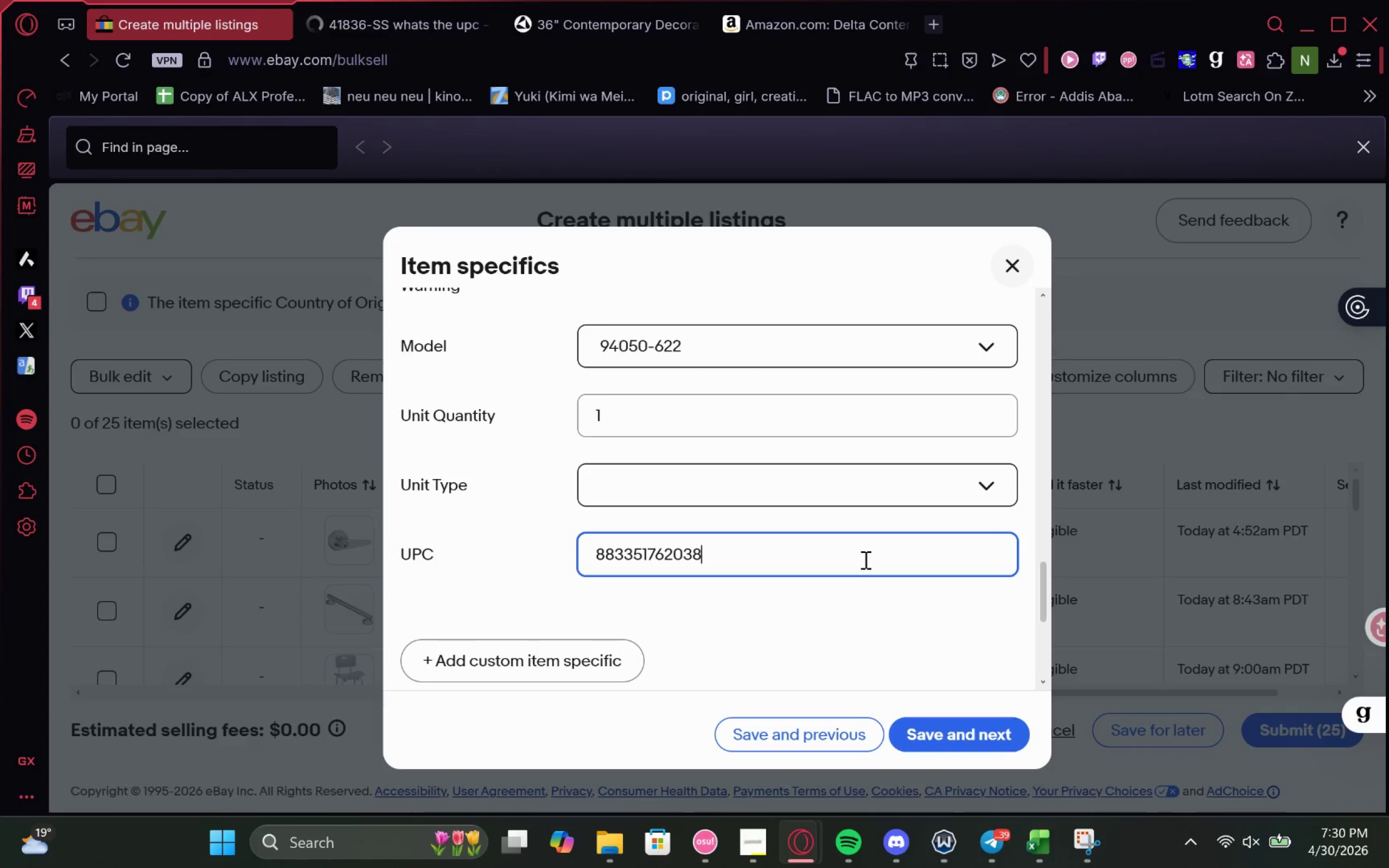 
key(Control+A)
 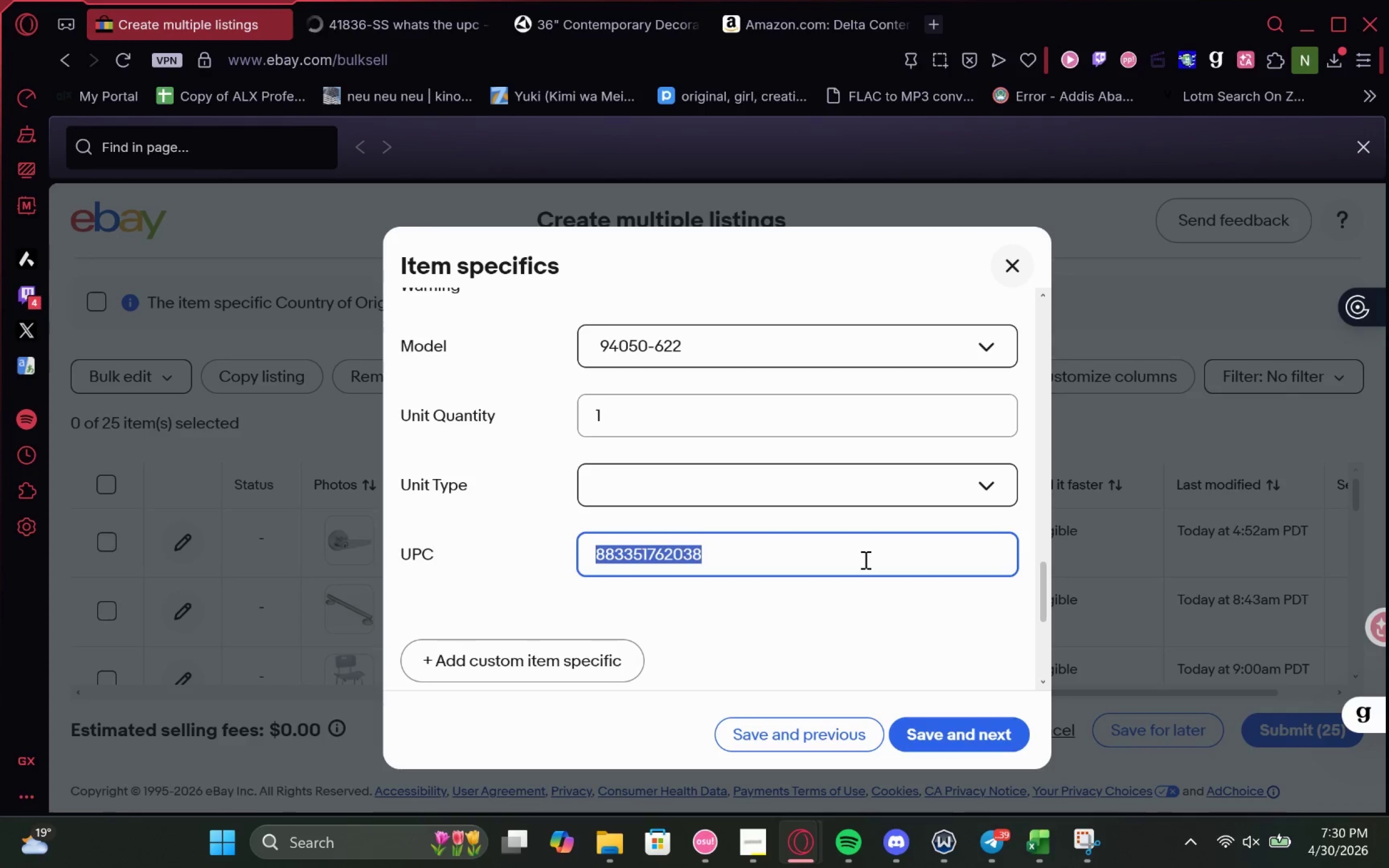 
key(Control+V)
 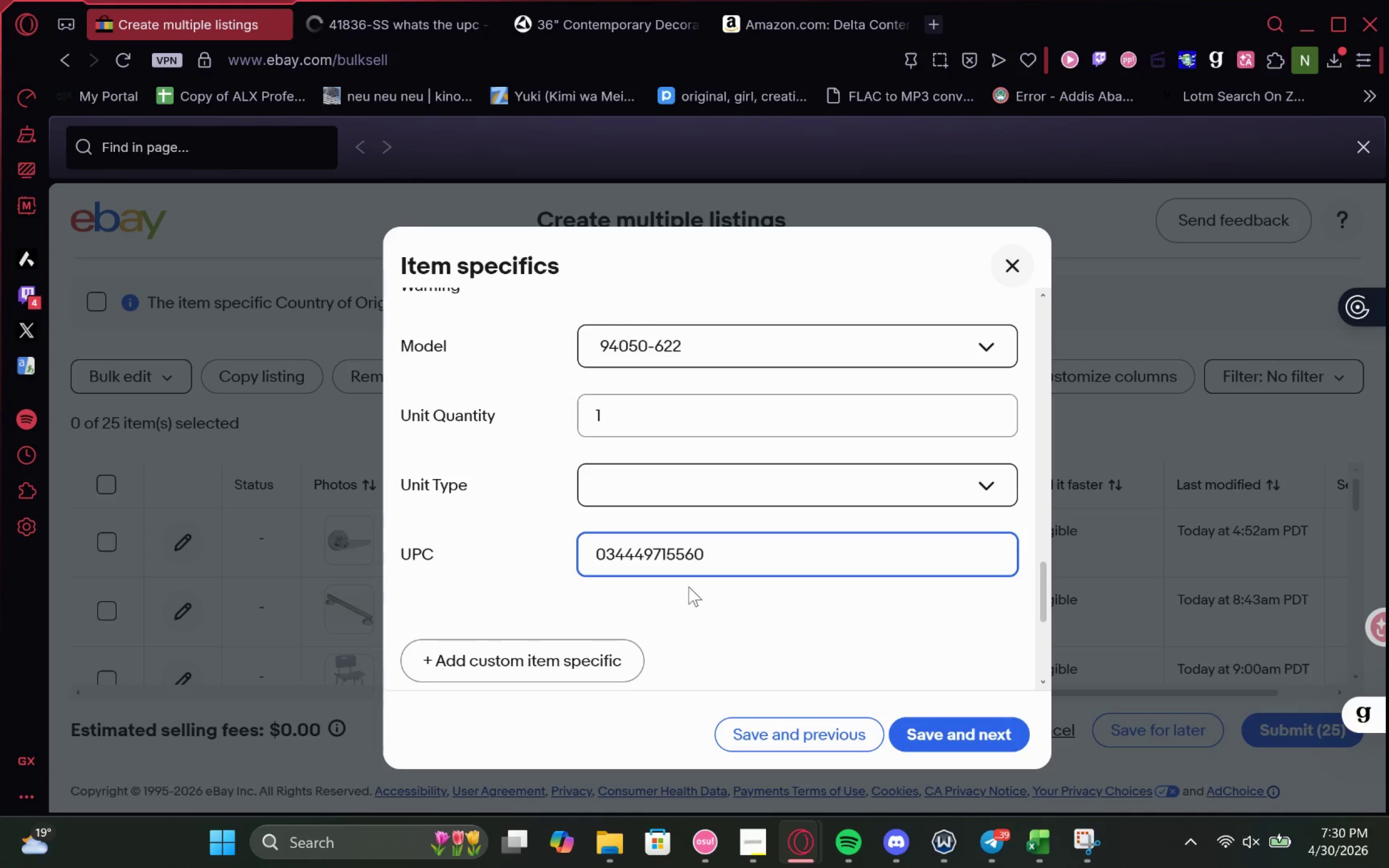 
left_click([705, 582])
 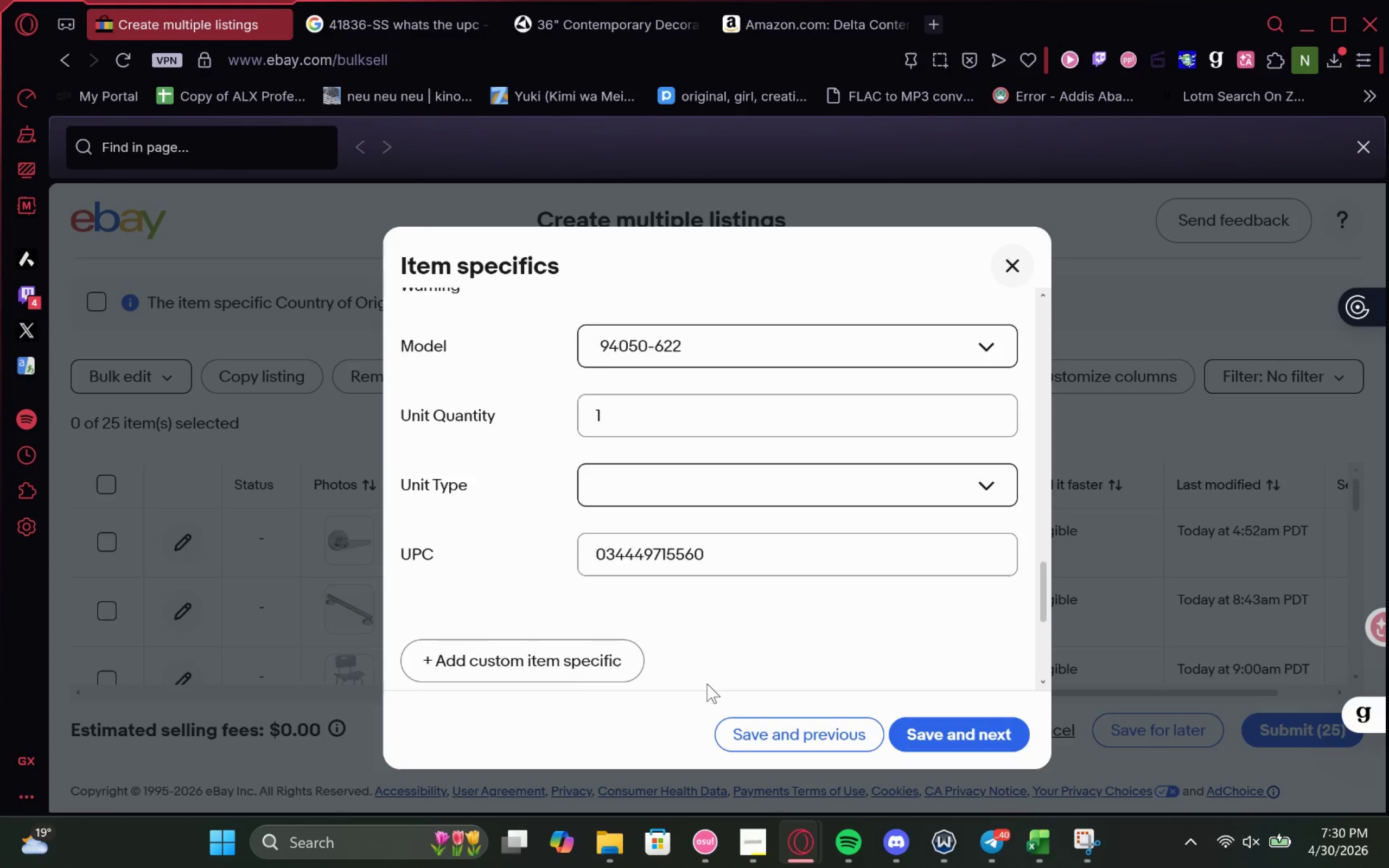 
wait(5.05)
 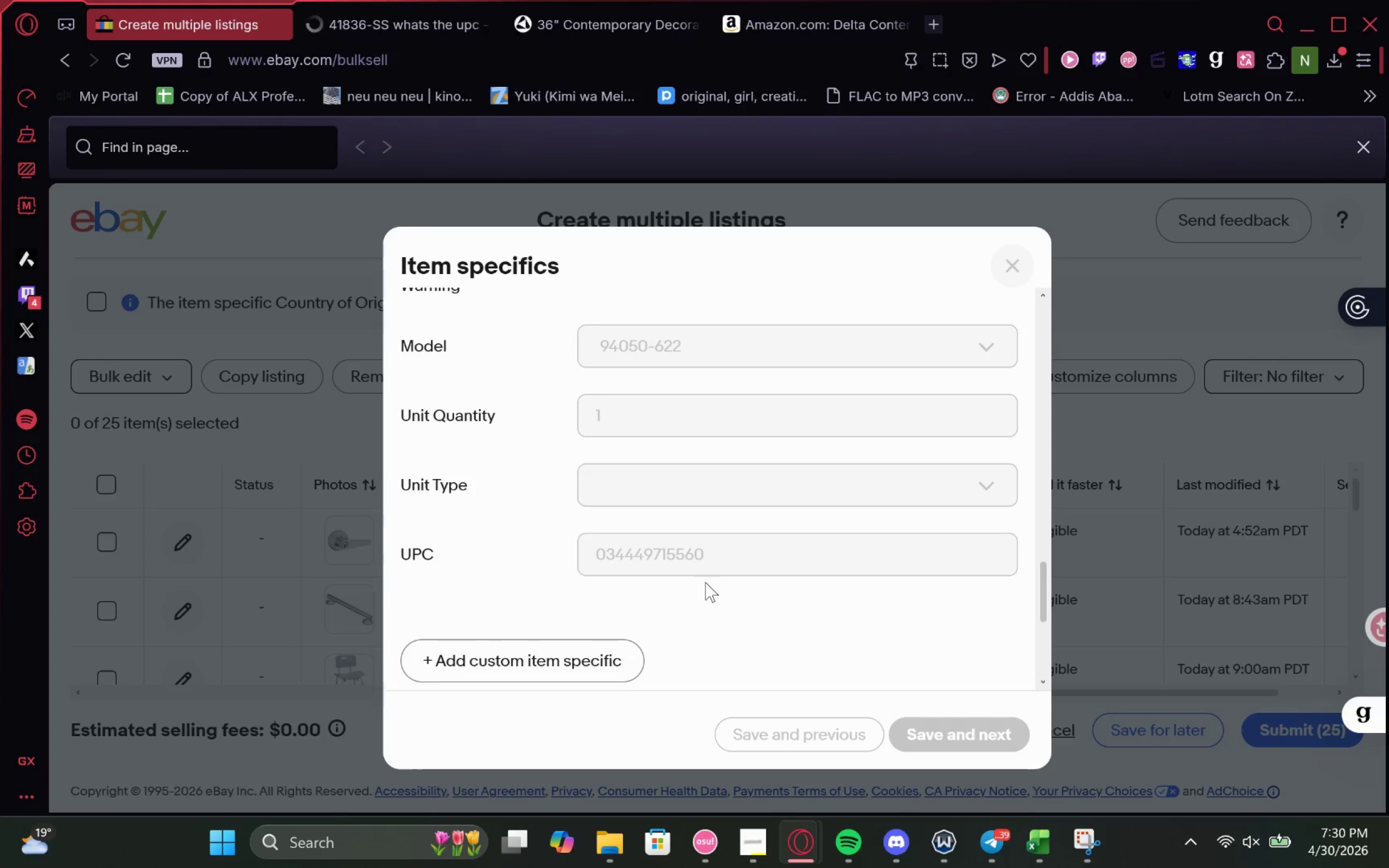 
left_click([632, 411])
 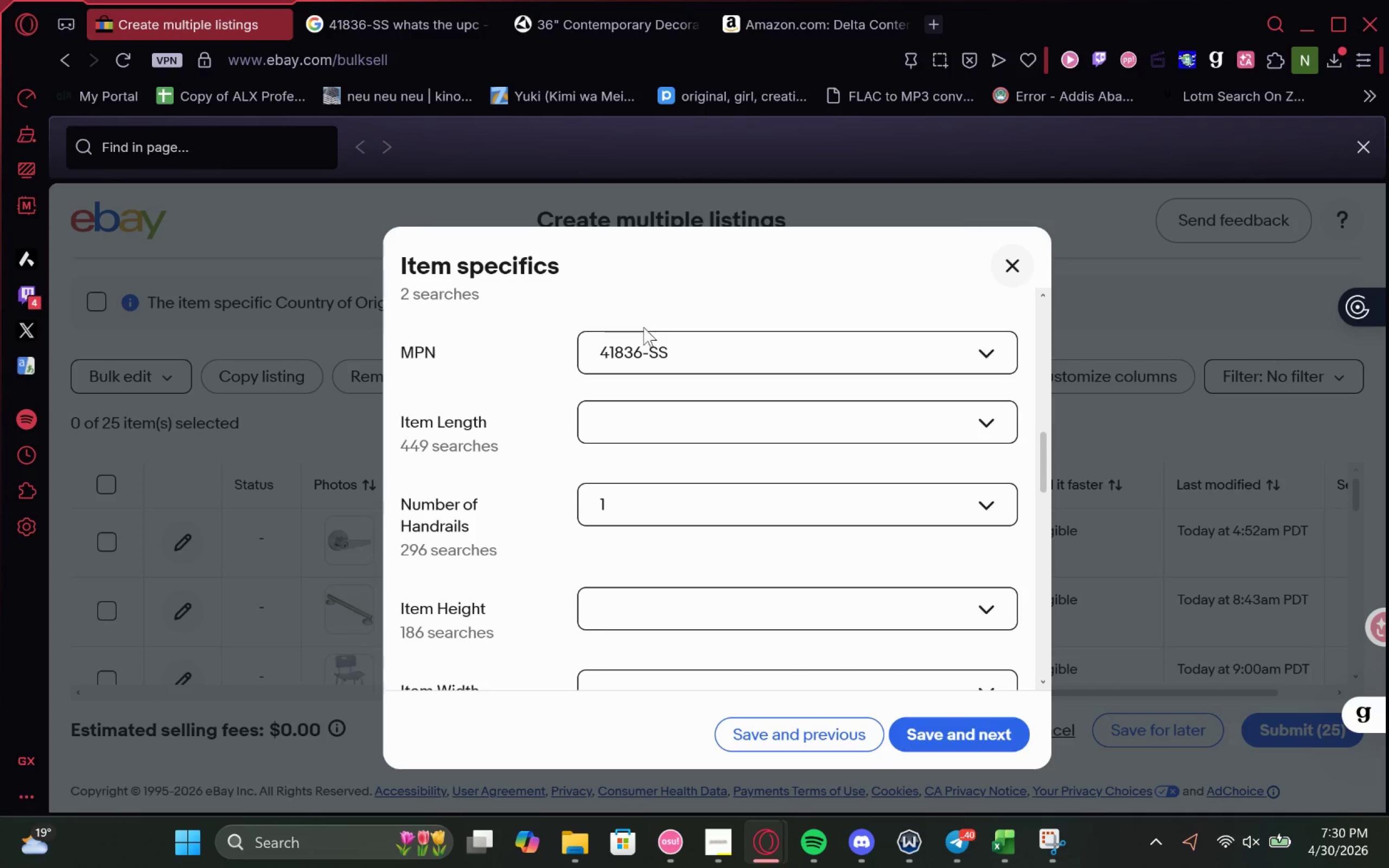 
wait(6.16)
 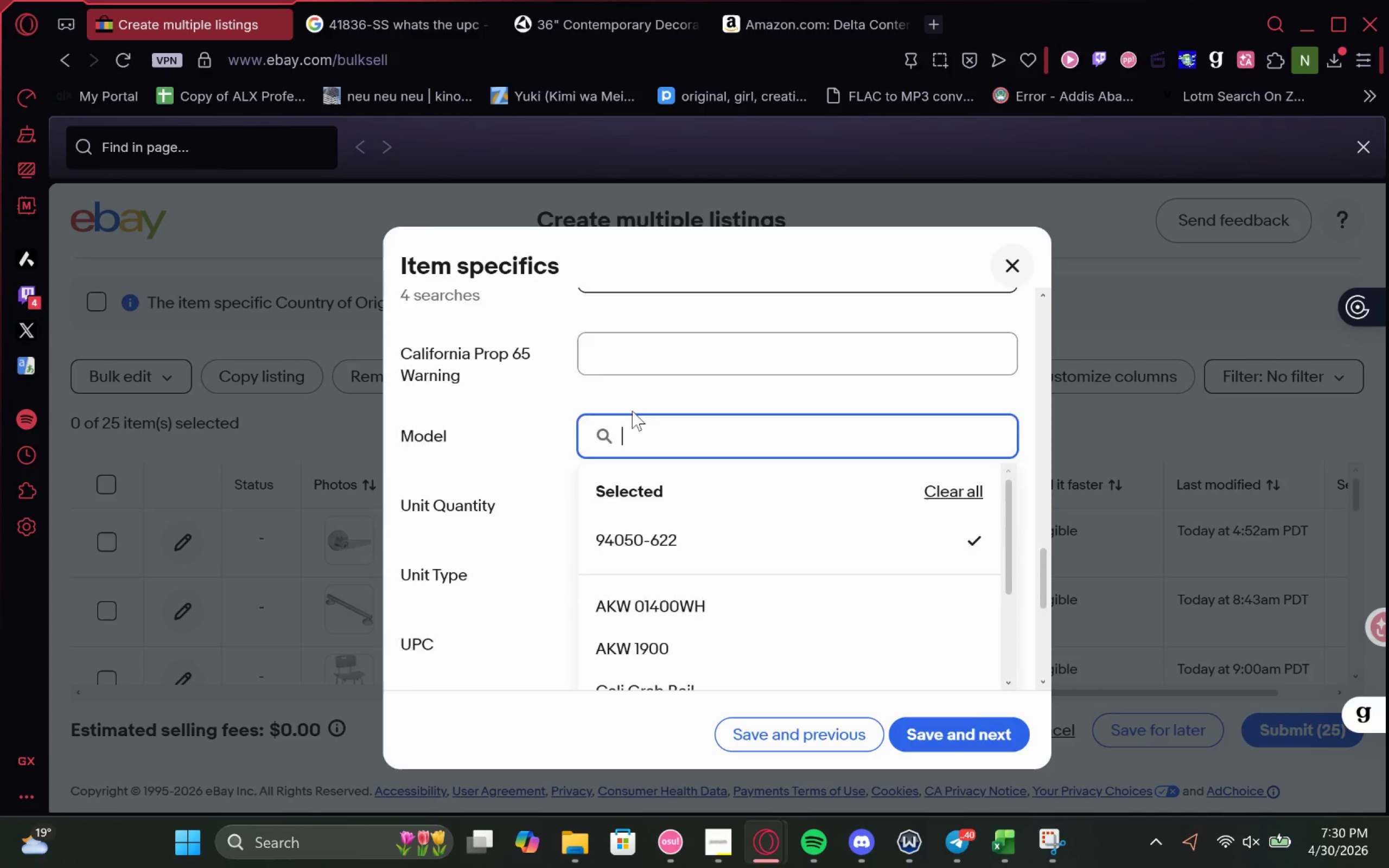 
left_click_drag(start_coordinate=[682, 349], to_coordinate=[662, 349])
 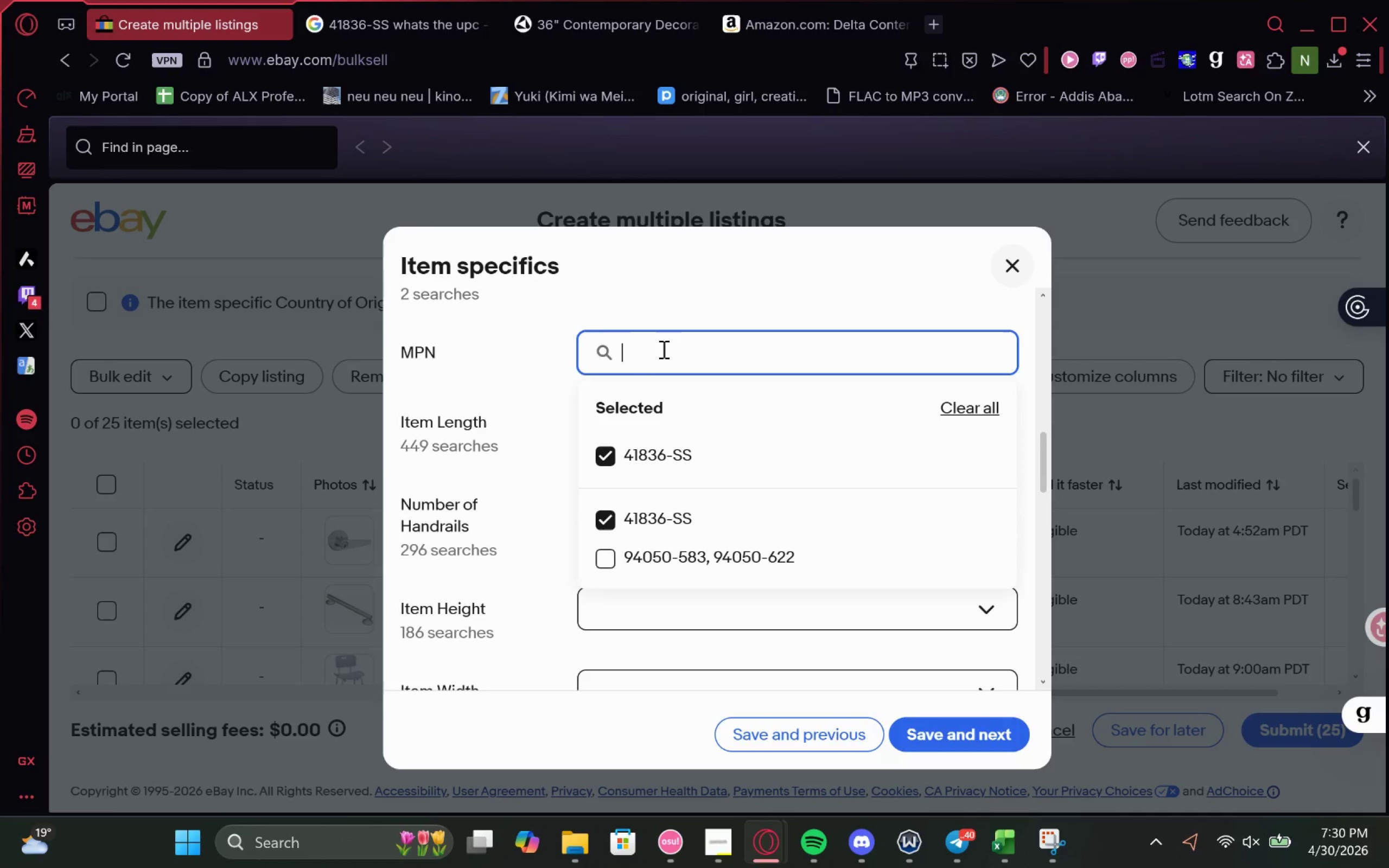 
left_click([662, 349])
 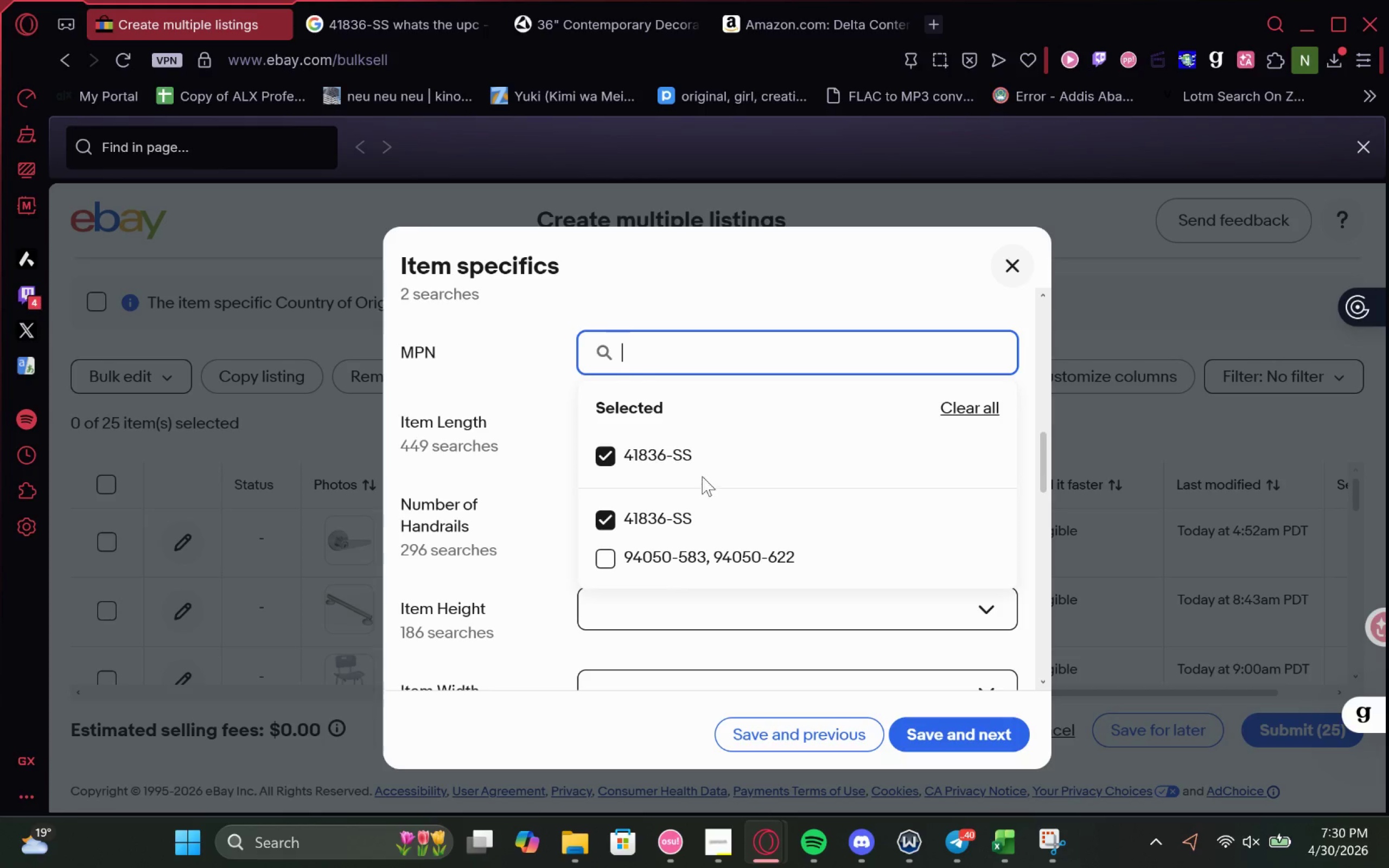 
left_click_drag(start_coordinate=[703, 461], to_coordinate=[619, 457])
 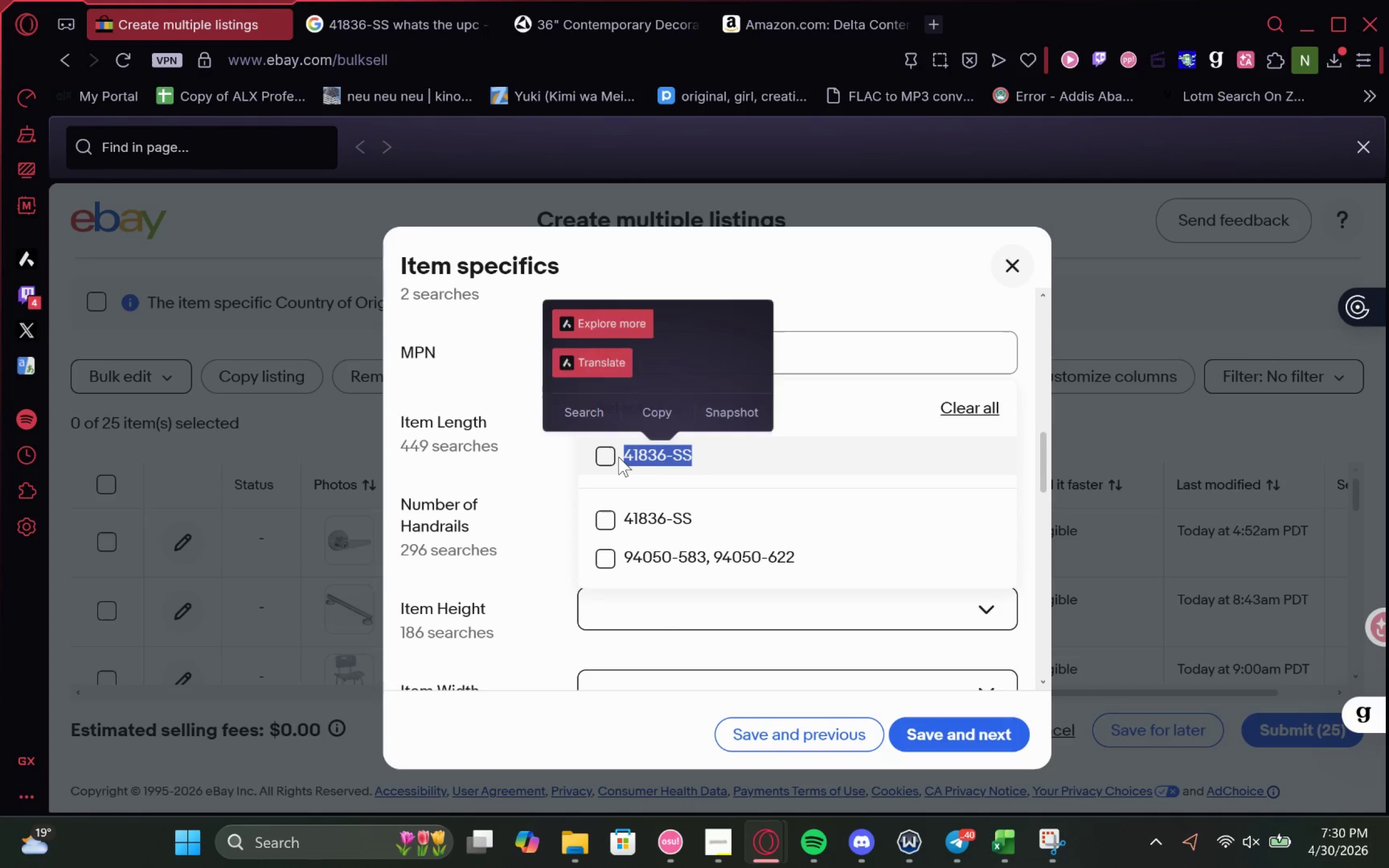 
key(Control+C)
 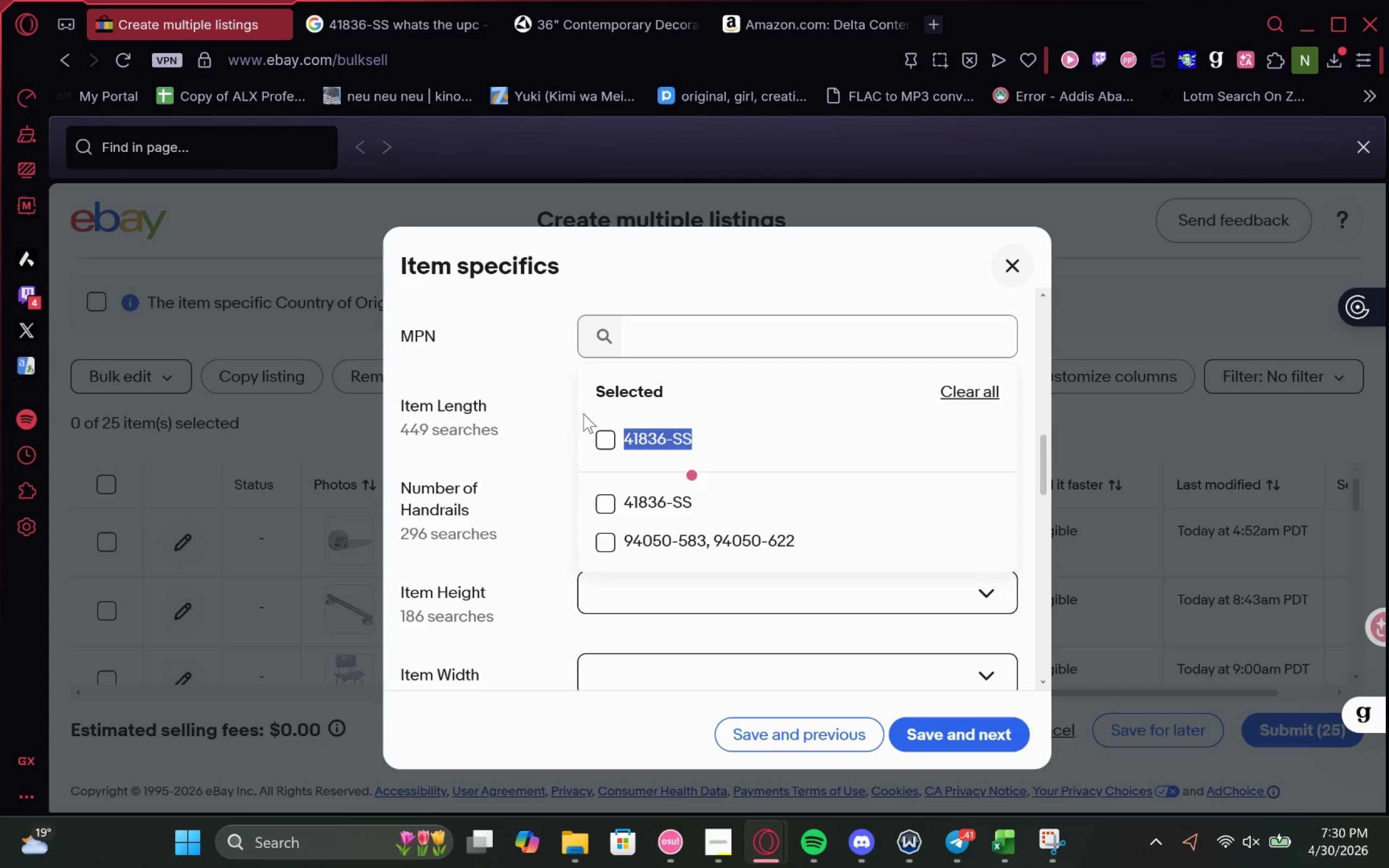 
left_click([608, 437])
 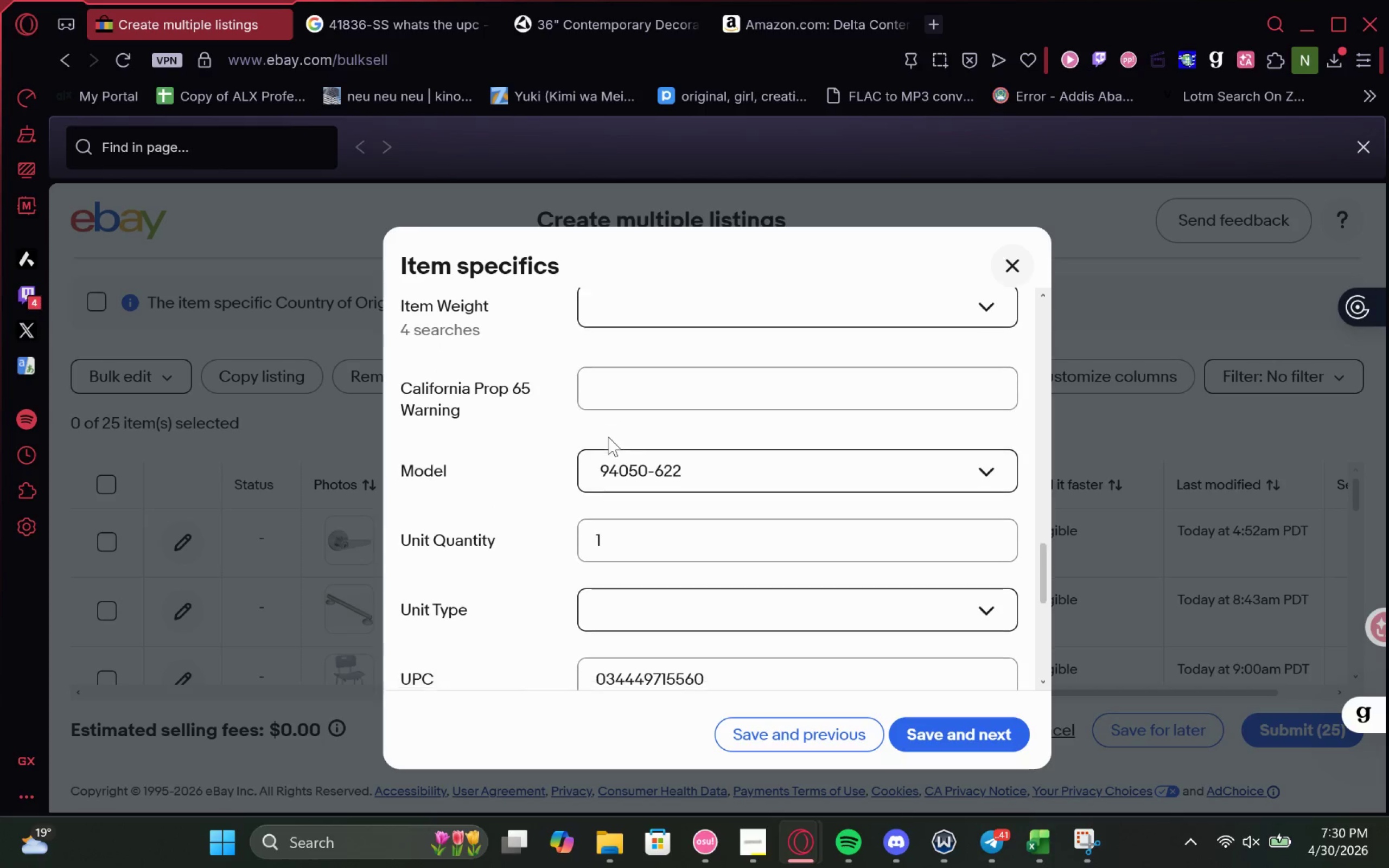 
left_click([673, 473])
 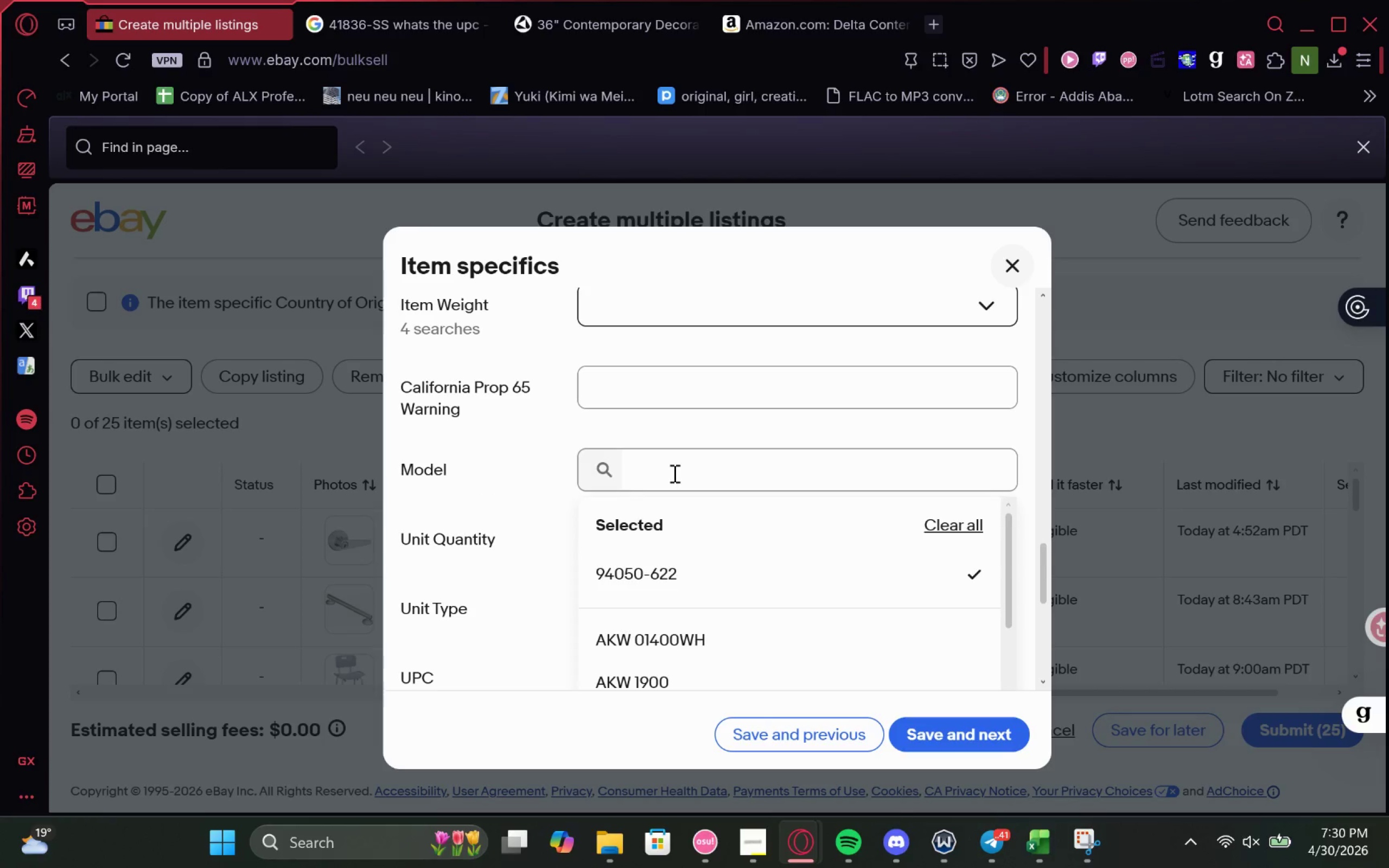 
key(Control+V)
 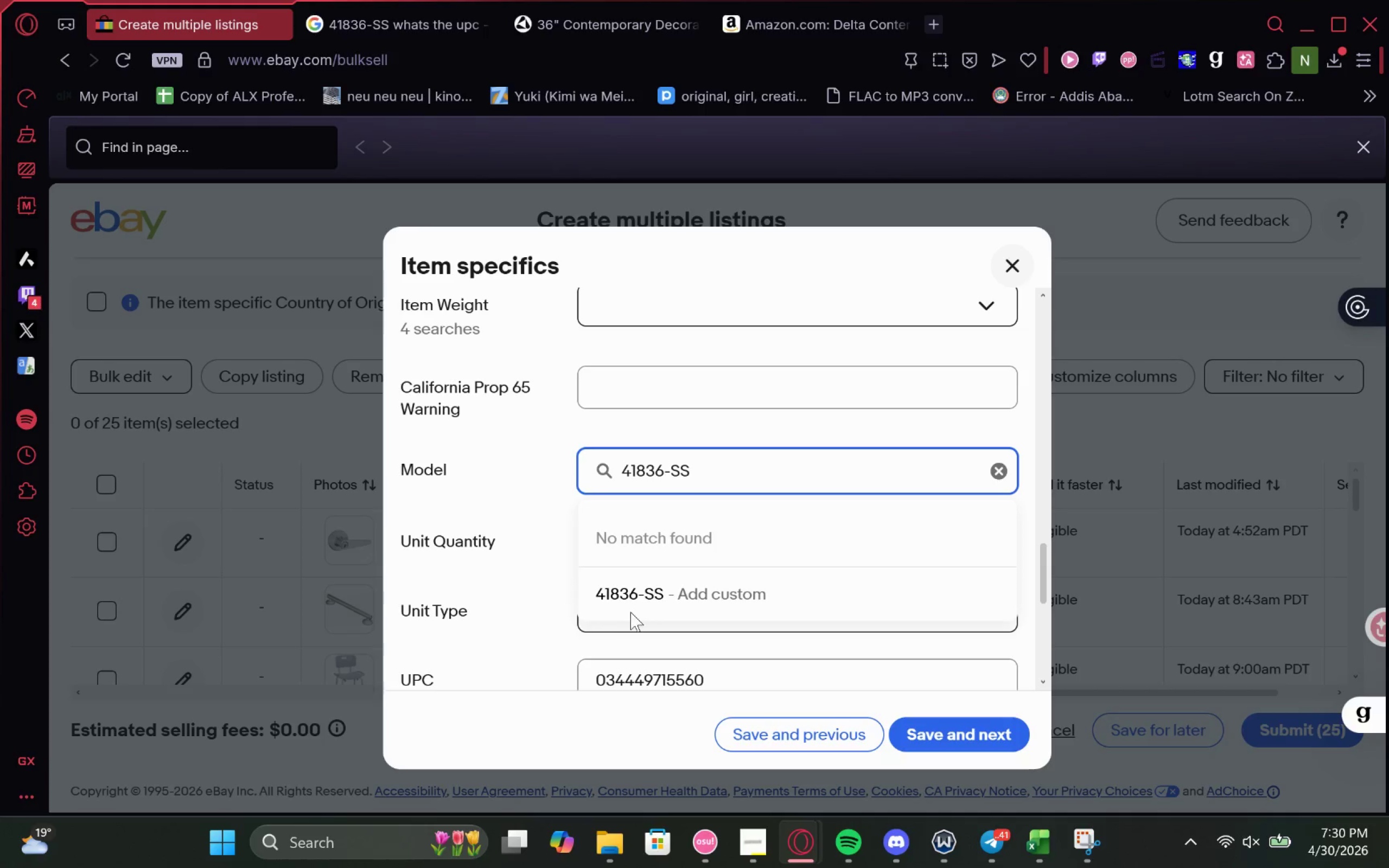 
left_click([629, 614])
 